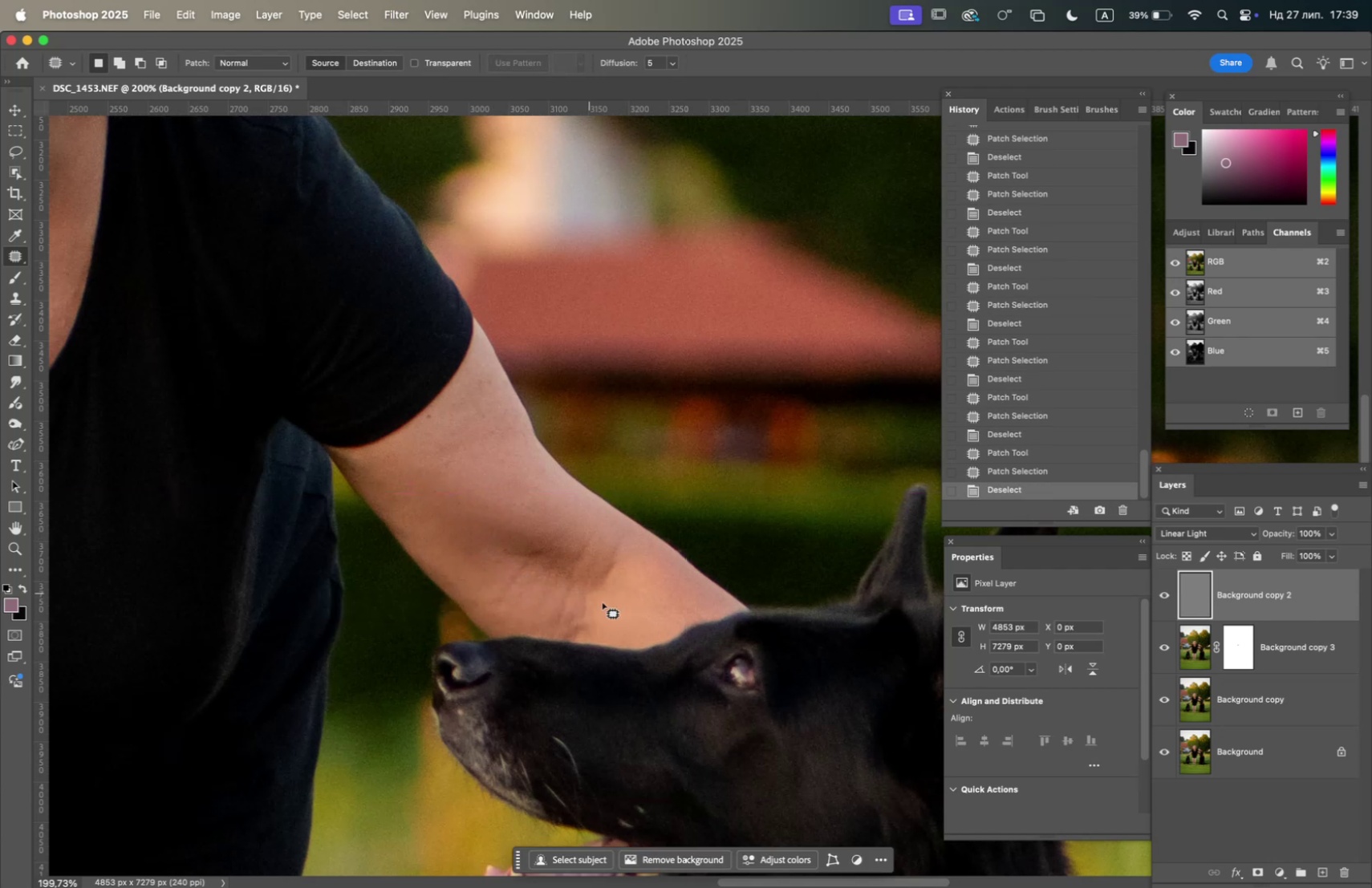 
left_click_drag(start_coordinate=[610, 620], to_coordinate=[607, 611])
 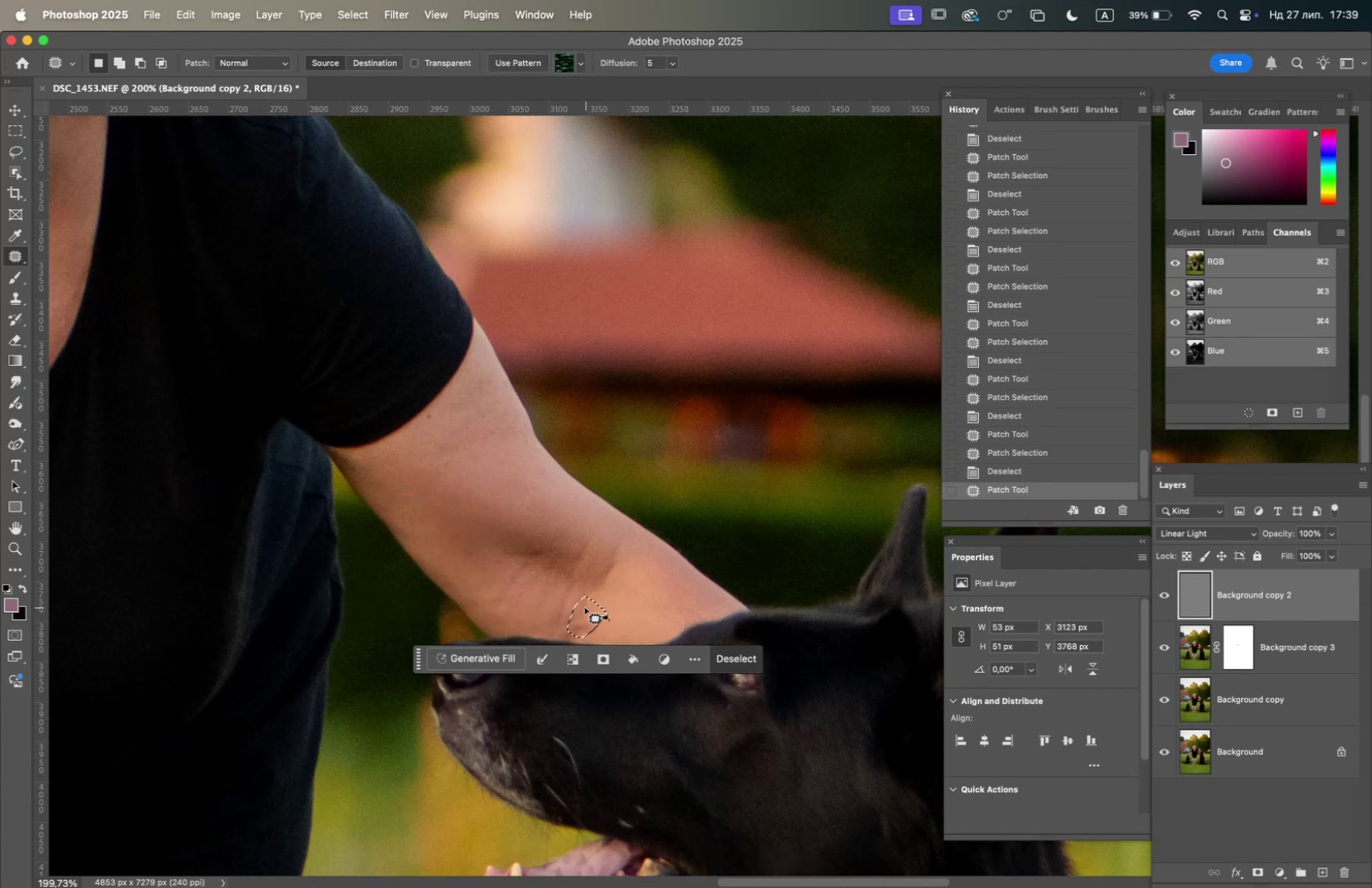 
left_click_drag(start_coordinate=[585, 607], to_coordinate=[626, 614])
 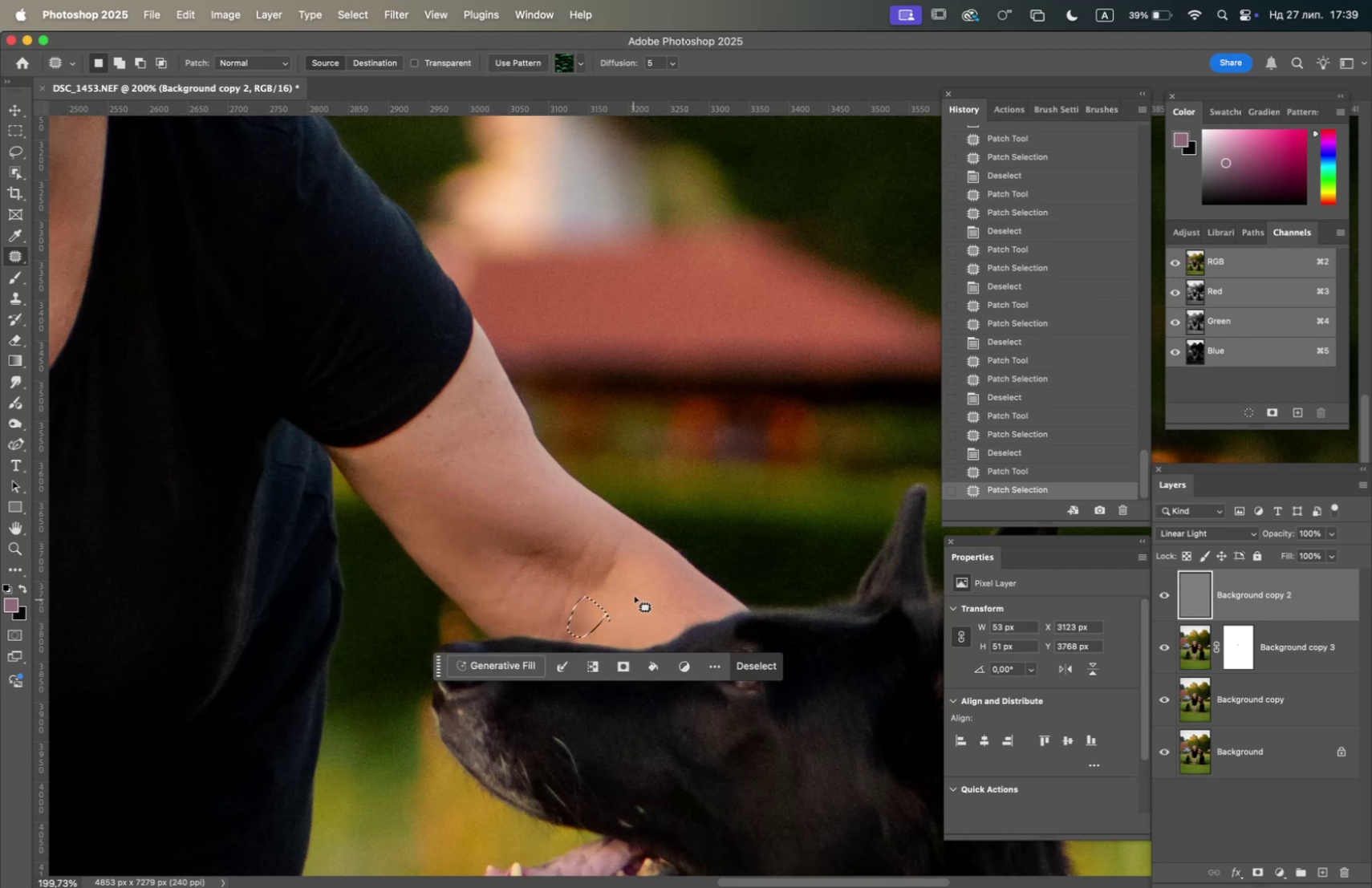 
left_click([635, 594])
 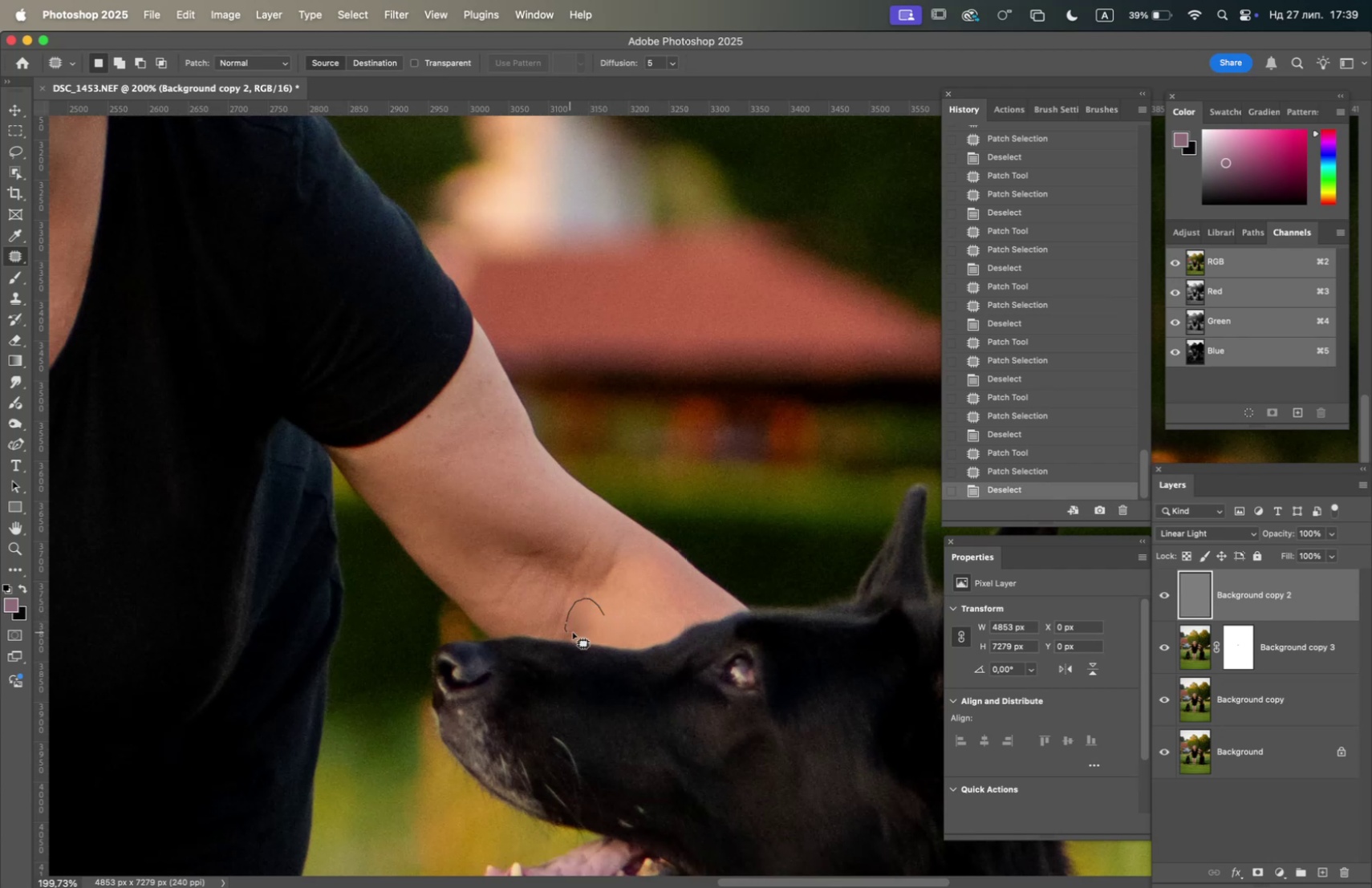 
left_click_drag(start_coordinate=[591, 613], to_coordinate=[530, 481])
 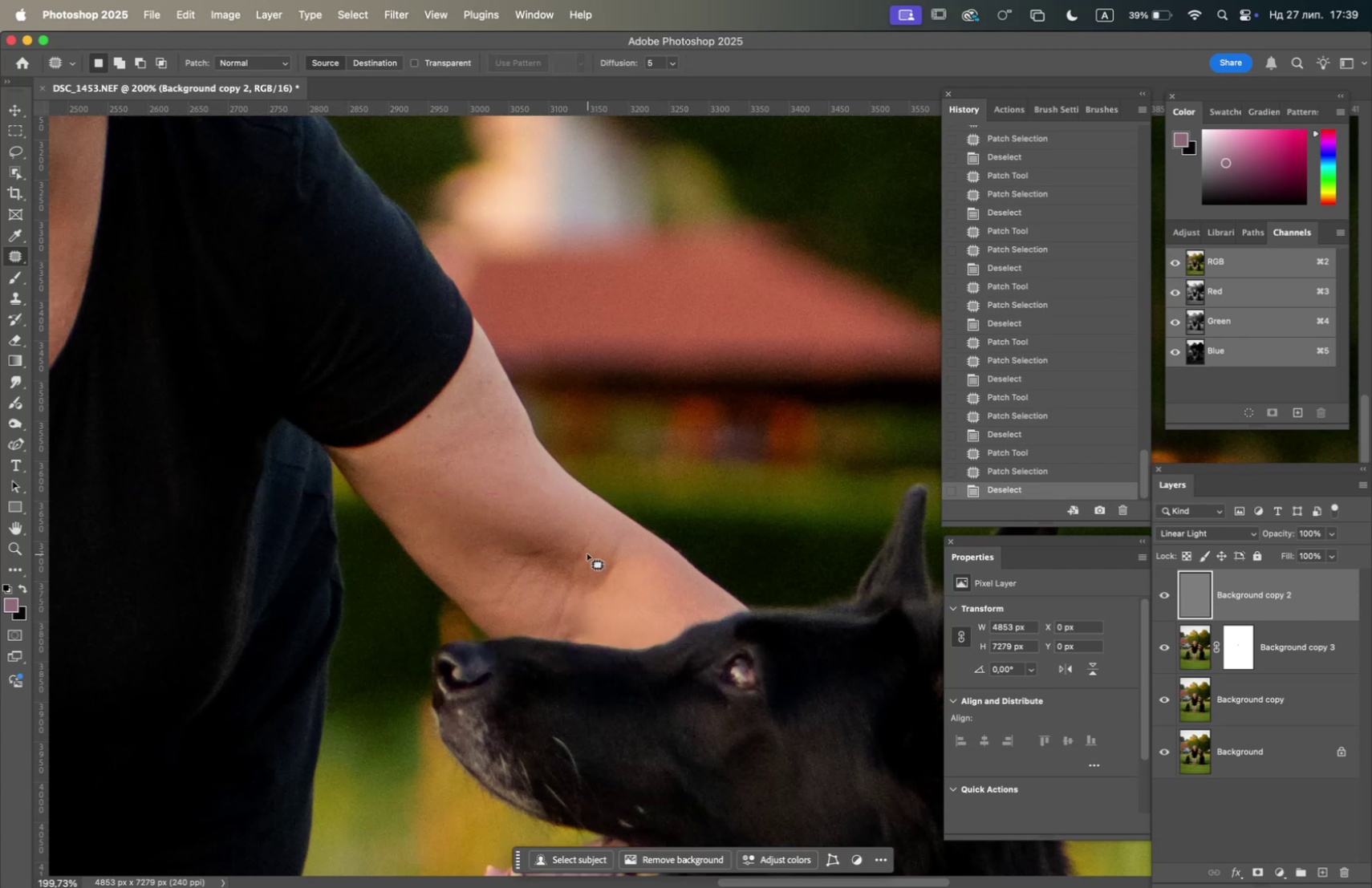 
hold_key(key=Space, duration=0.87)
 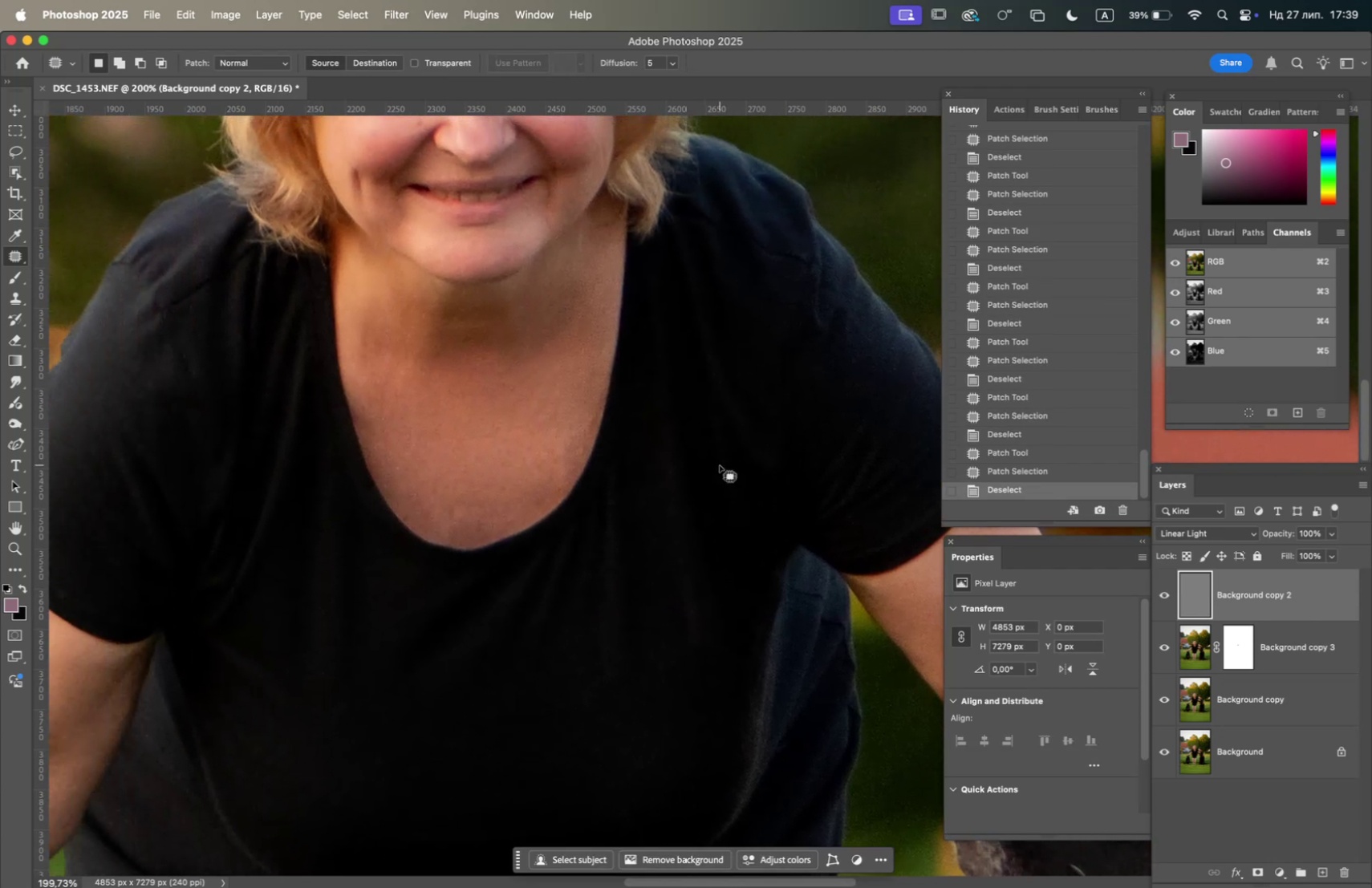 
left_click_drag(start_coordinate=[429, 412], to_coordinate=[781, 486])
 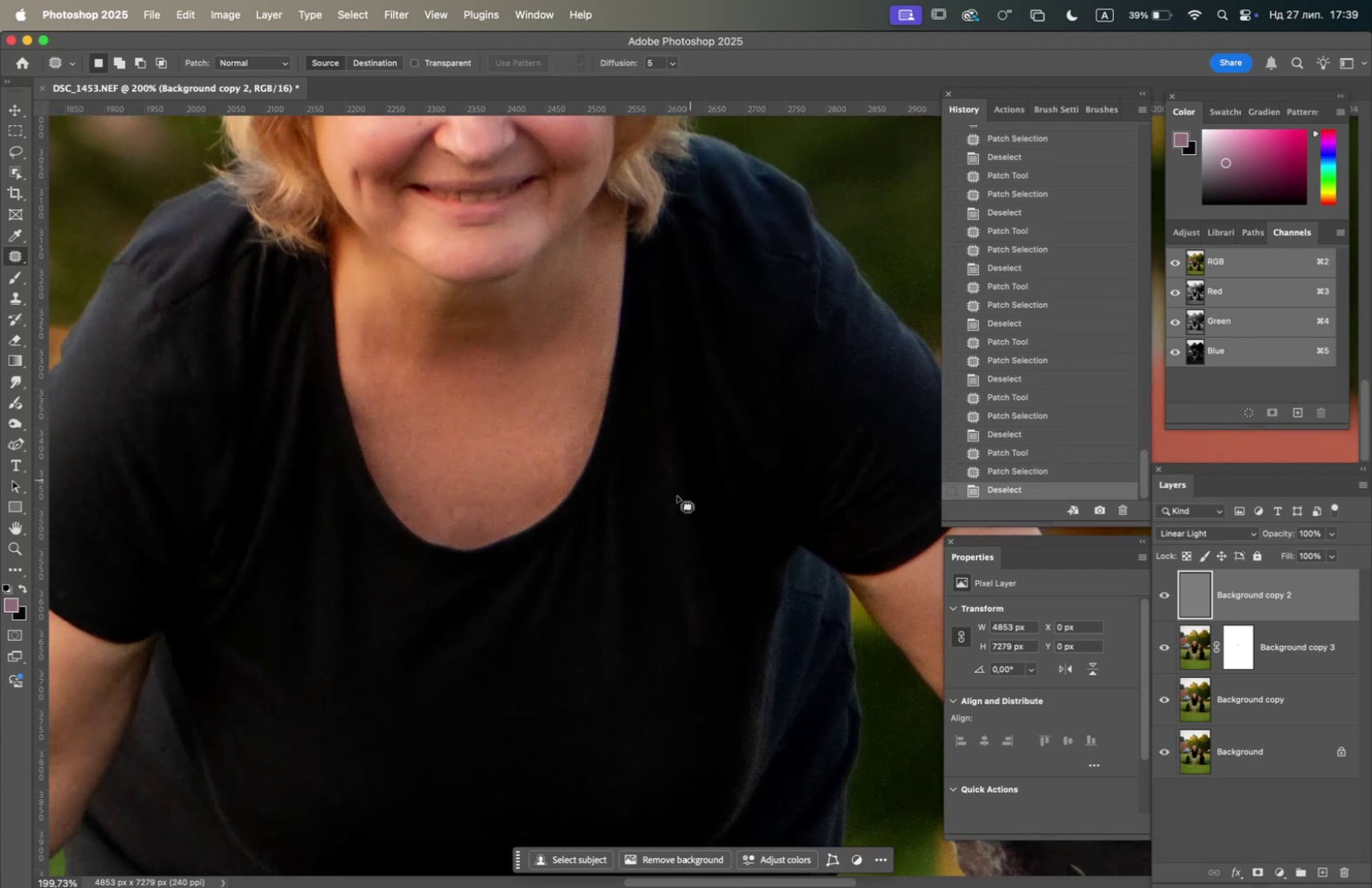 
hold_key(key=Space, duration=1.5)
 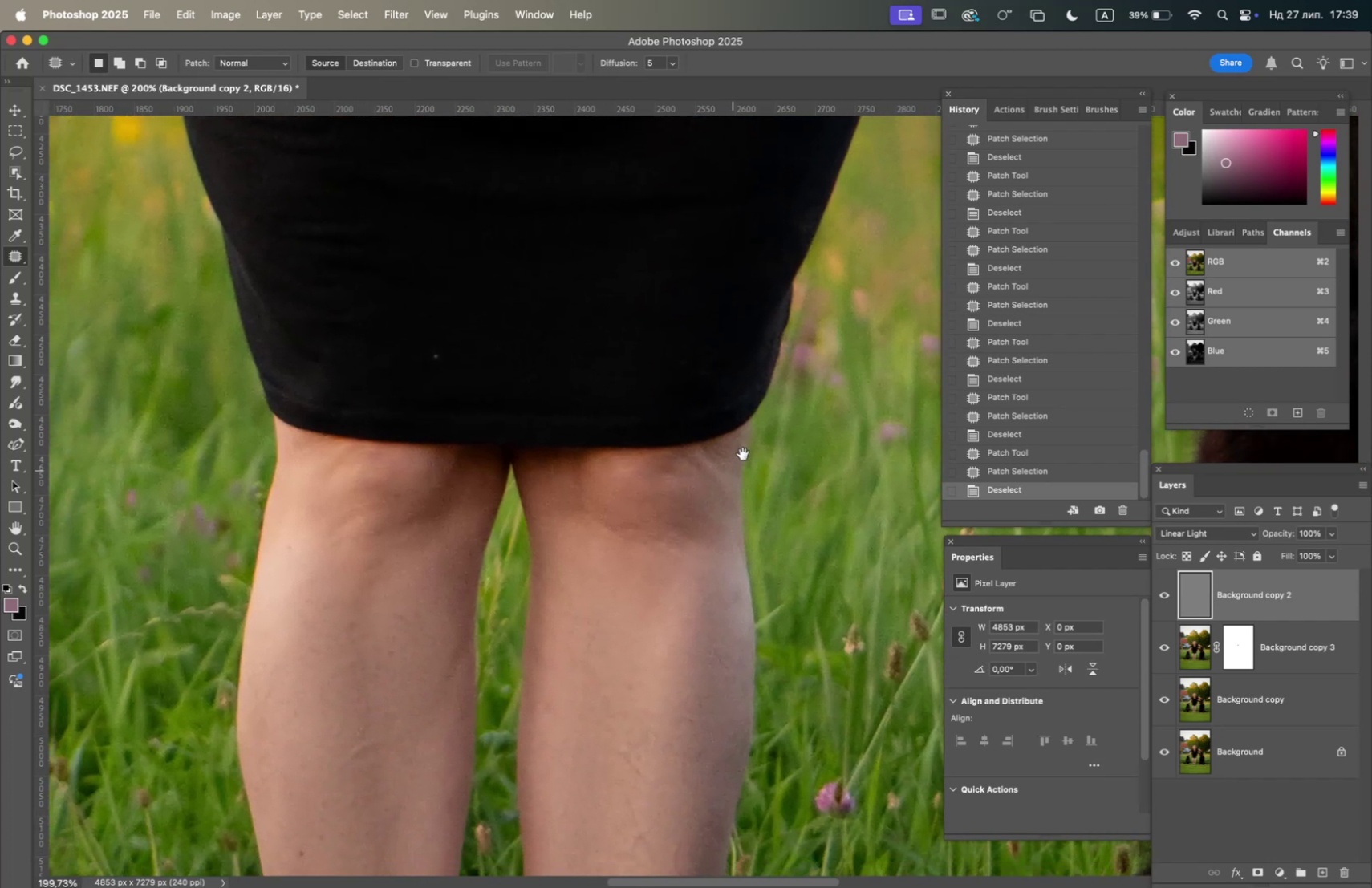 
left_click_drag(start_coordinate=[680, 622], to_coordinate=[687, 448])
 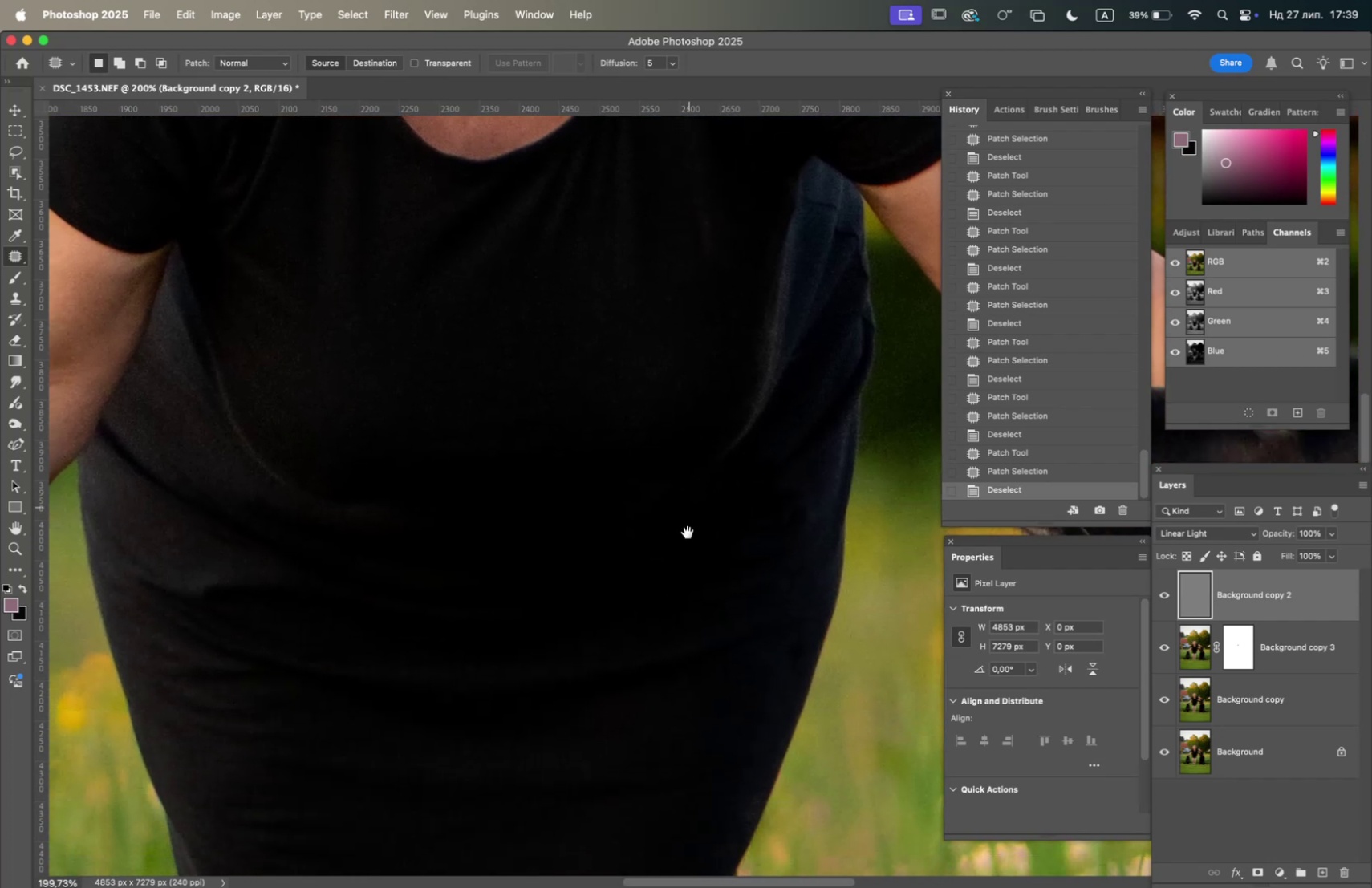 
left_click_drag(start_coordinate=[683, 578], to_coordinate=[691, 375])
 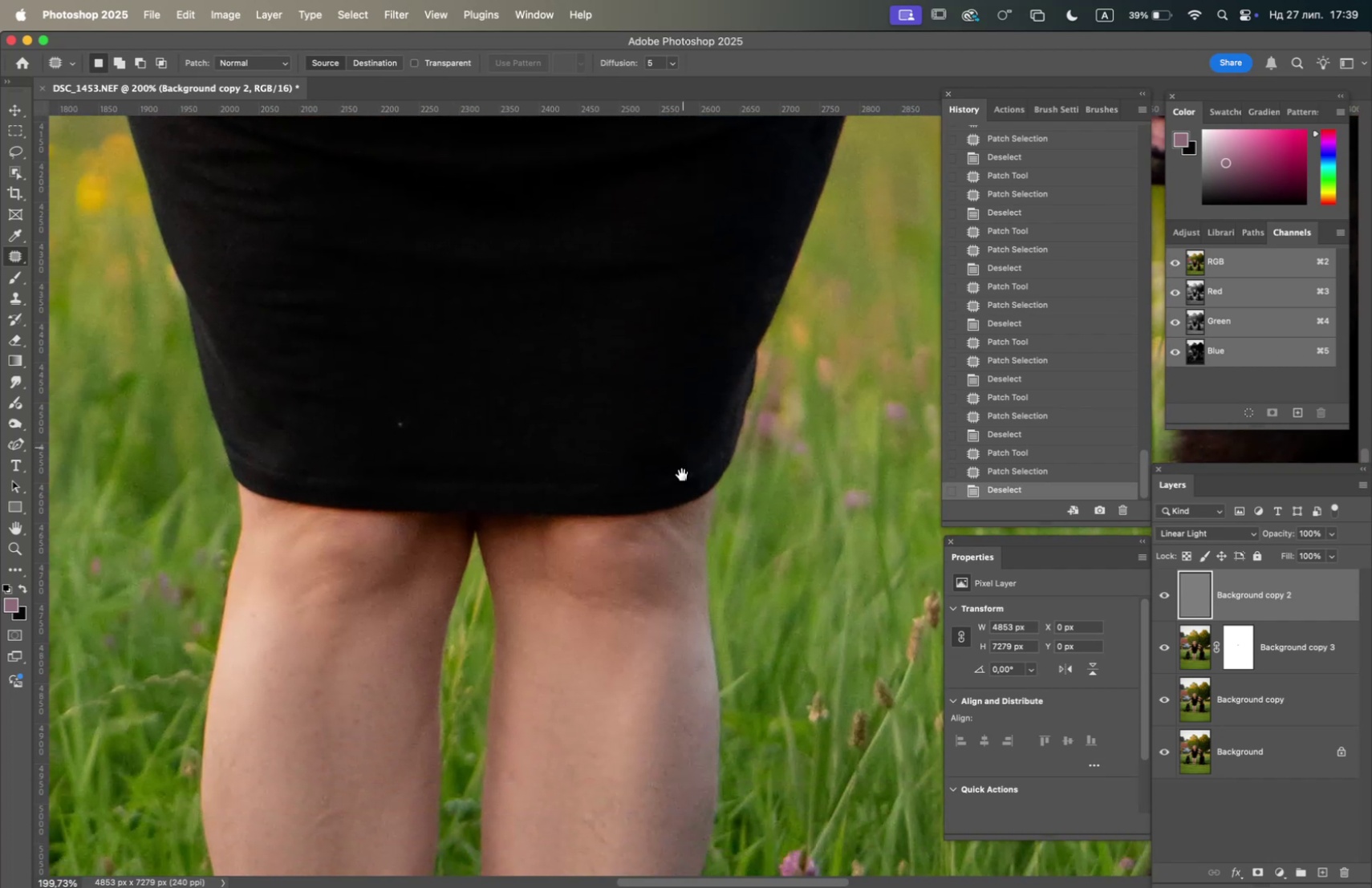 
left_click_drag(start_coordinate=[683, 480], to_coordinate=[768, 398])
 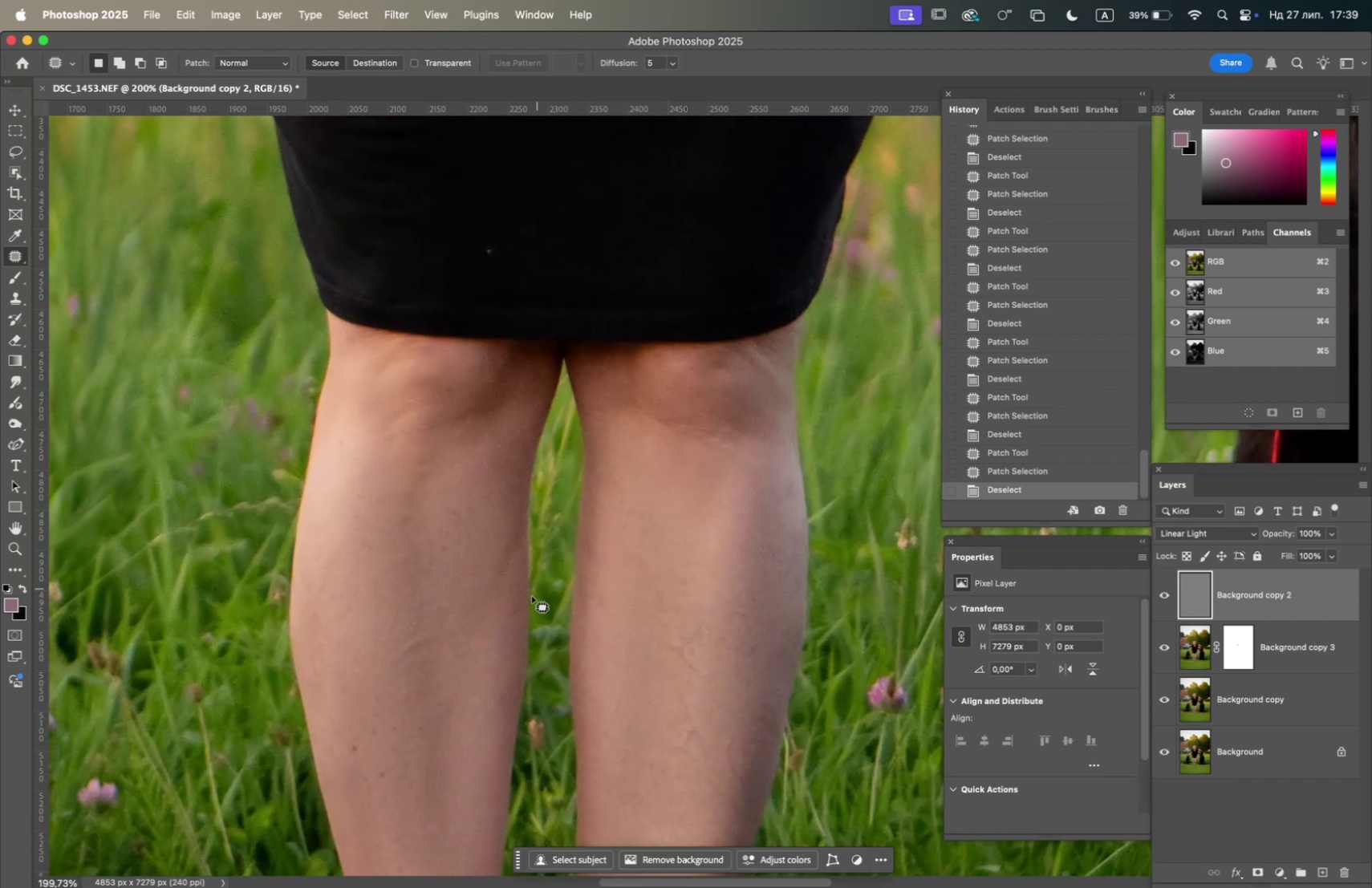 
hold_key(key=Space, duration=1.23)
 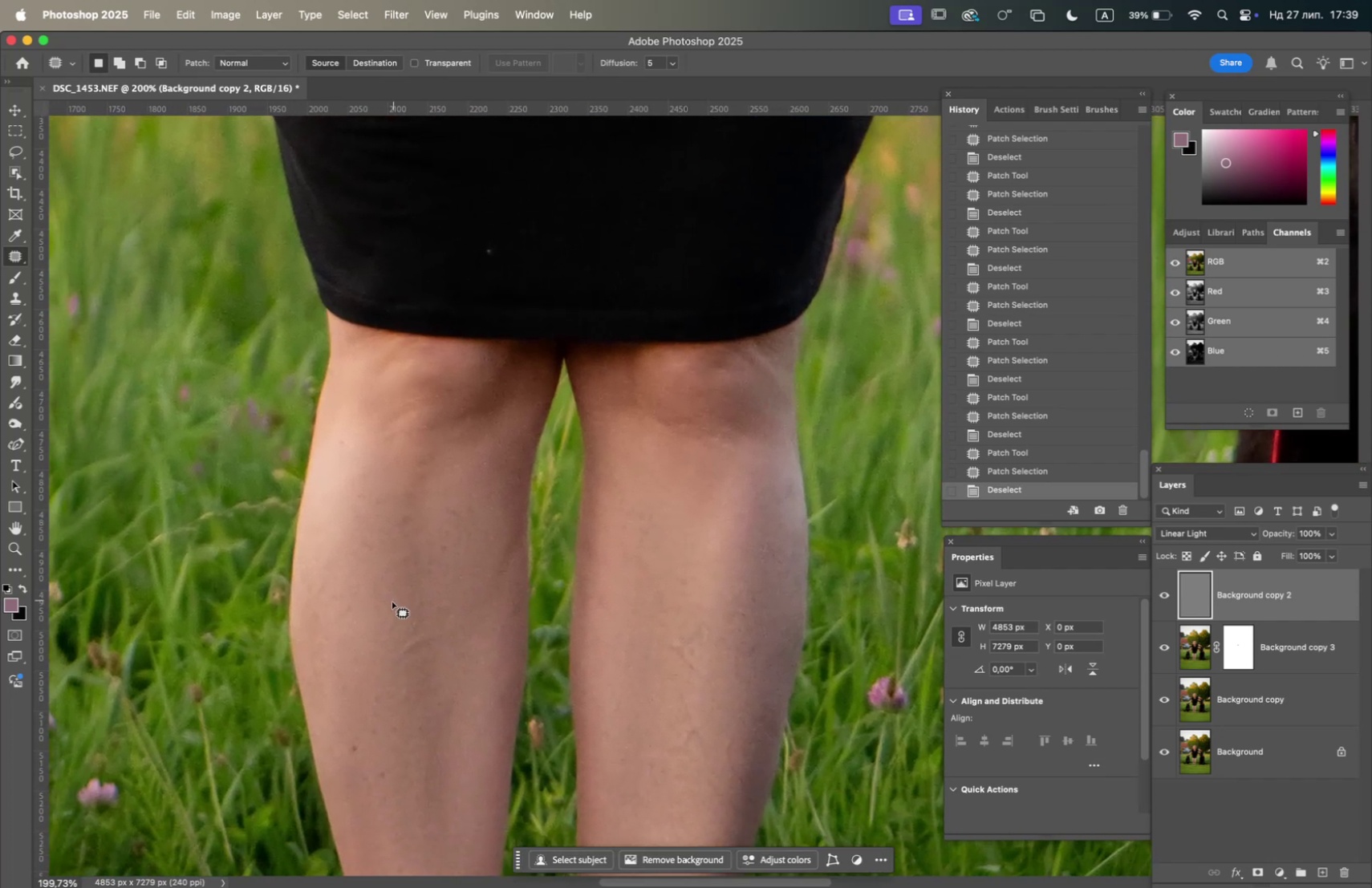 
left_click_drag(start_coordinate=[424, 619], to_coordinate=[436, 621])
 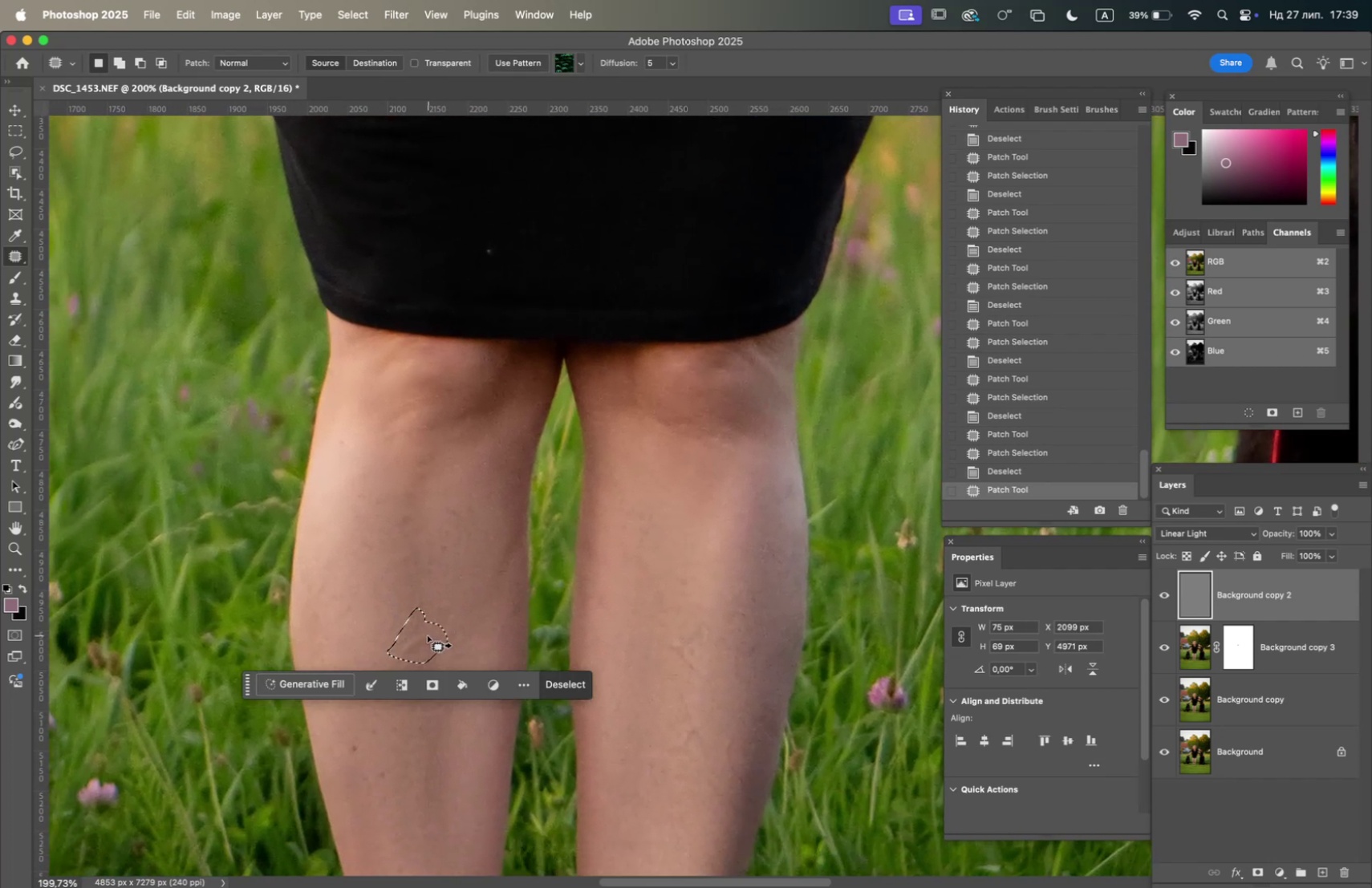 
left_click_drag(start_coordinate=[427, 635], to_coordinate=[367, 667])
 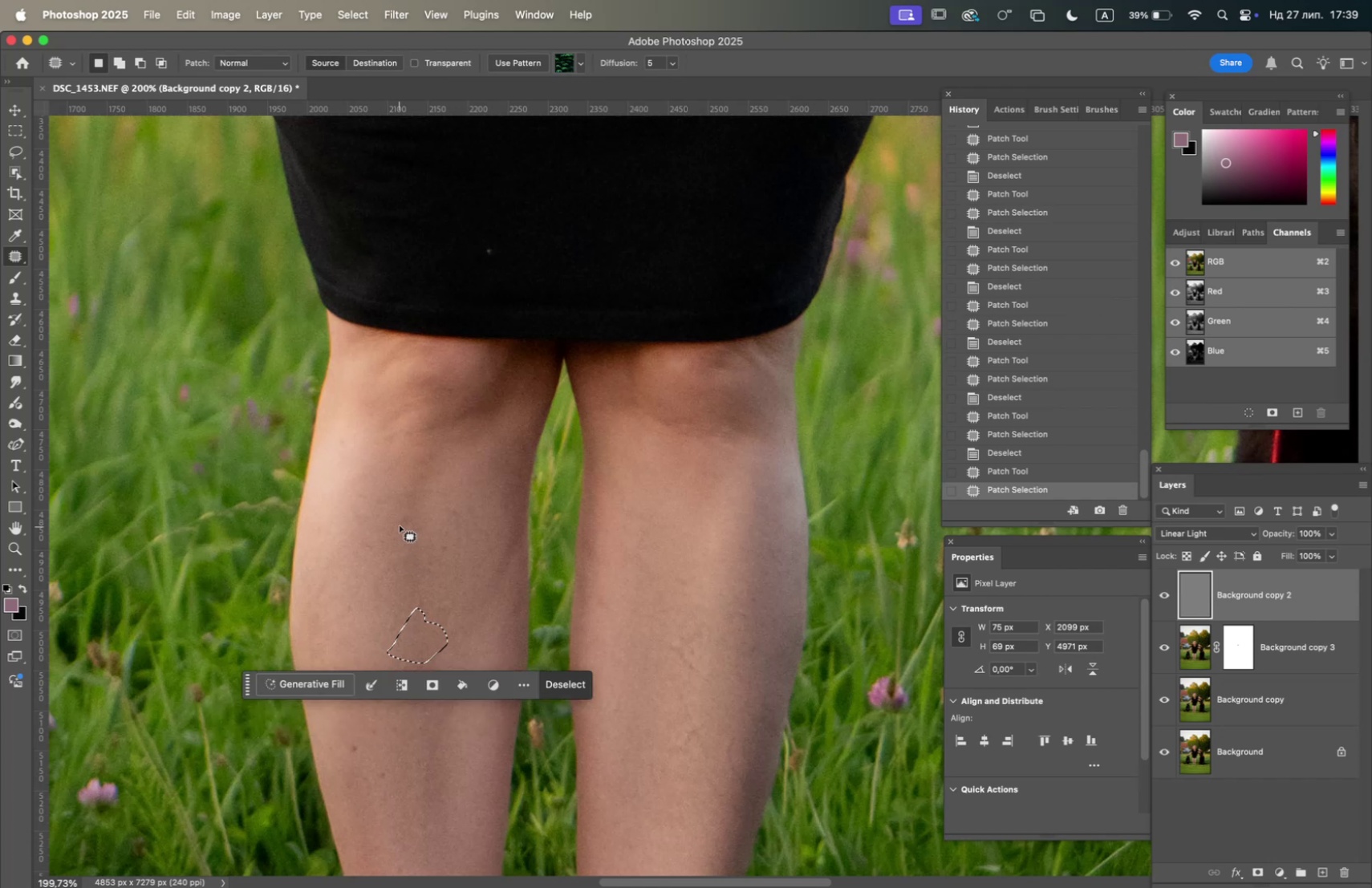 
left_click([400, 525])
 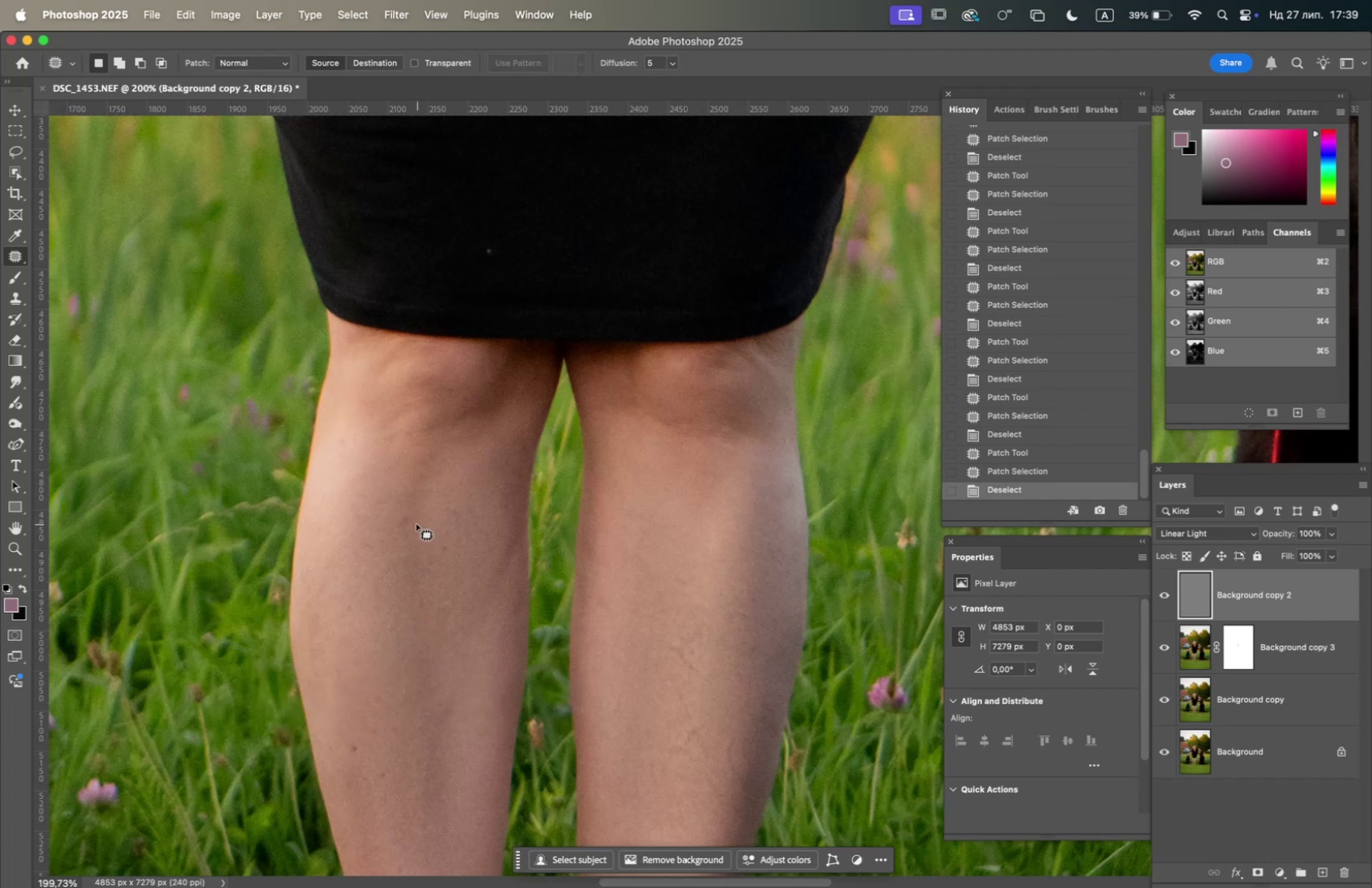 
left_click([413, 524])
 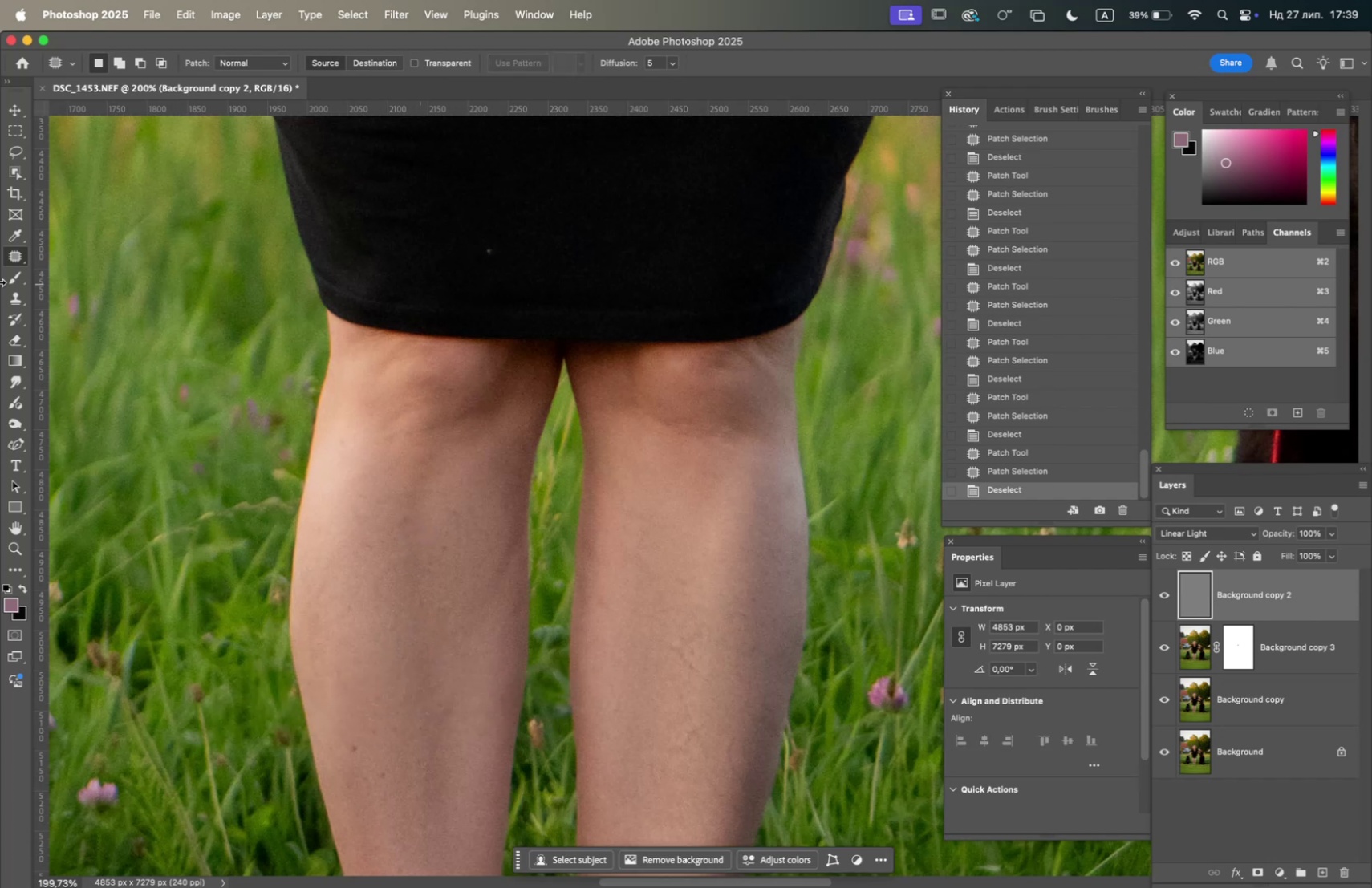 
left_click([19, 298])
 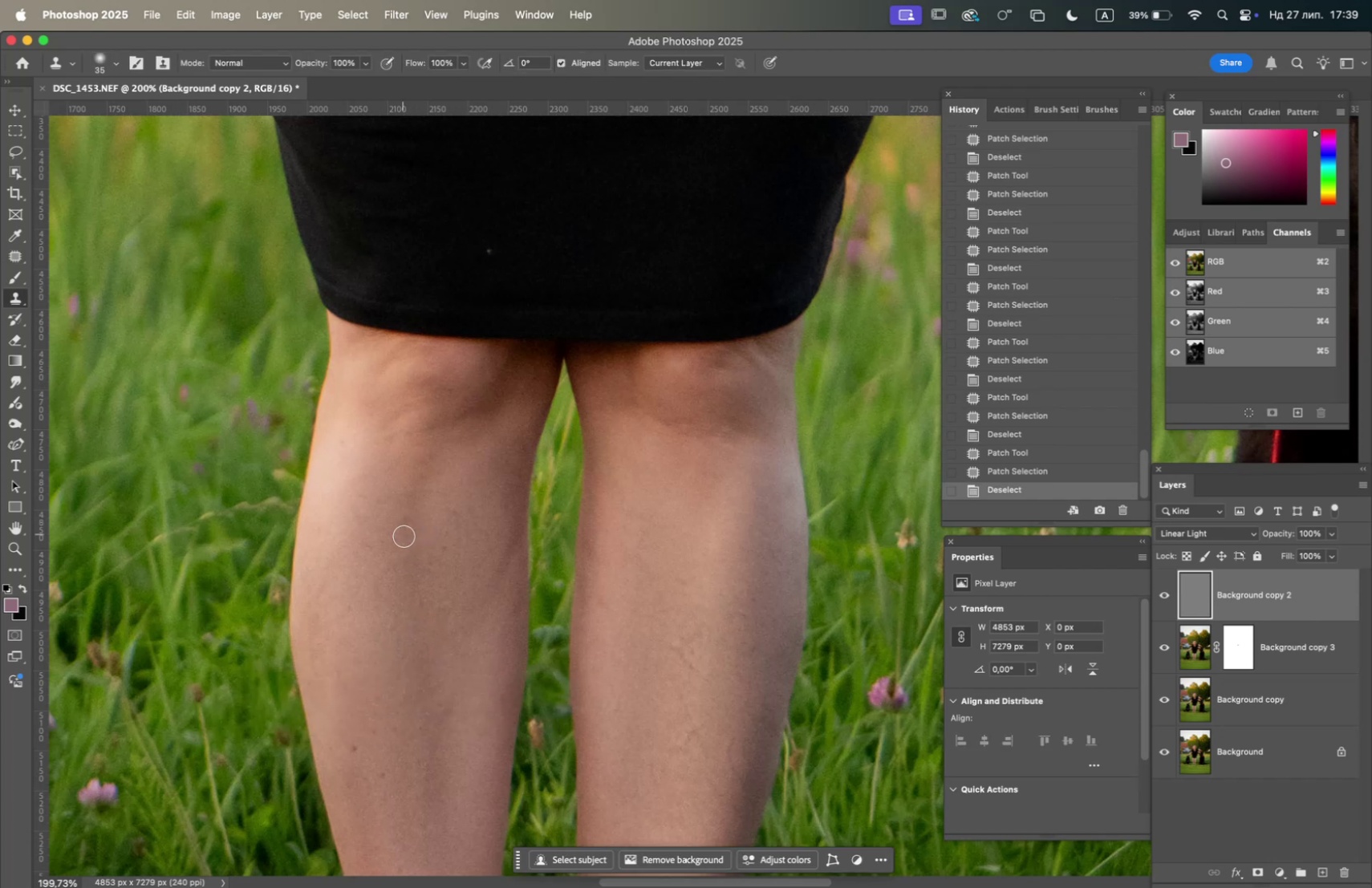 
right_click([416, 545])
 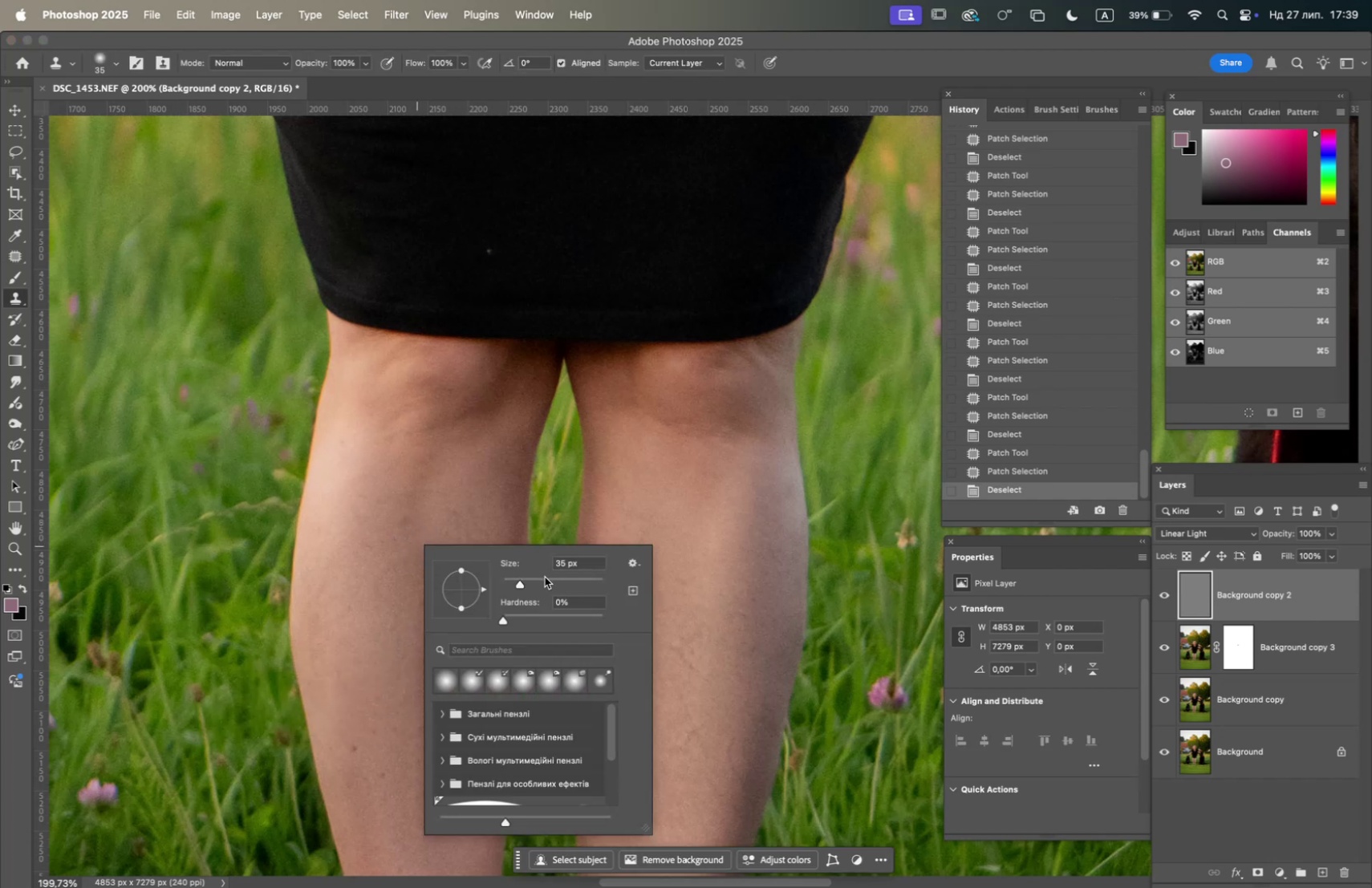 
left_click([545, 576])
 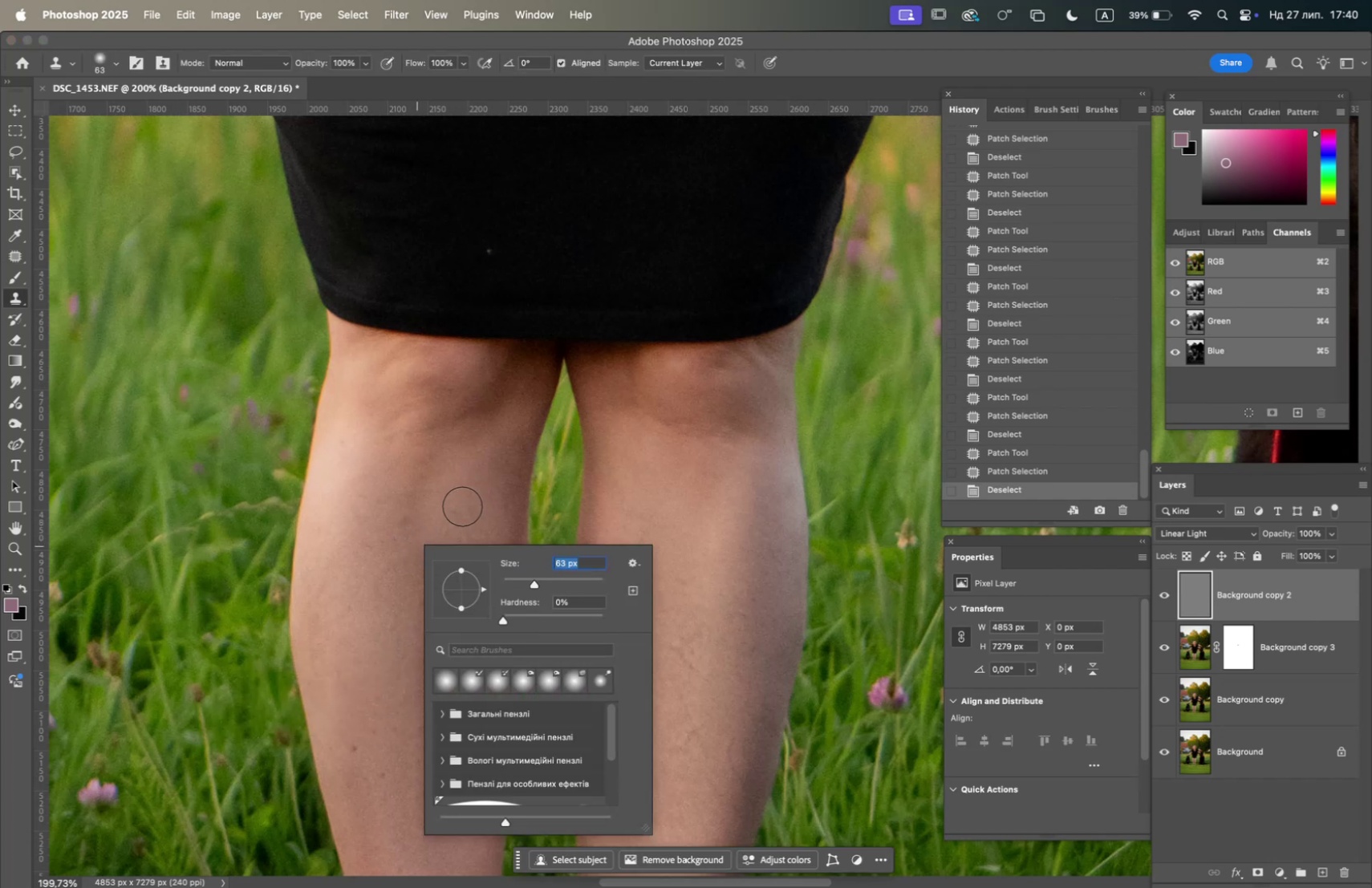 
hold_key(key=OptionLeft, duration=0.85)
left_click([464, 476])
 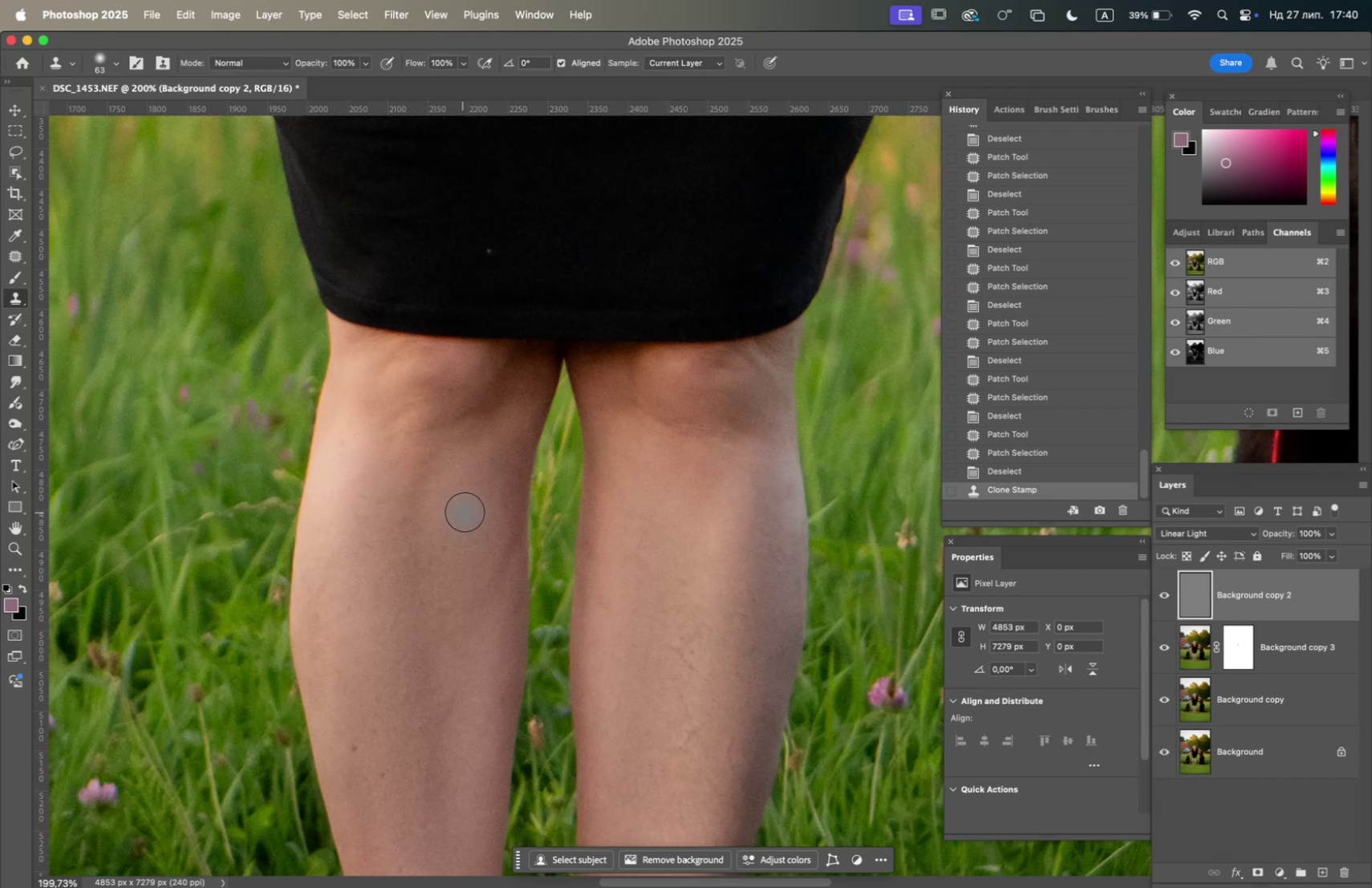 
hold_key(key=OptionLeft, duration=0.92)
 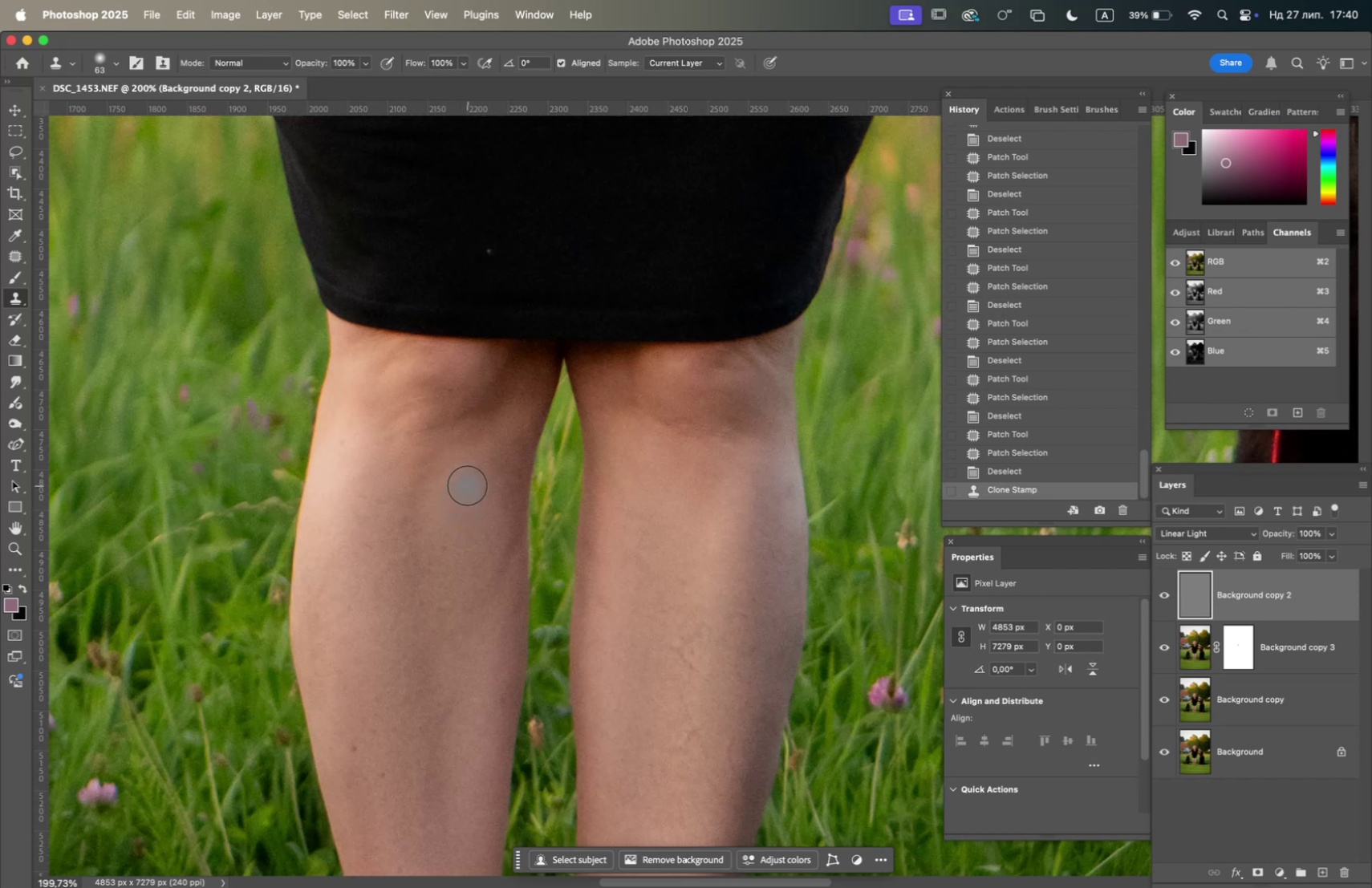 
hold_key(key=OptionLeft, duration=1.65)
left_click([461, 451])
 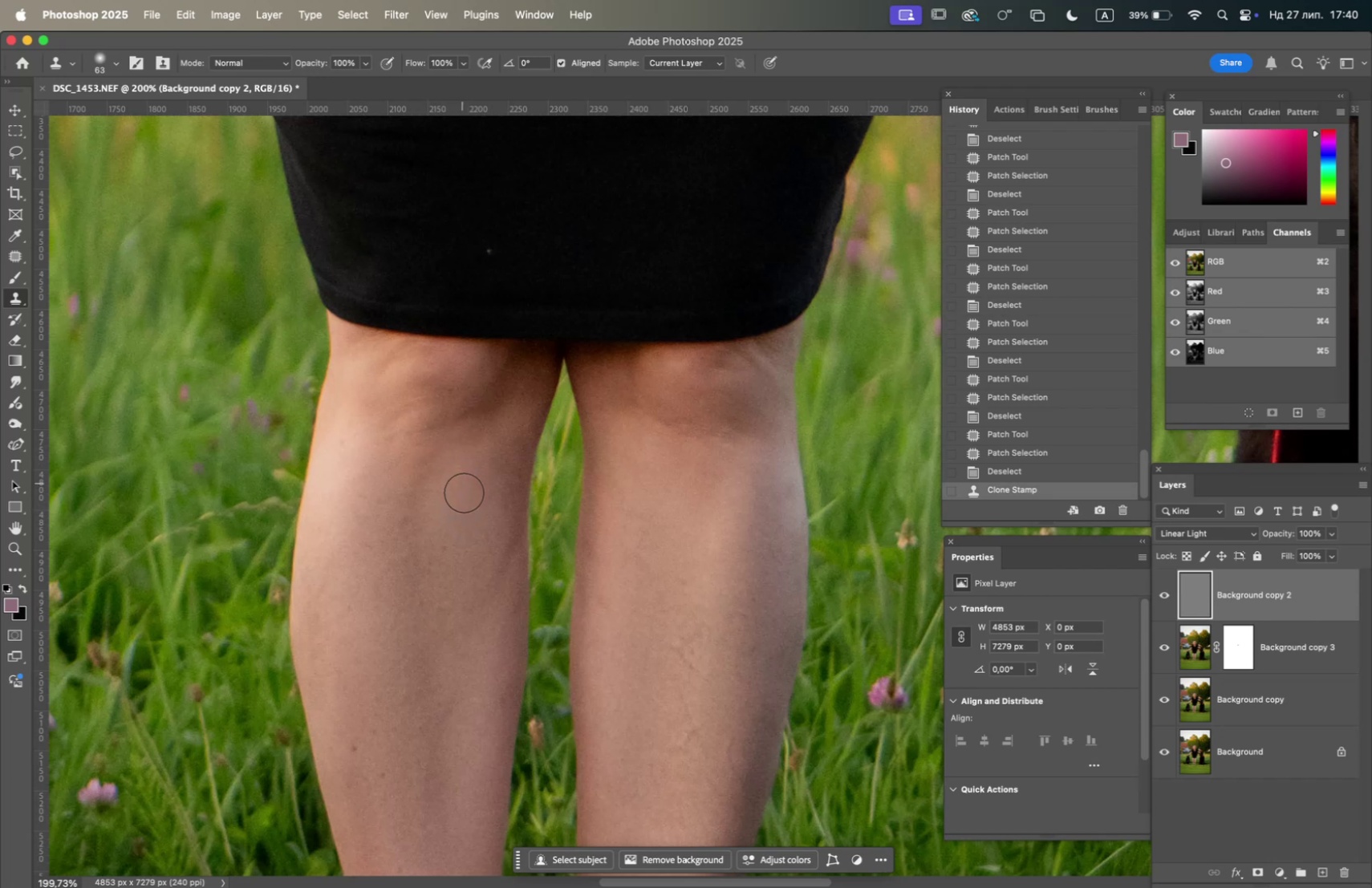 
left_click_drag(start_coordinate=[464, 503], to_coordinate=[478, 538])
 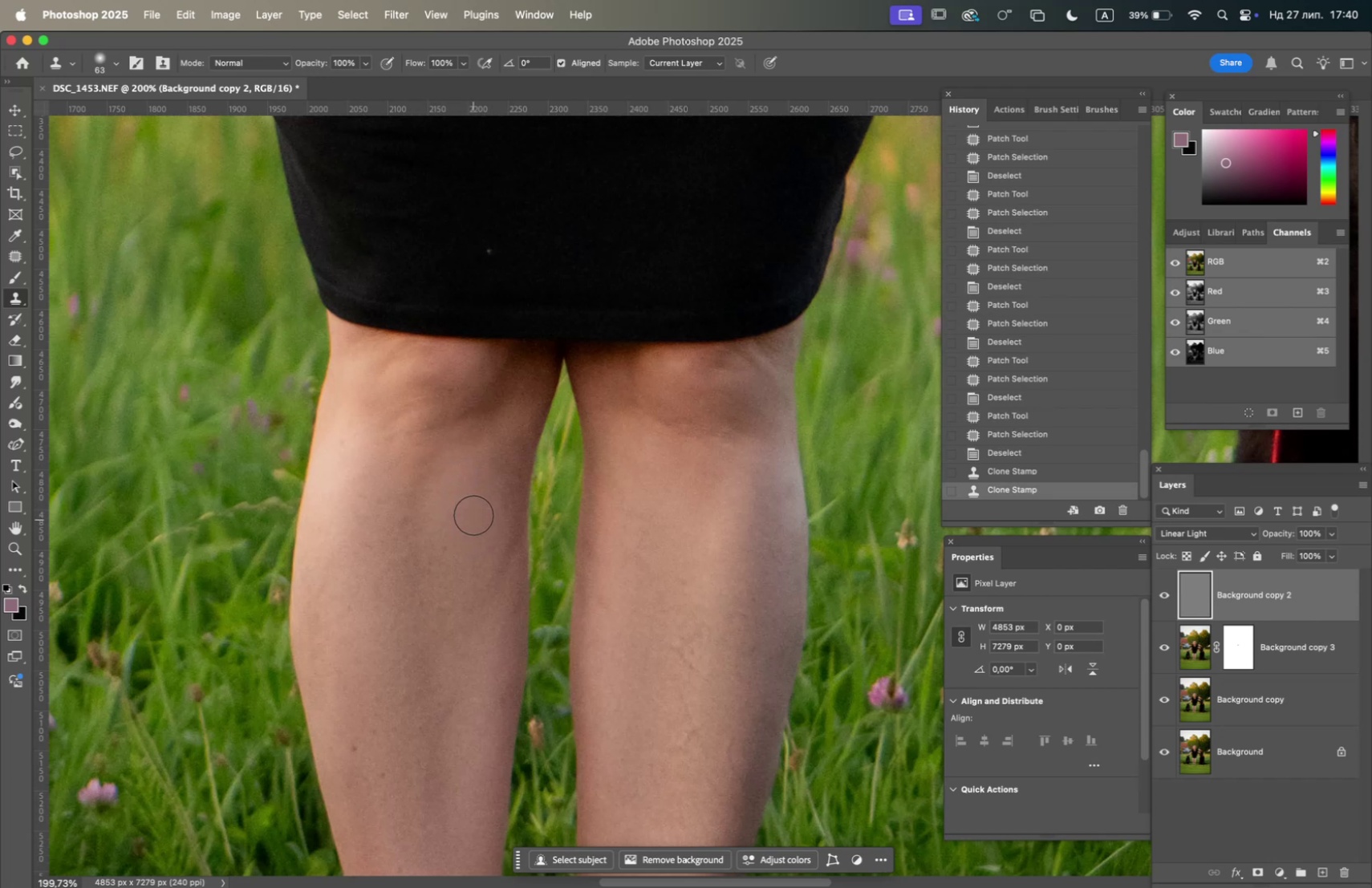 
hold_key(key=OptionLeft, duration=1.63)
left_click([470, 748])
 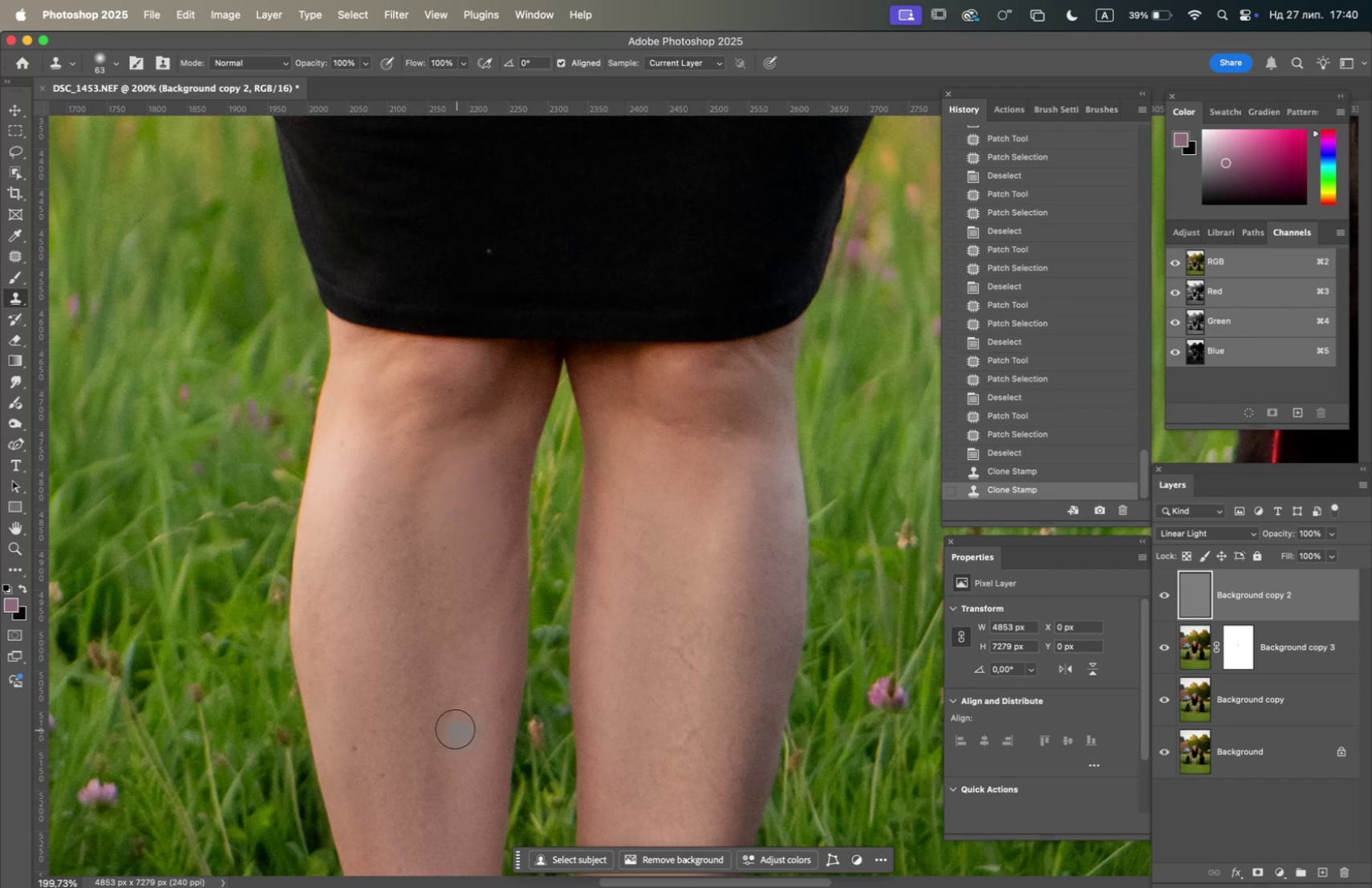 
left_click_drag(start_coordinate=[447, 719], to_coordinate=[447, 715])
 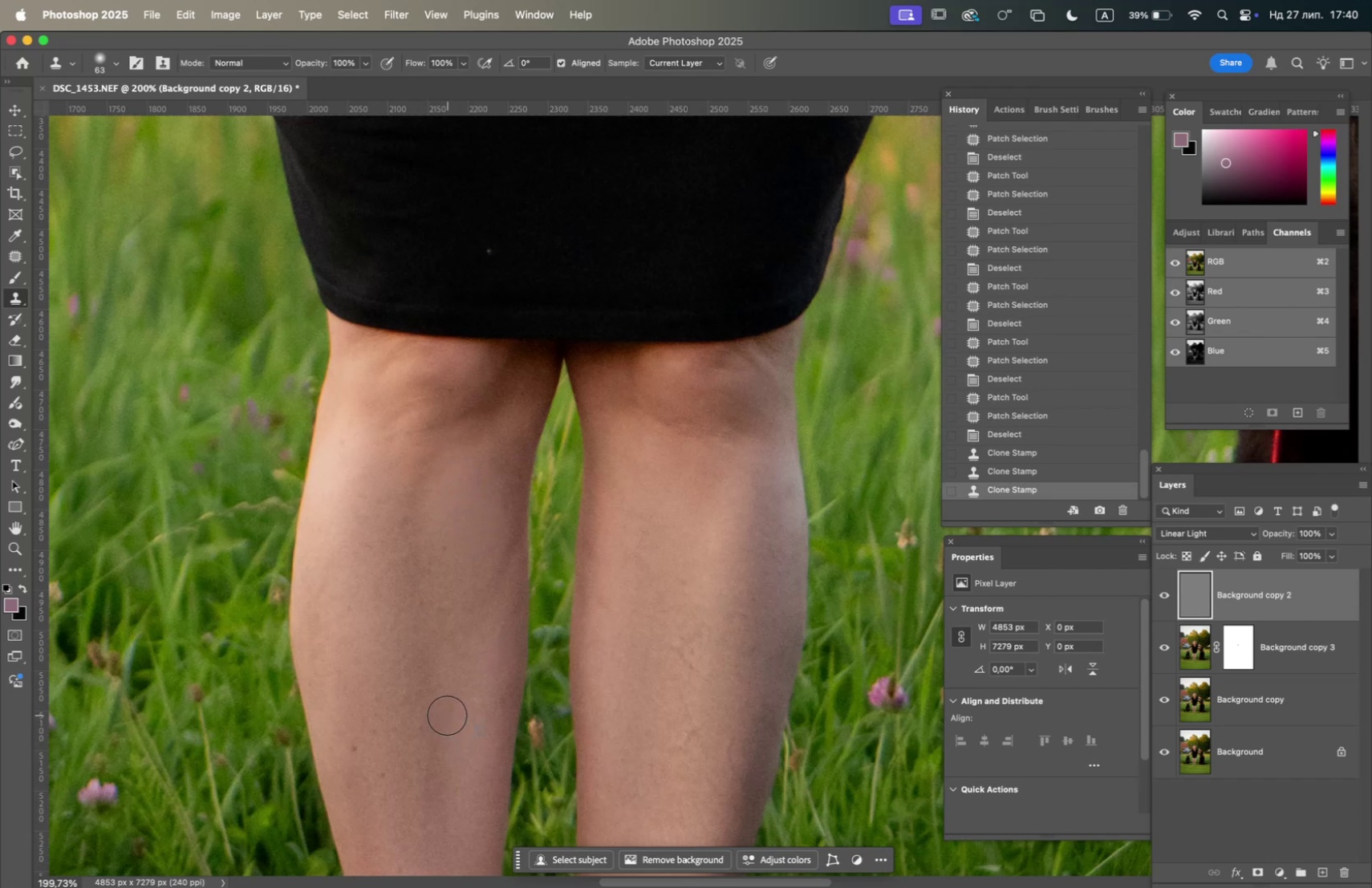 
double_click([447, 714])
 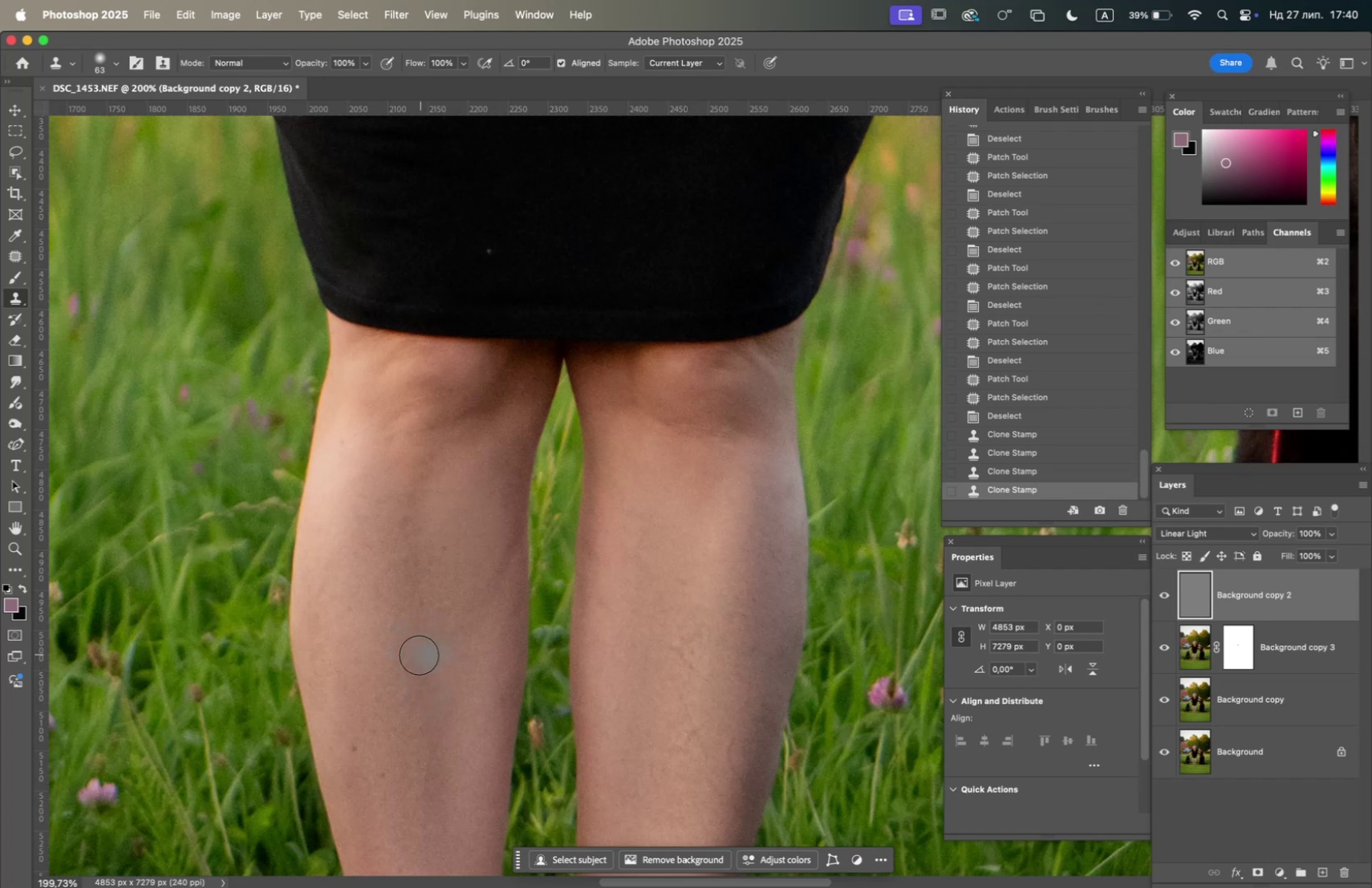 
hold_key(key=OptionLeft, duration=1.25)
 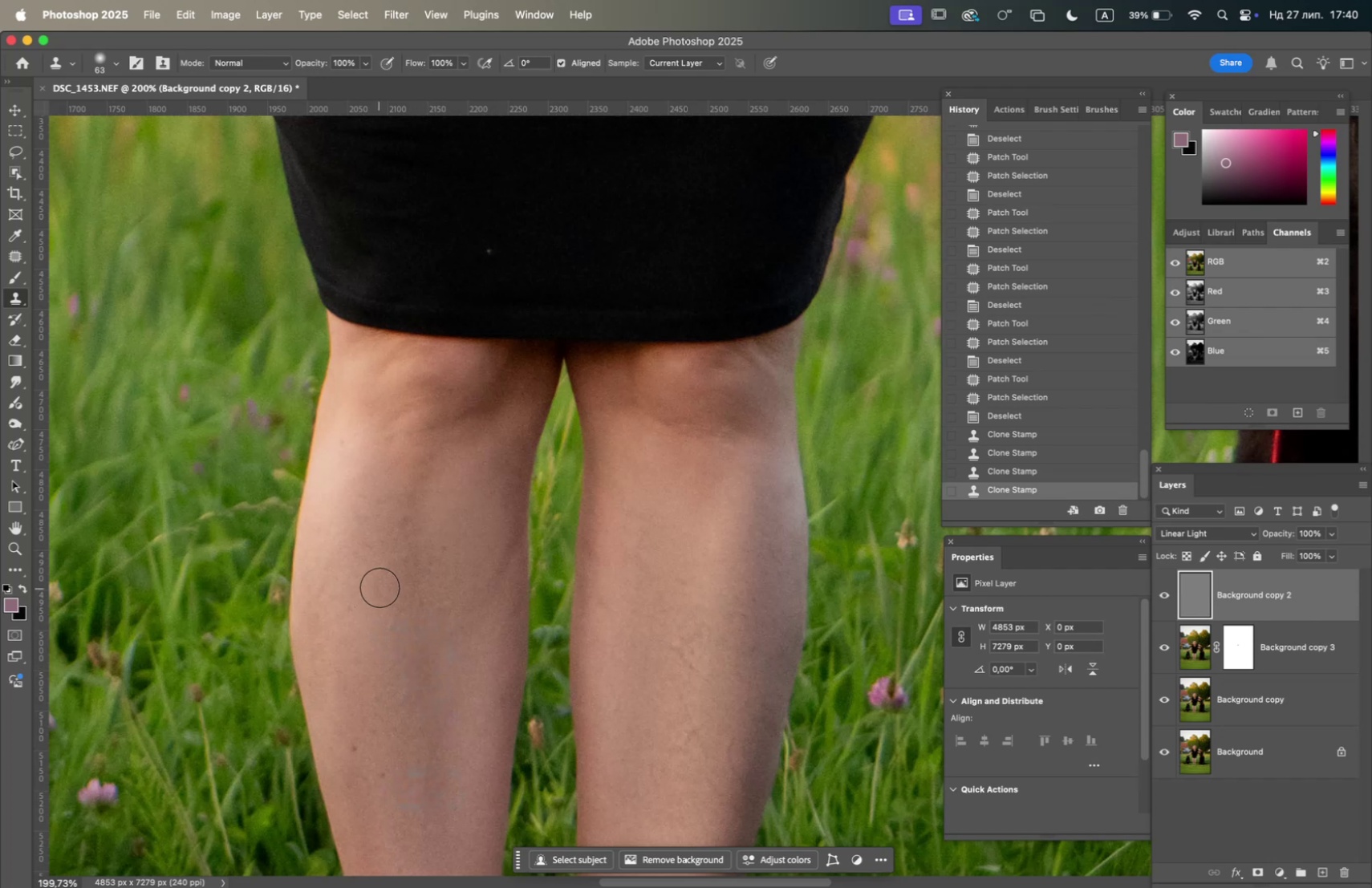 
left_click_drag(start_coordinate=[380, 586], to_coordinate=[387, 566])
 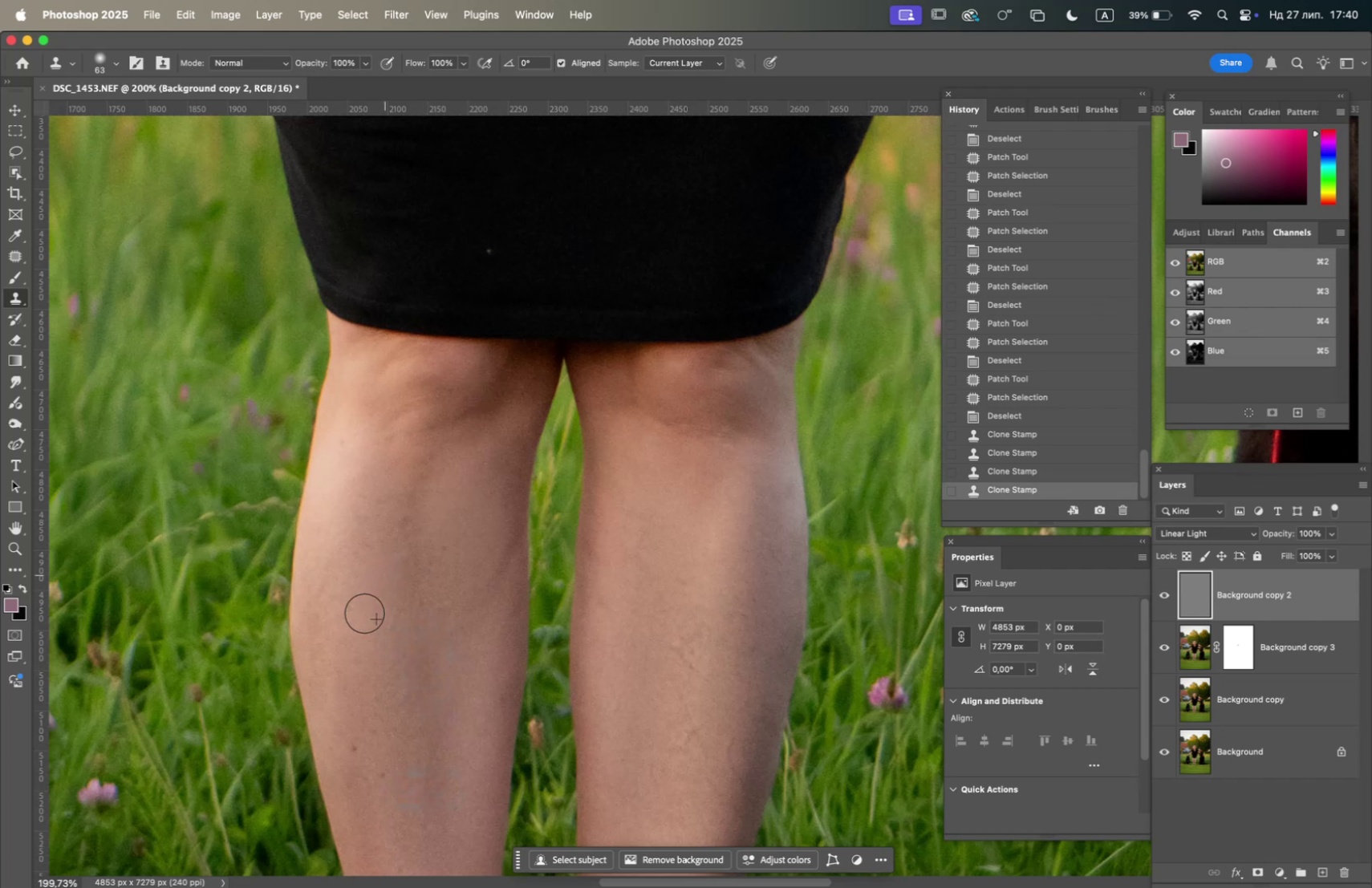 
hold_key(key=OptionLeft, duration=0.54)
 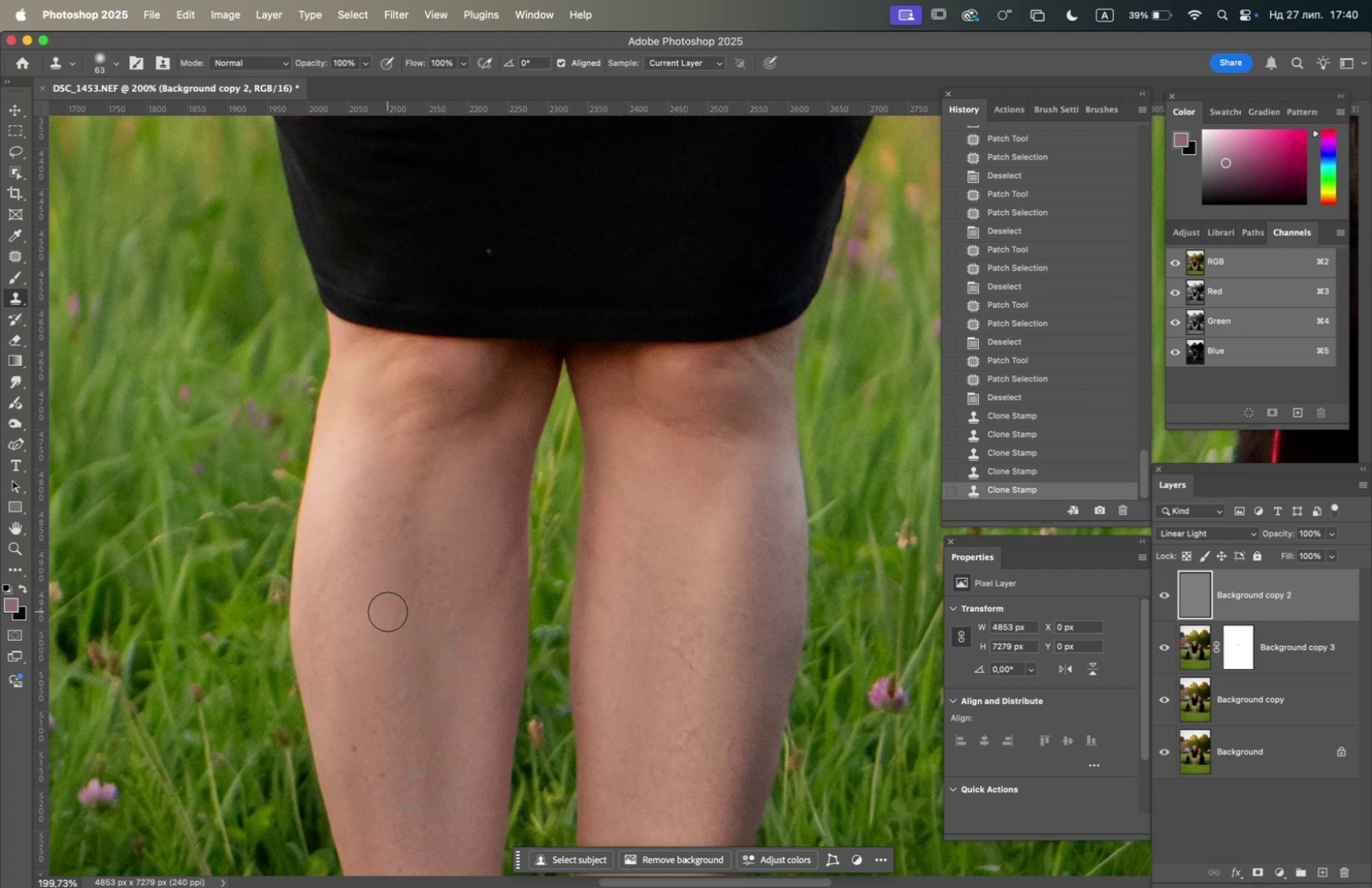 
left_click_drag(start_coordinate=[387, 611], to_coordinate=[383, 622])
 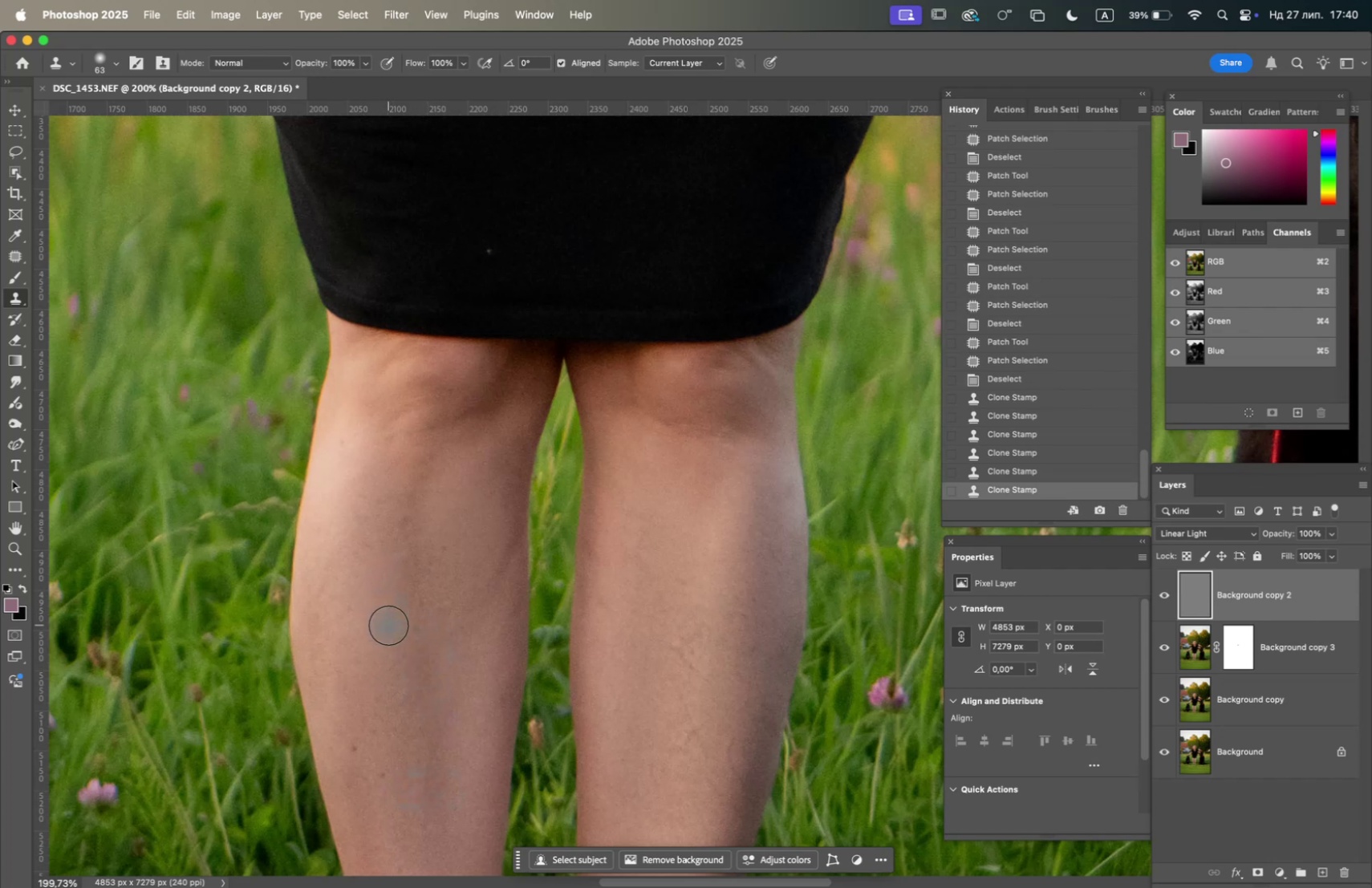 
triple_click([388, 623])
 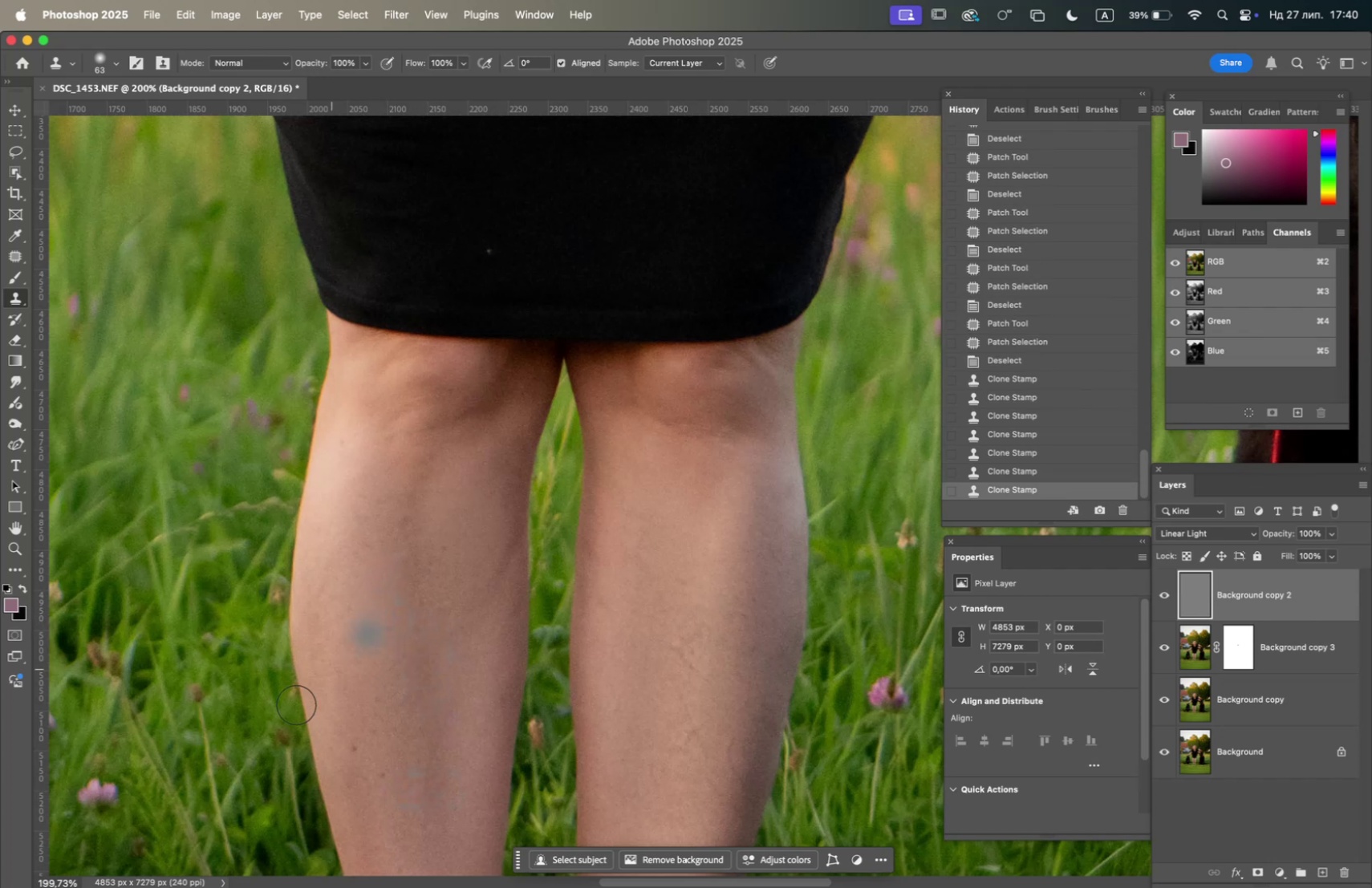 
hold_key(key=OptionLeft, duration=1.17)
 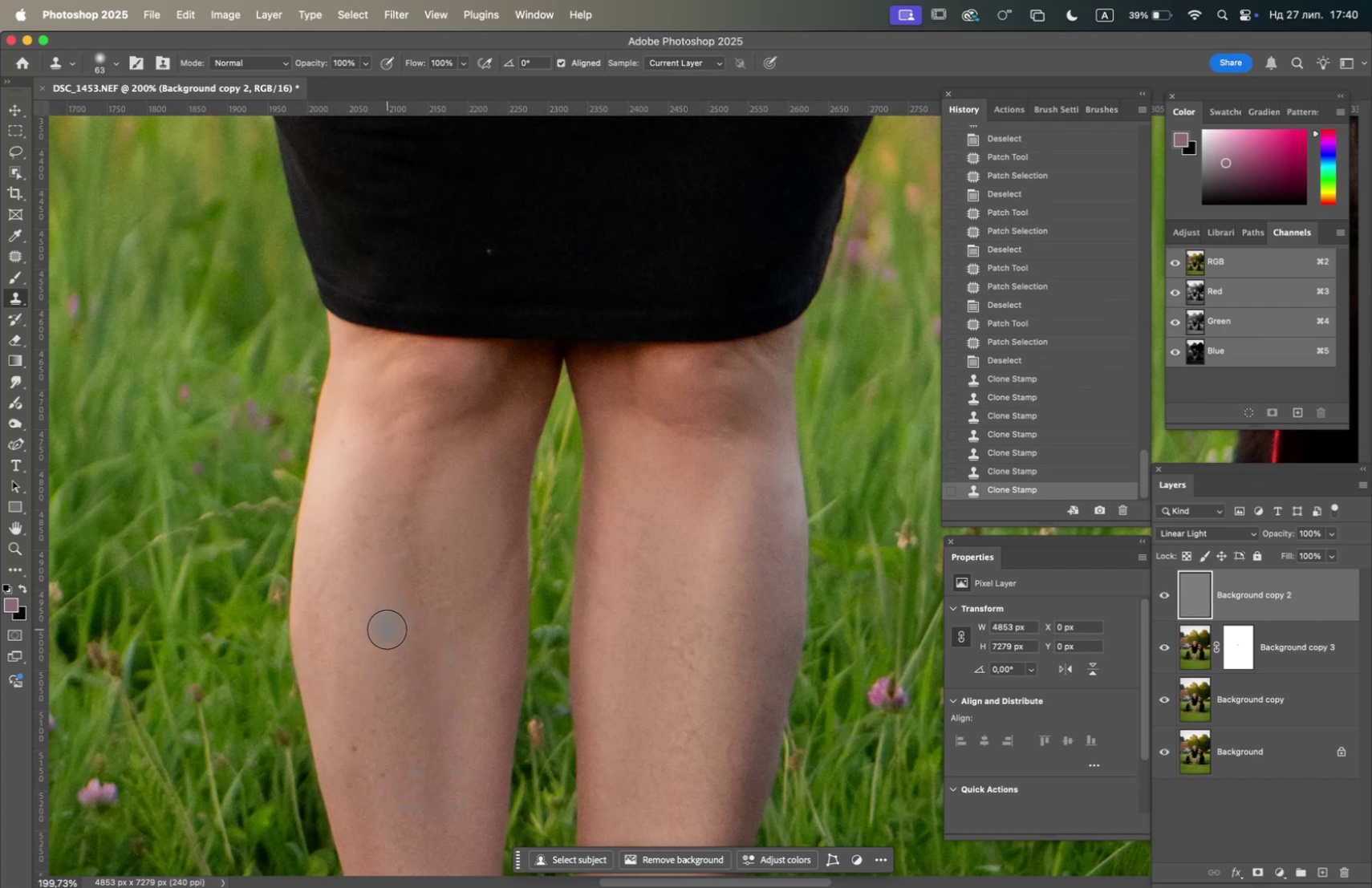 
double_click([388, 627])
 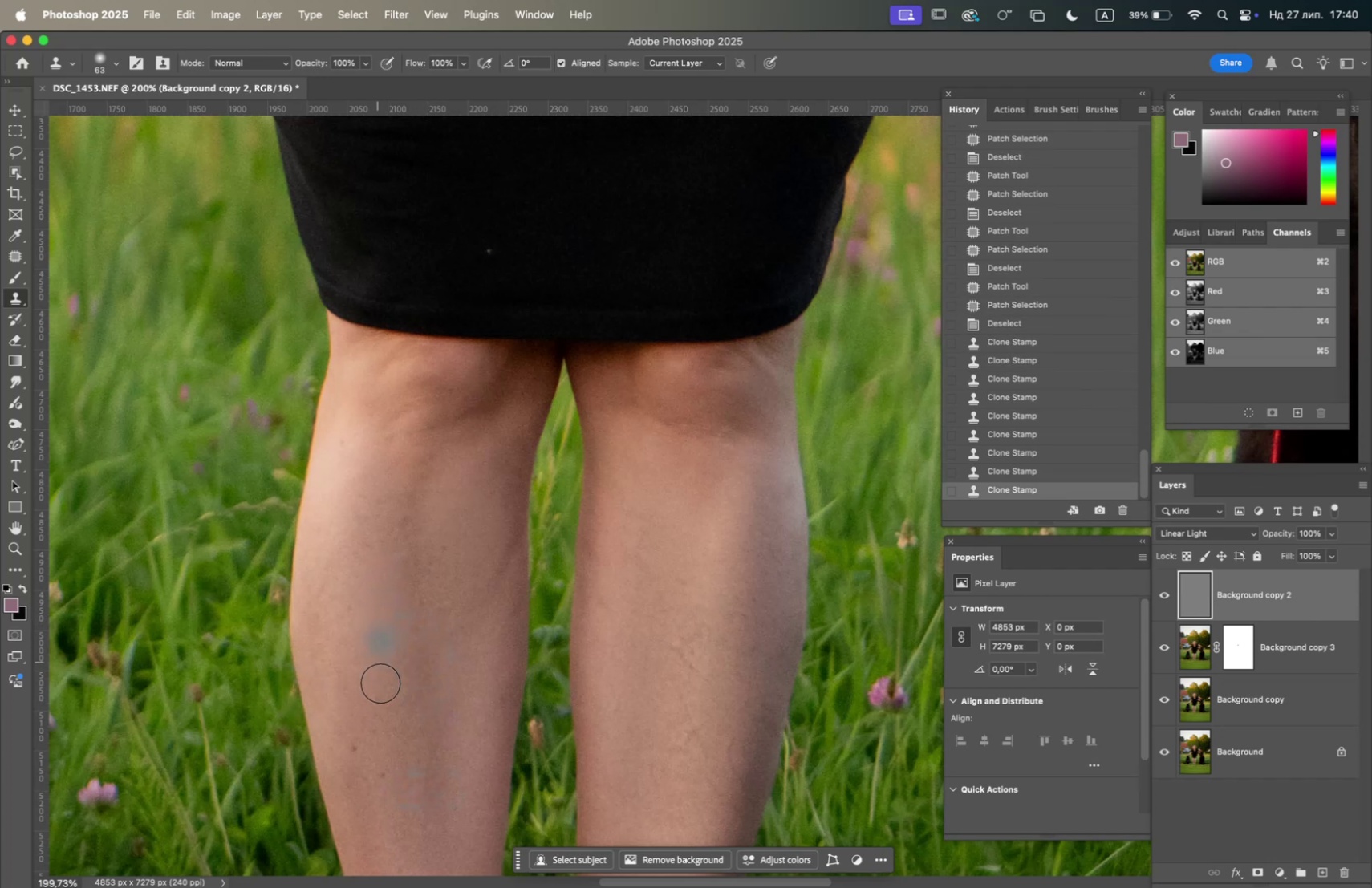 
hold_key(key=OptionLeft, duration=0.93)
 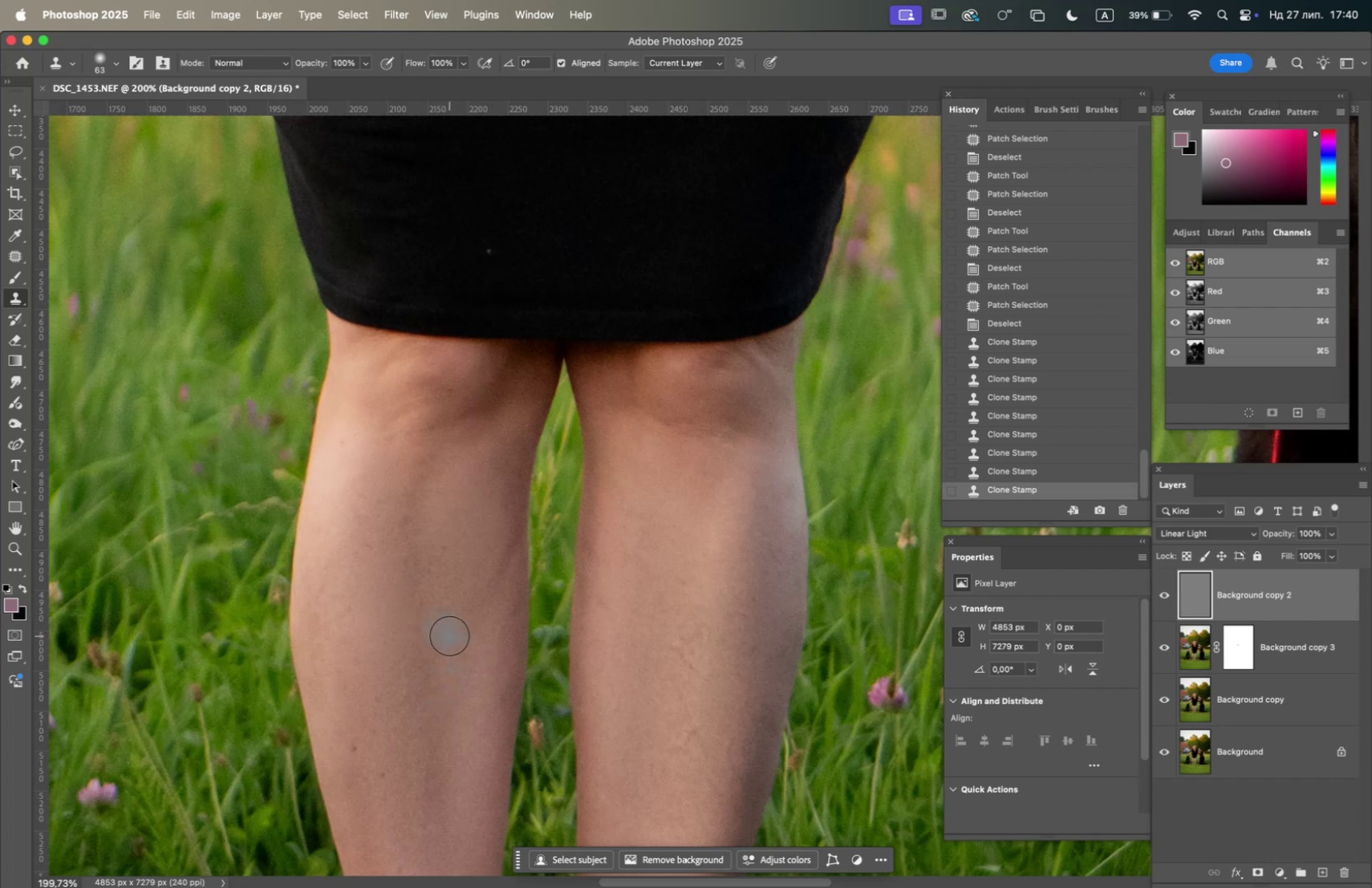 
left_click([449, 635])
 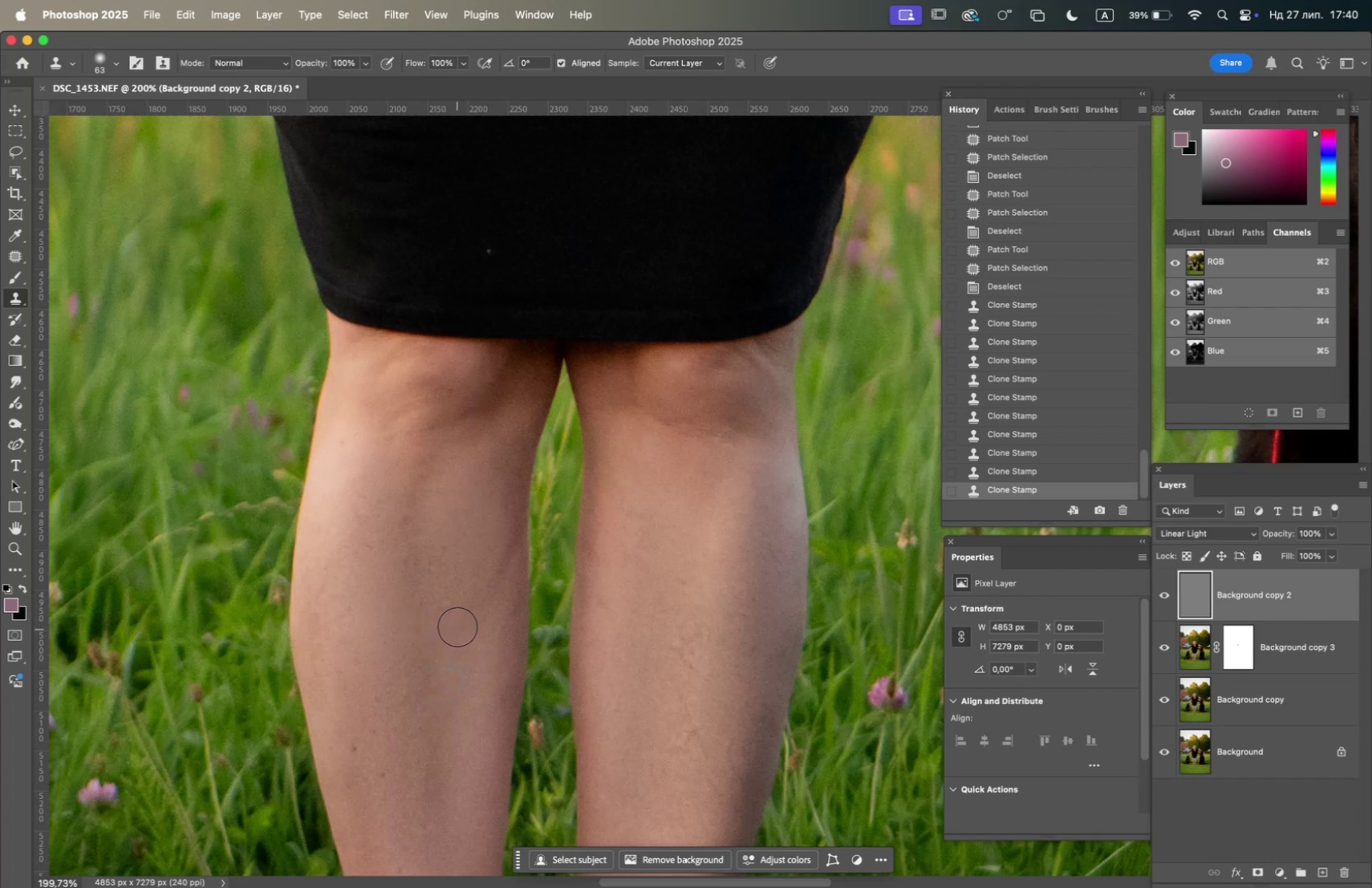 
left_click_drag(start_coordinate=[449, 615], to_coordinate=[440, 610])
 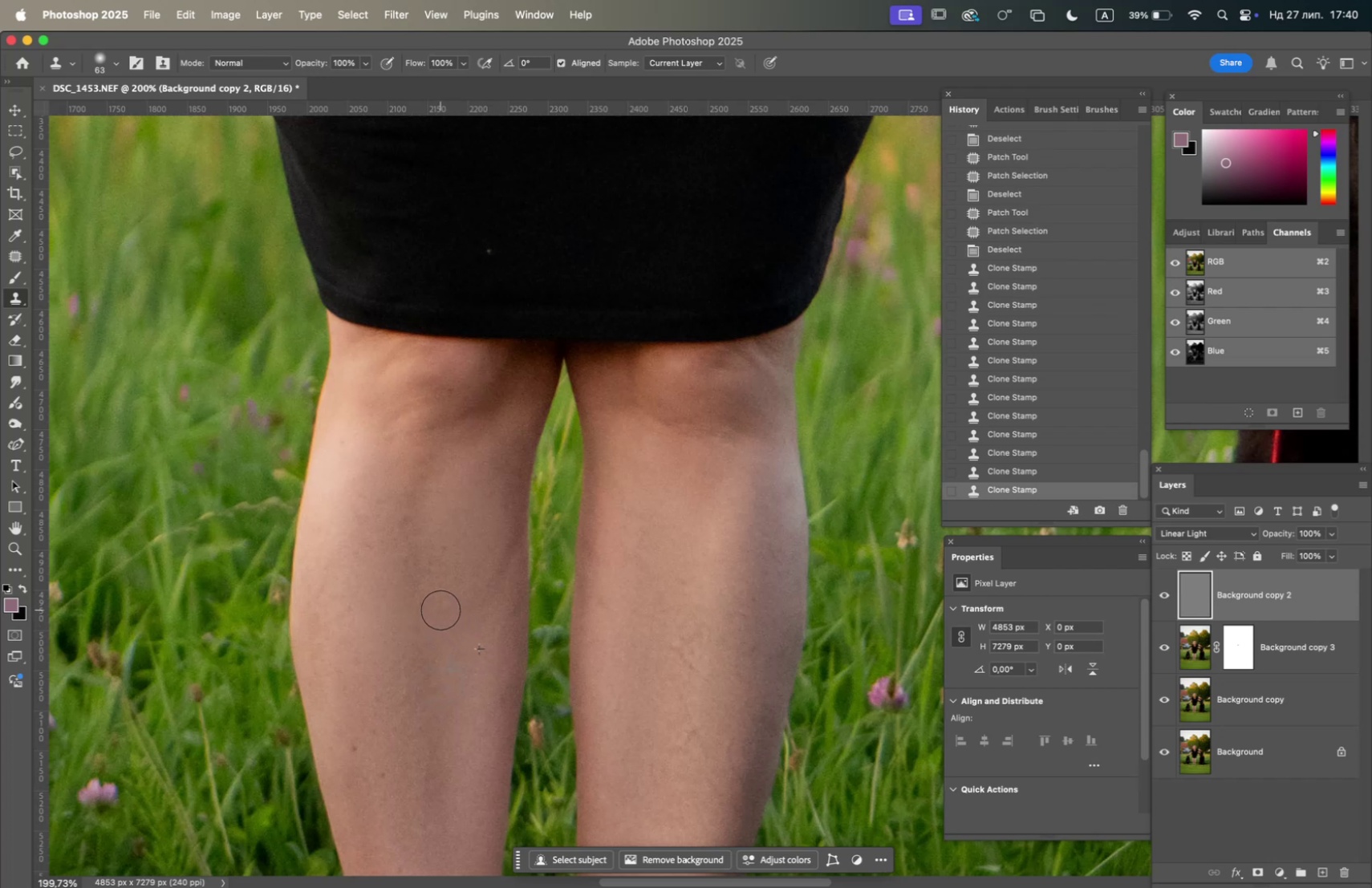 
triple_click([440, 609])
 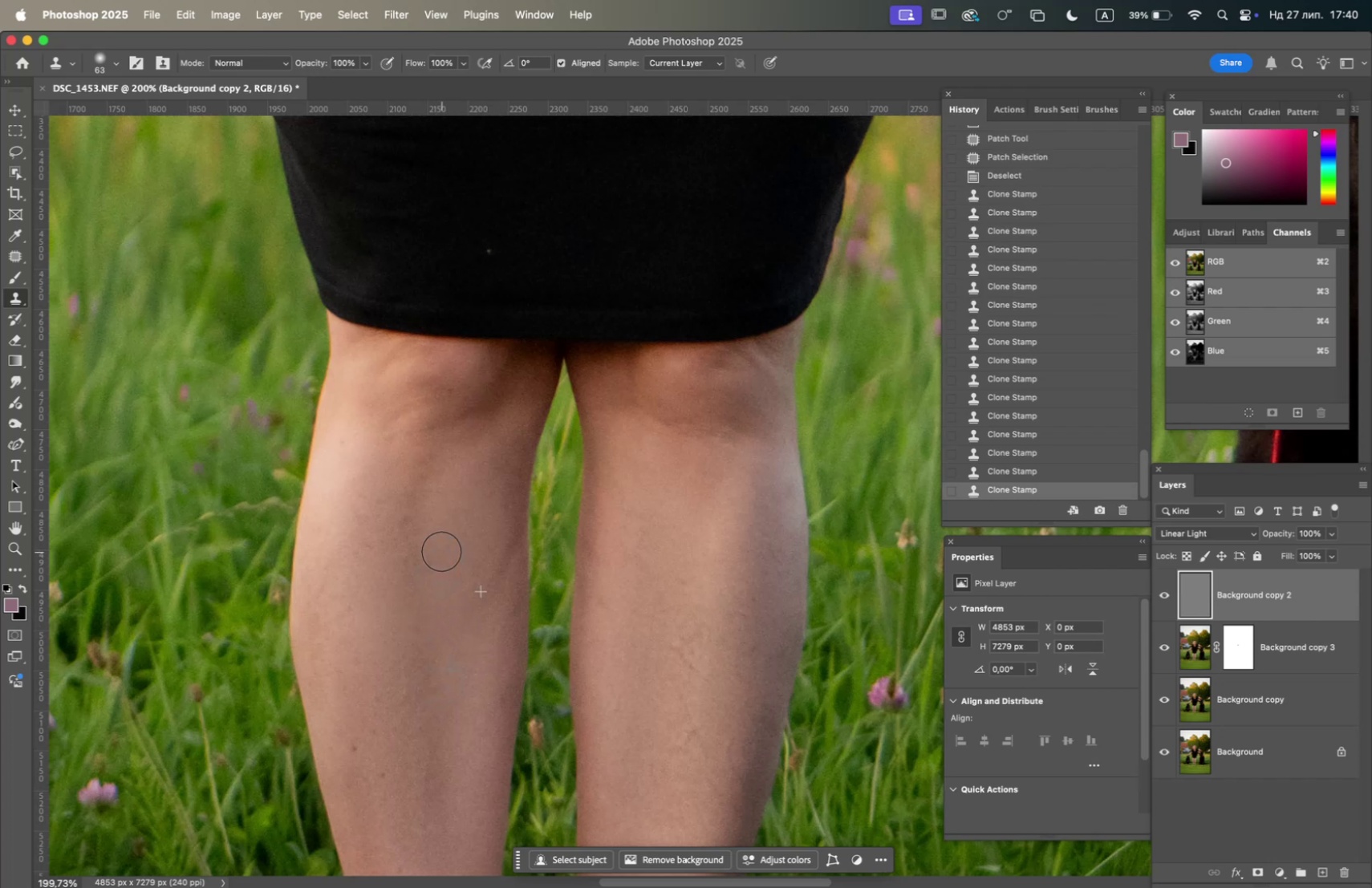 
hold_key(key=OptionLeft, duration=1.07)
 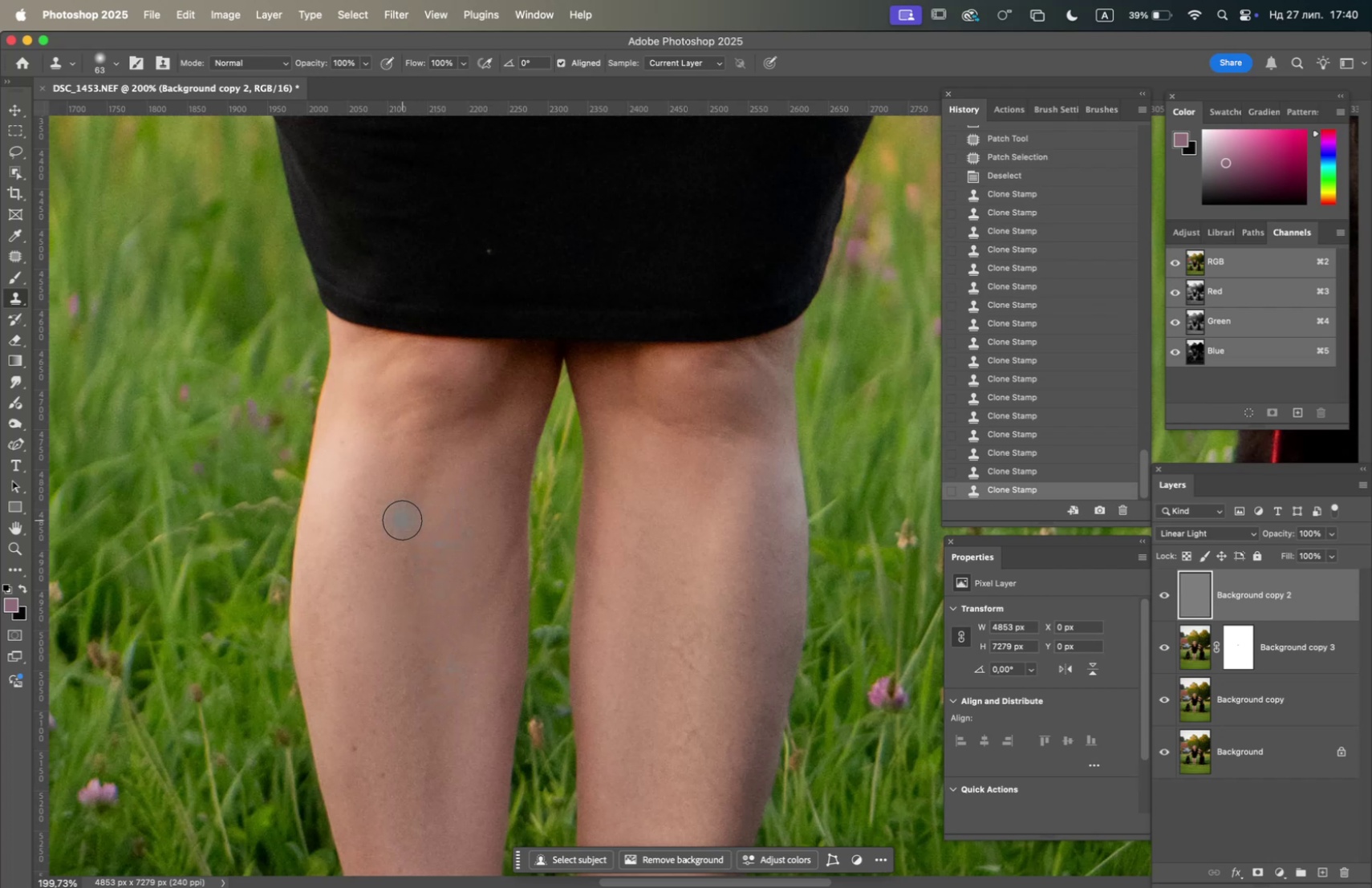 
left_click_drag(start_coordinate=[402, 519], to_coordinate=[404, 523])
 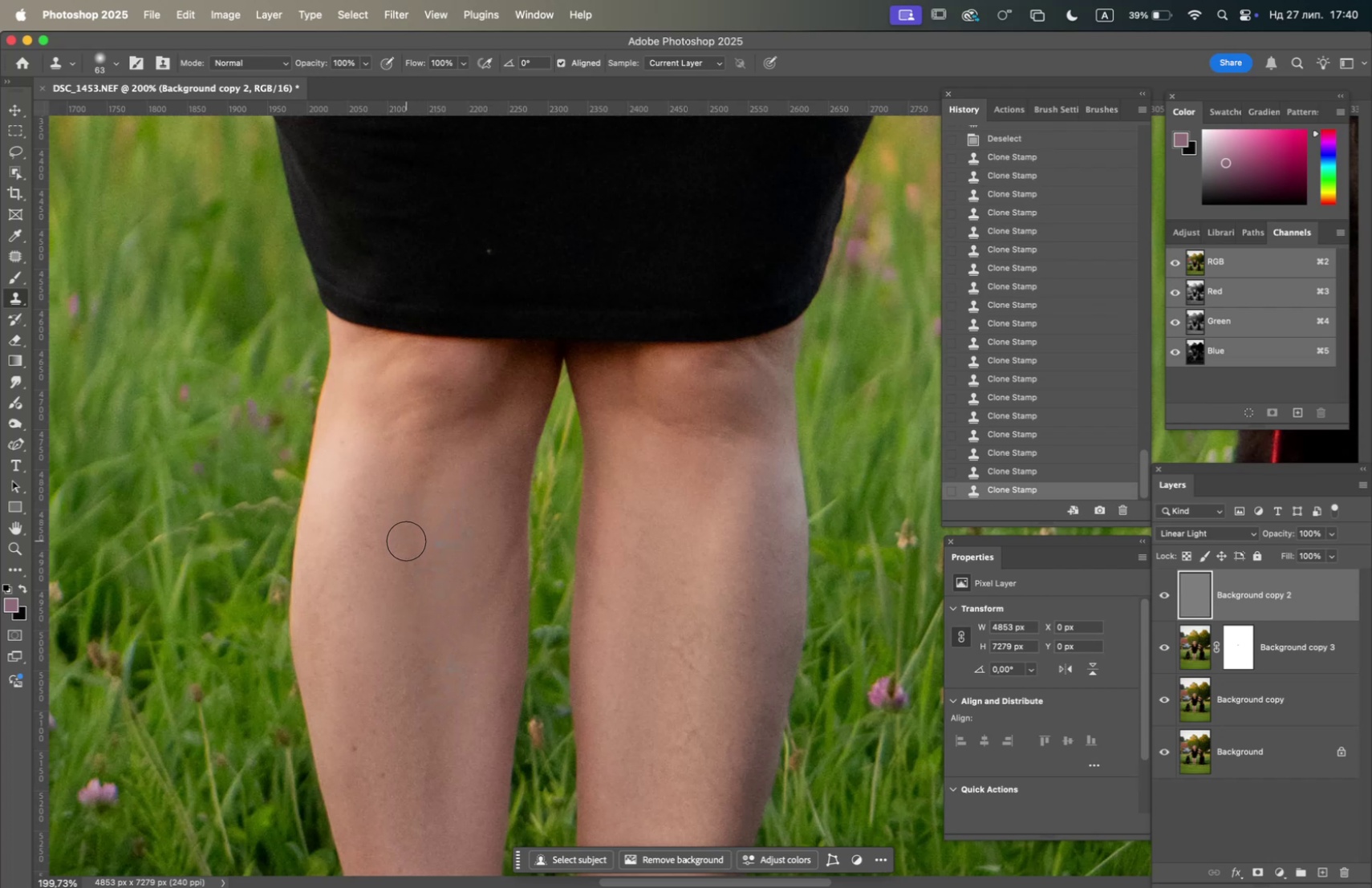 
triple_click([406, 540])
 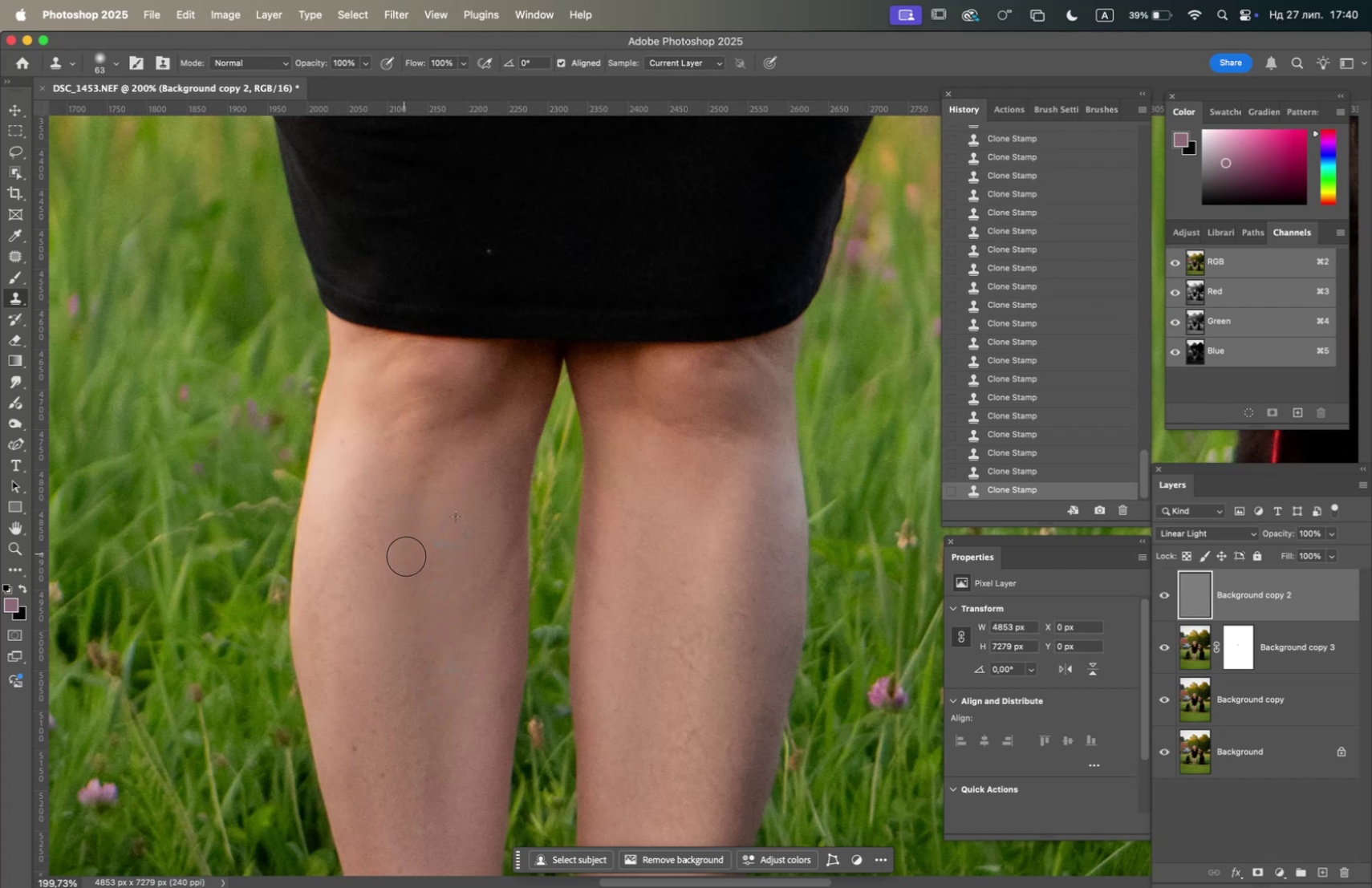 
hold_key(key=OptionLeft, duration=0.67)
 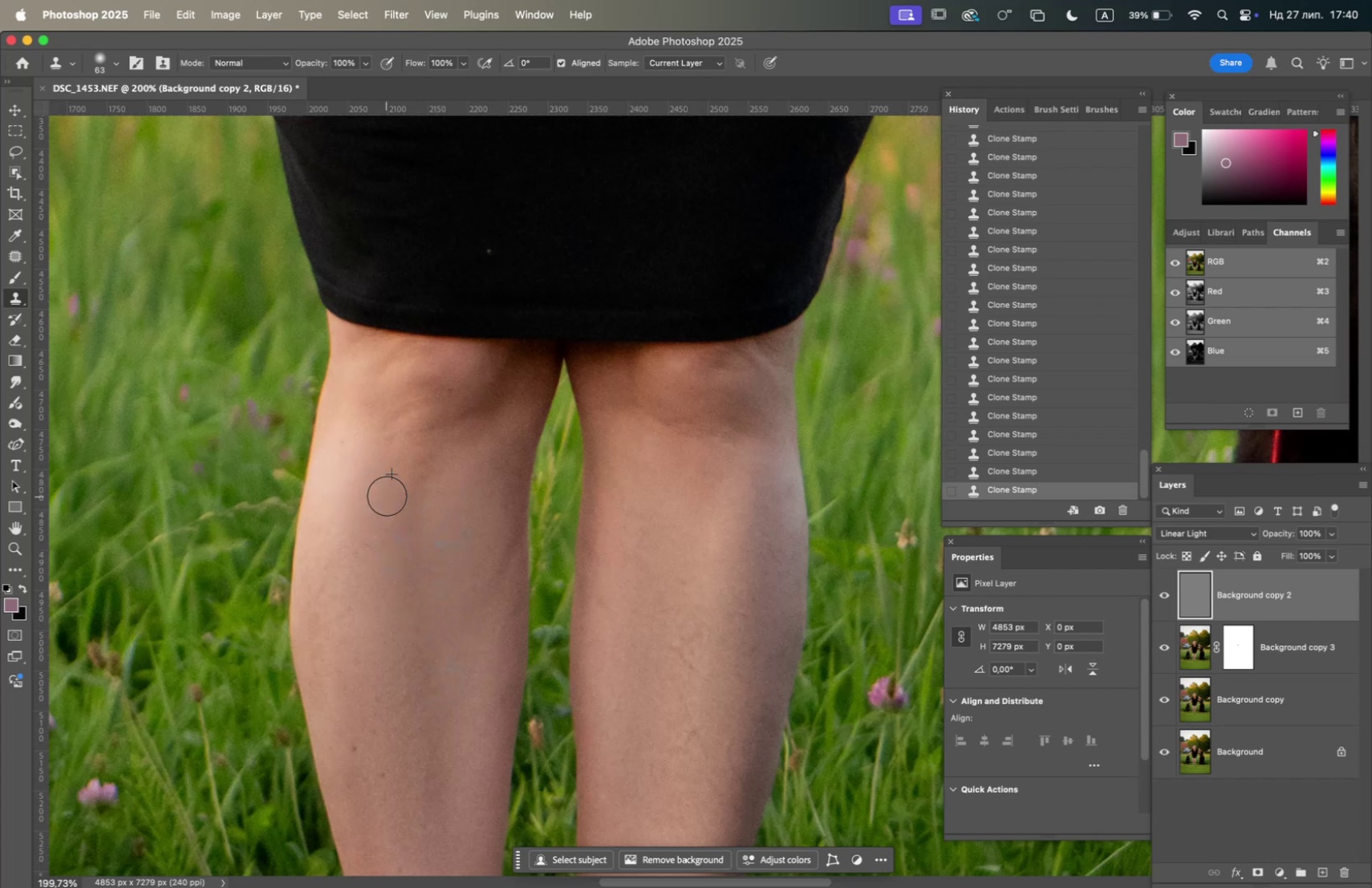 
hold_key(key=OptionLeft, duration=1.26)
left_click([374, 593])
 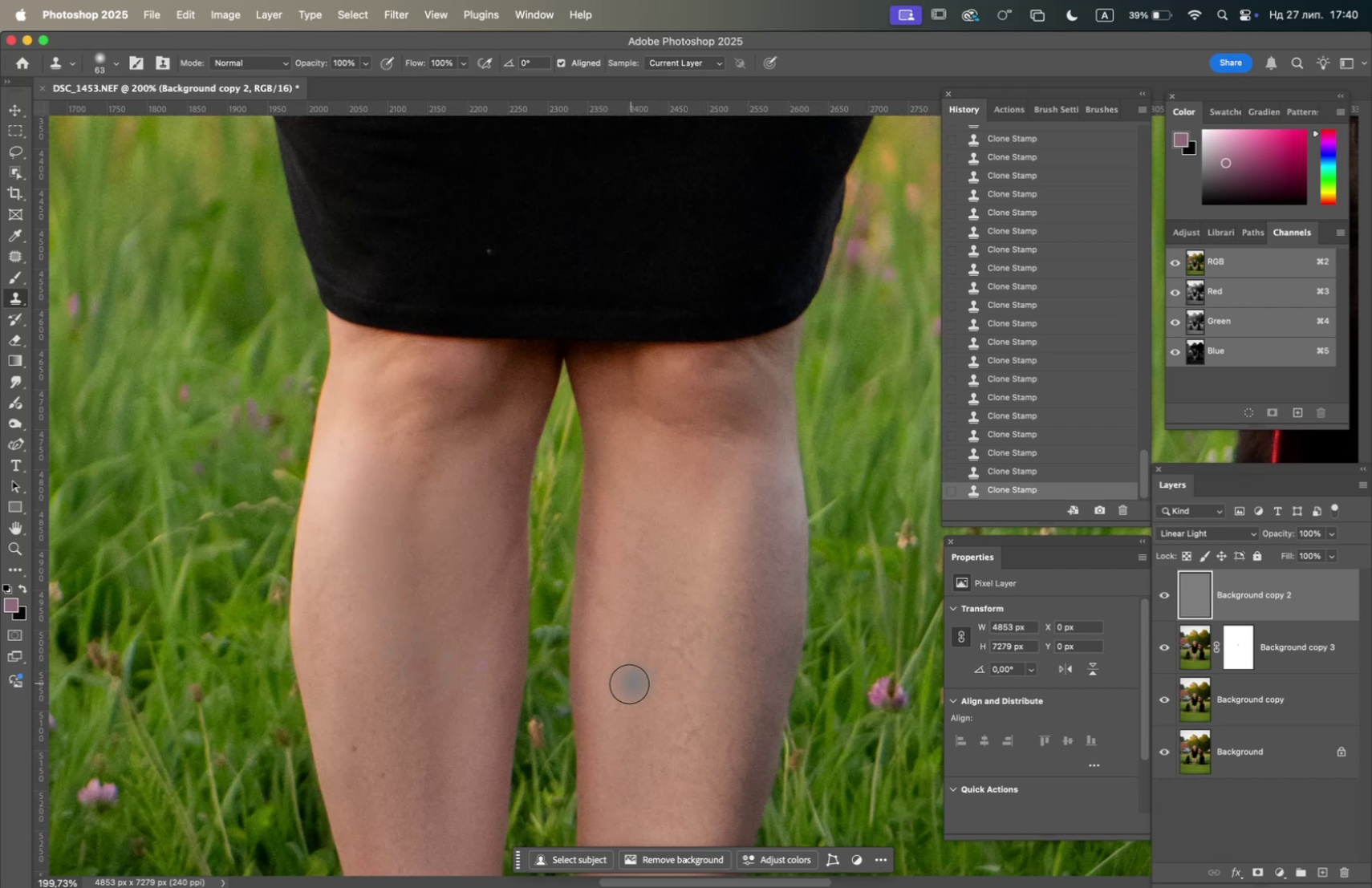 
hold_key(key=OptionLeft, duration=1.37)
left_click([376, 558])
 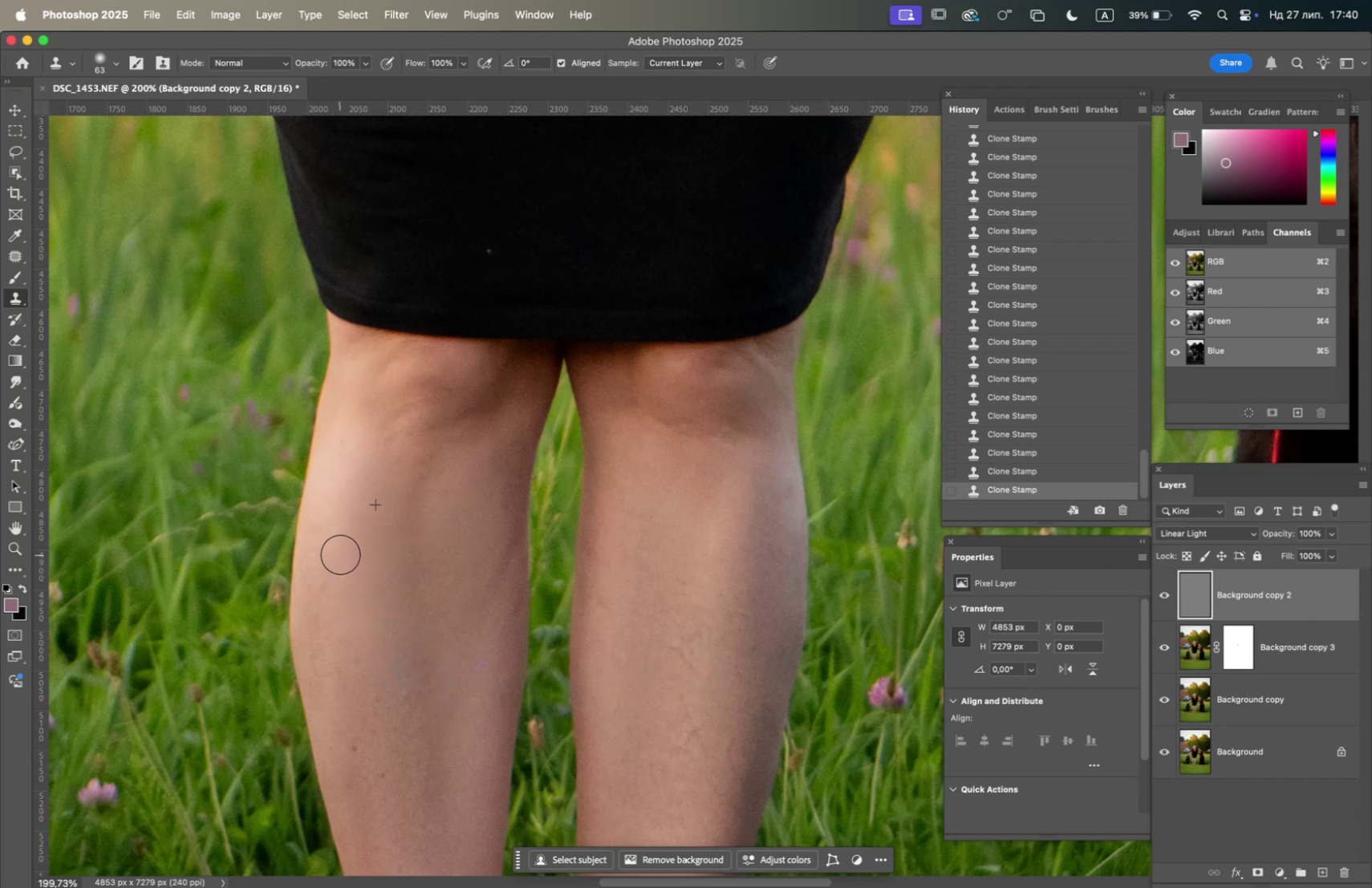 
hold_key(key=OptionLeft, duration=0.55)
left_click([357, 626])
 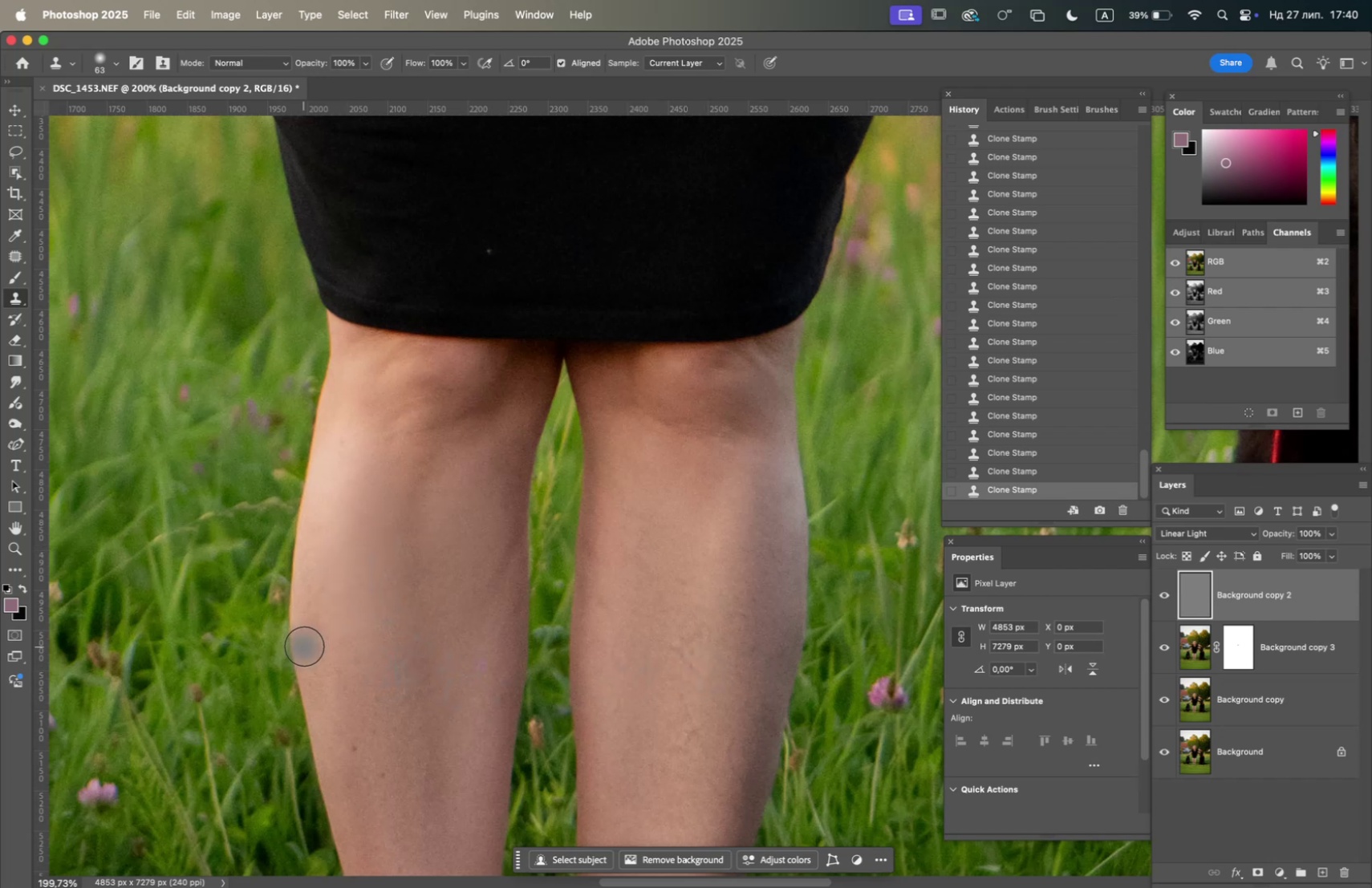 
hold_key(key=OptionLeft, duration=0.65)
left_click([336, 699])
 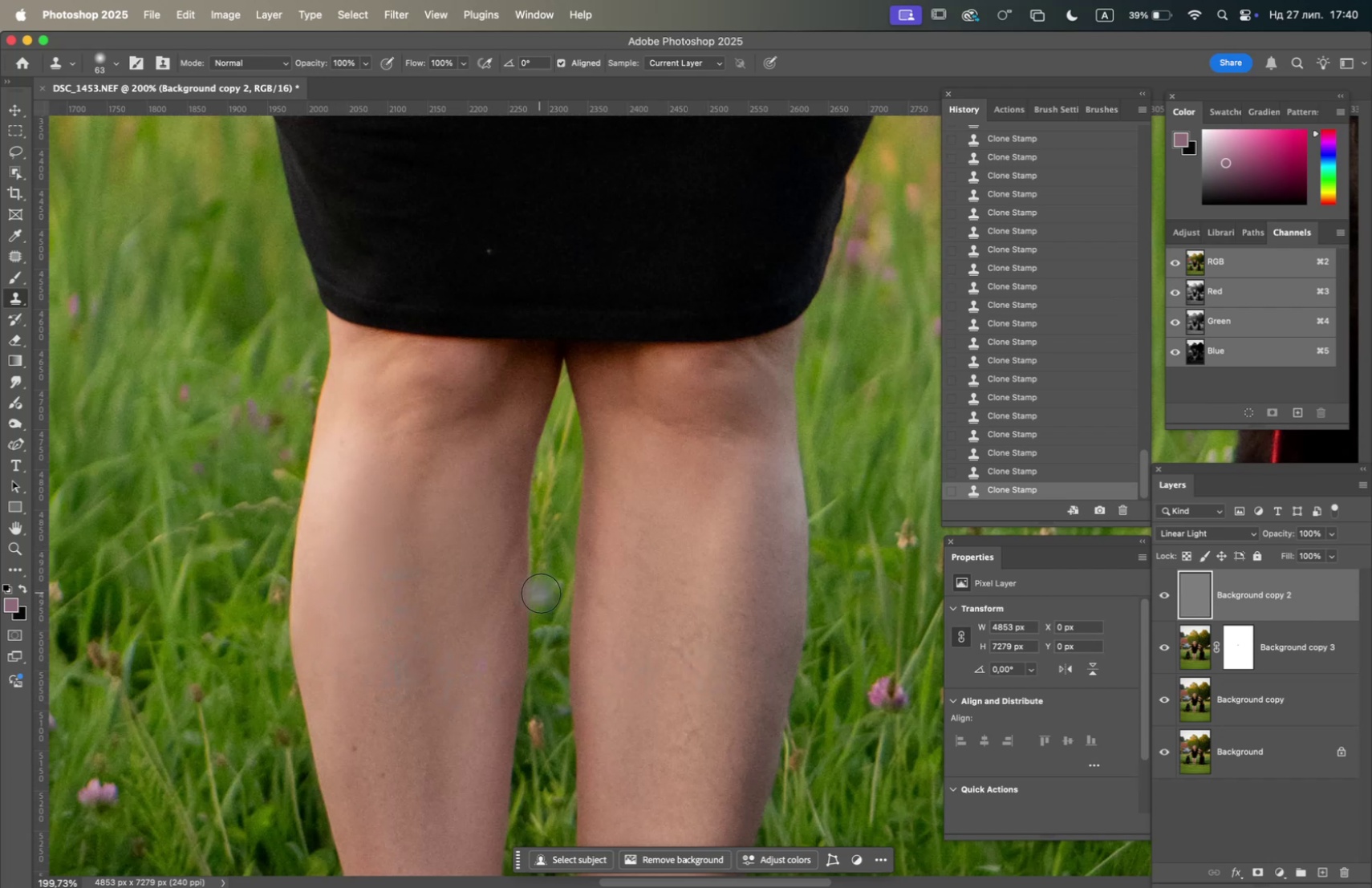 
hold_key(key=Space, duration=0.85)
 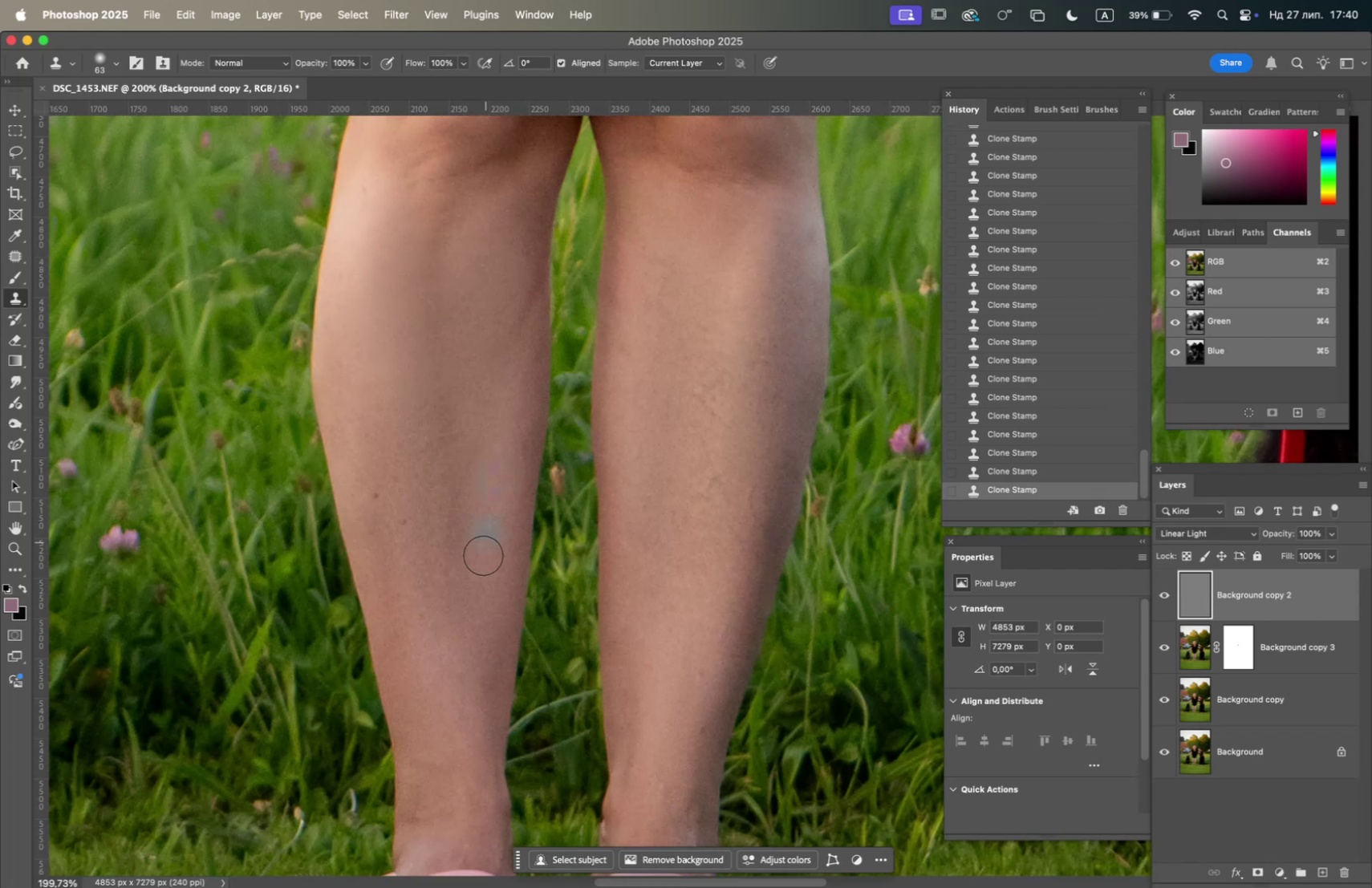 
left_click_drag(start_coordinate=[477, 660], to_coordinate=[488, 525])
 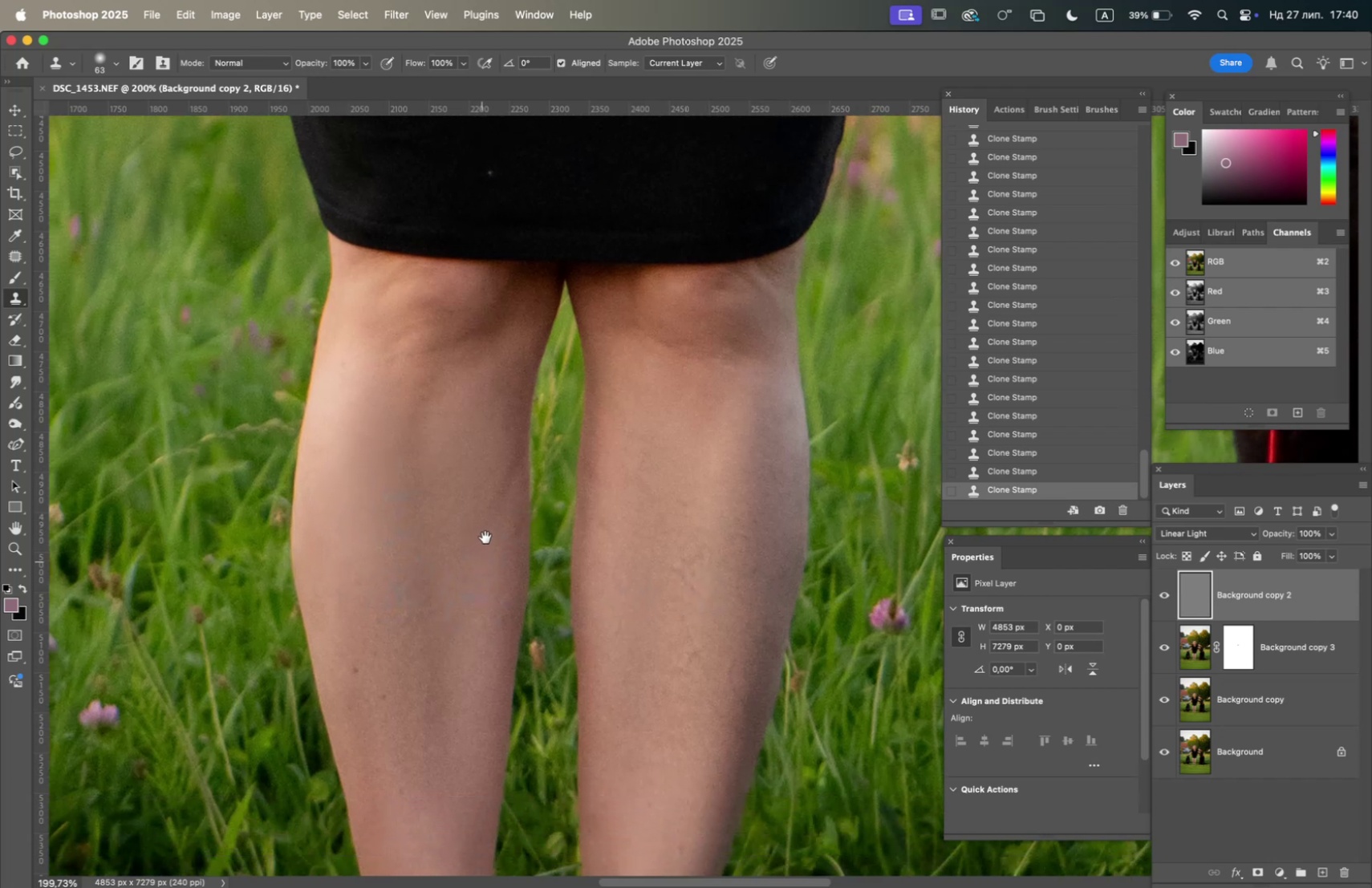 
left_click_drag(start_coordinate=[490, 509], to_coordinate=[493, 486])
 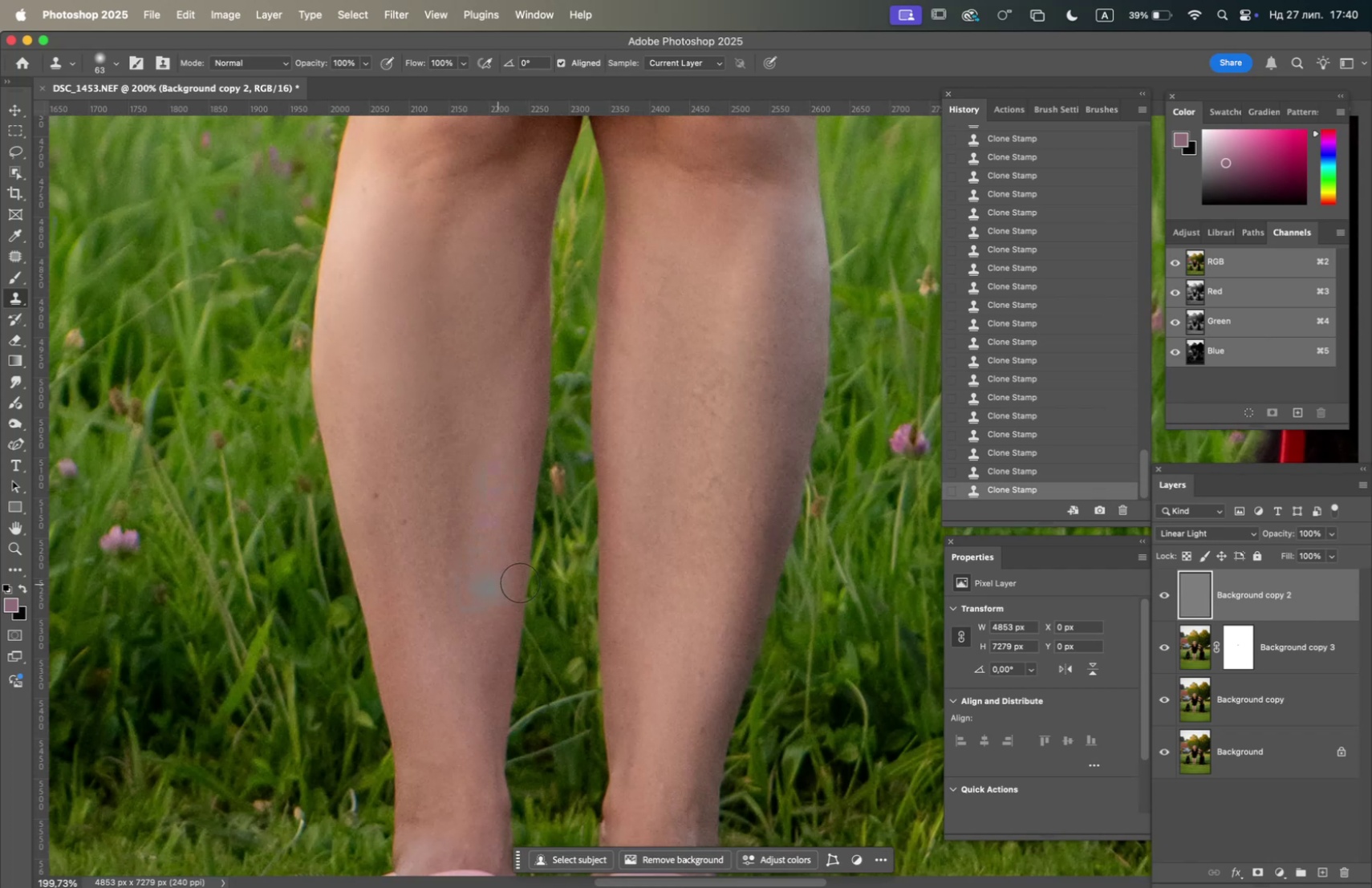 
hold_key(key=Space, duration=1.42)
 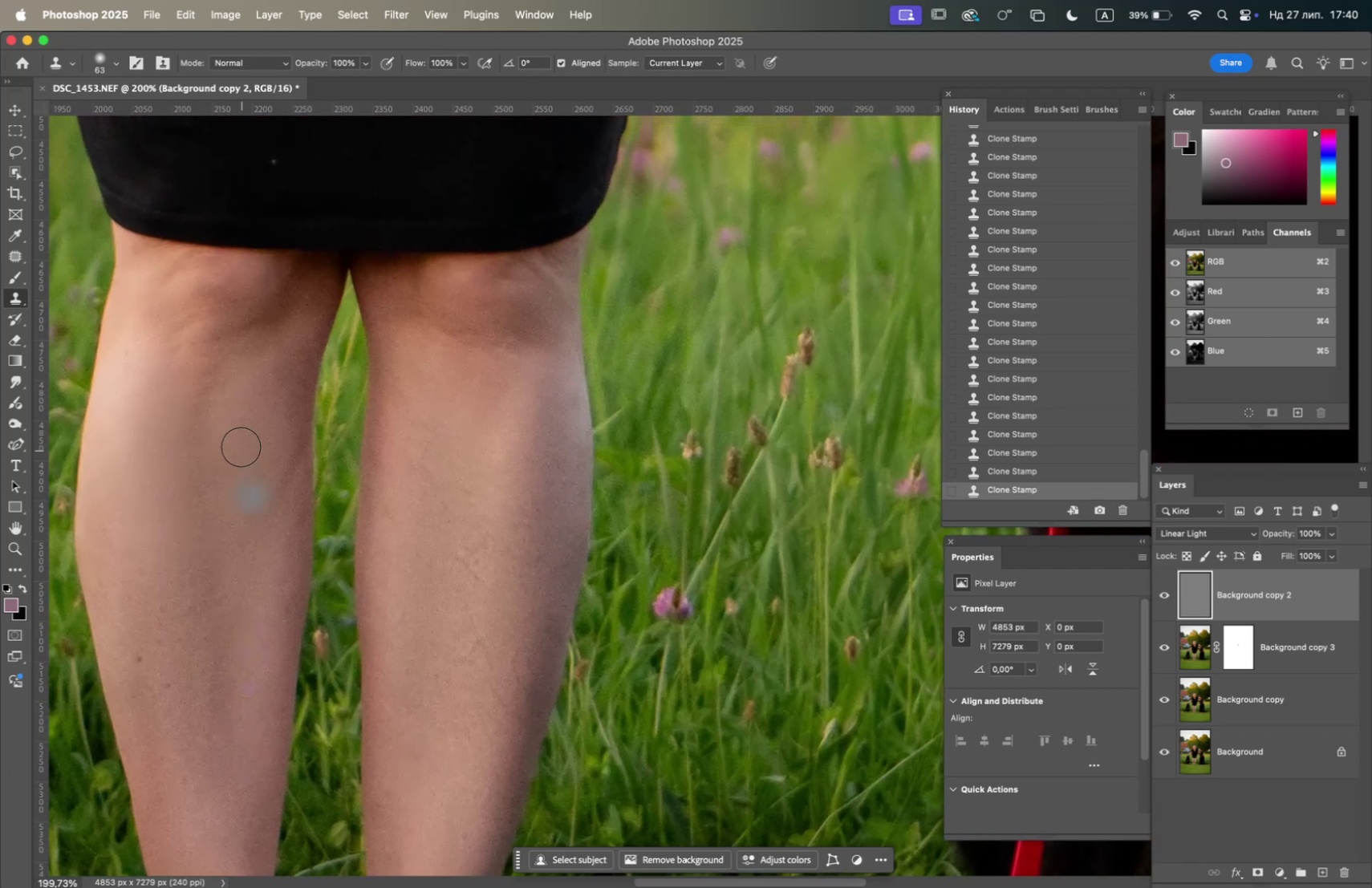 
left_click_drag(start_coordinate=[675, 583], to_coordinate=[438, 746])
 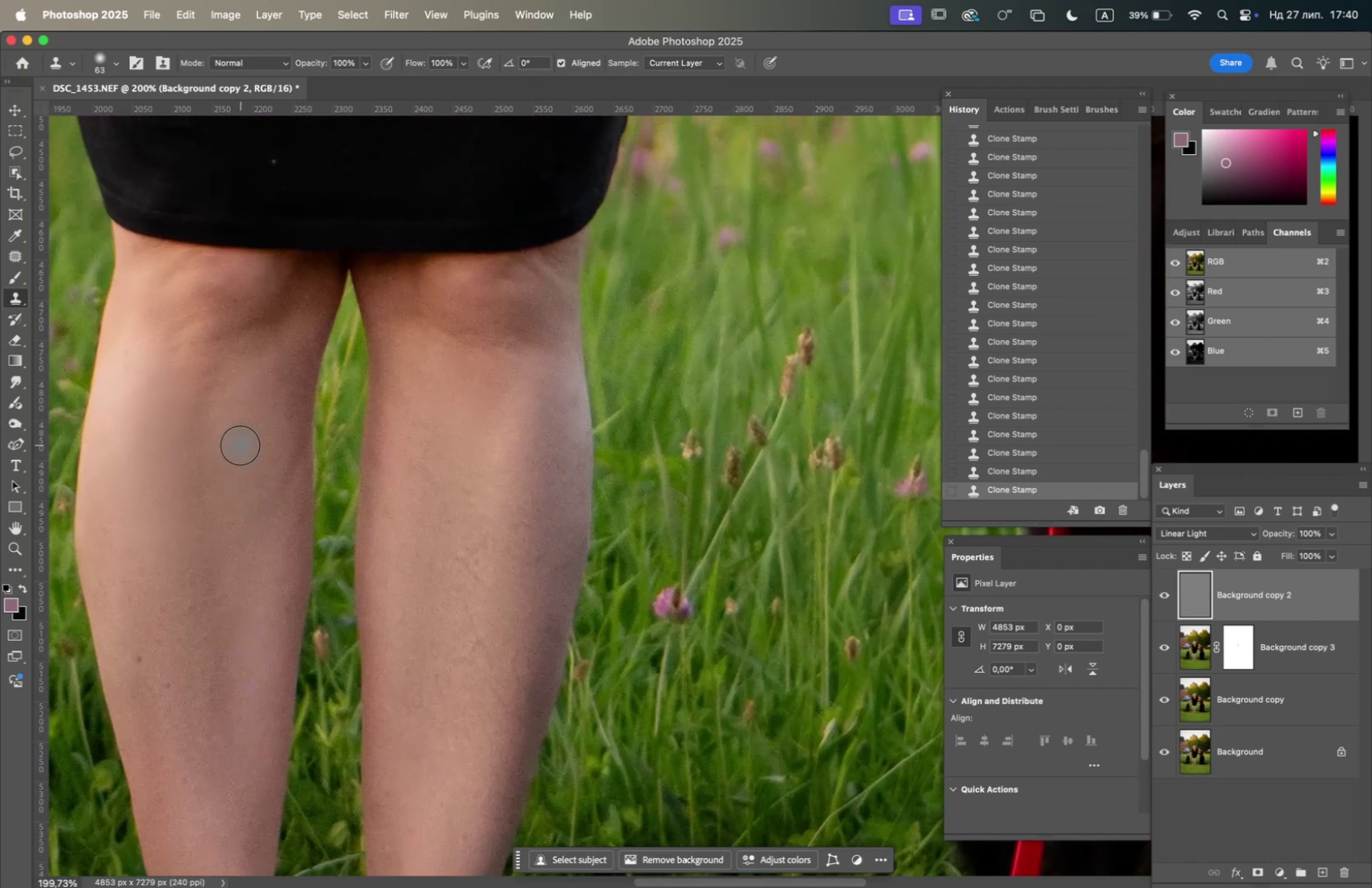 
hold_key(key=OptionLeft, duration=1.55)
 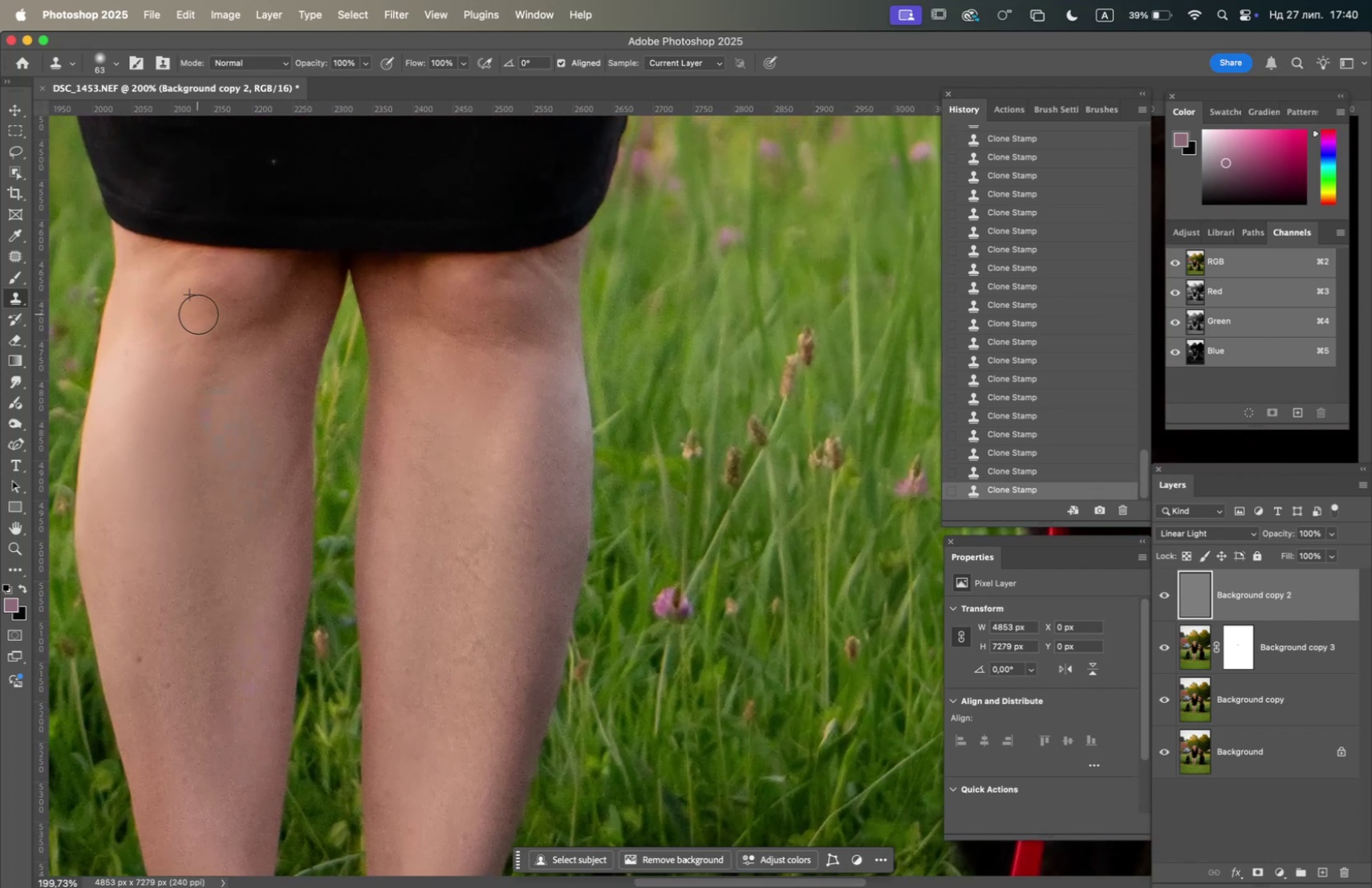 
hold_key(key=OptionLeft, duration=0.62)
 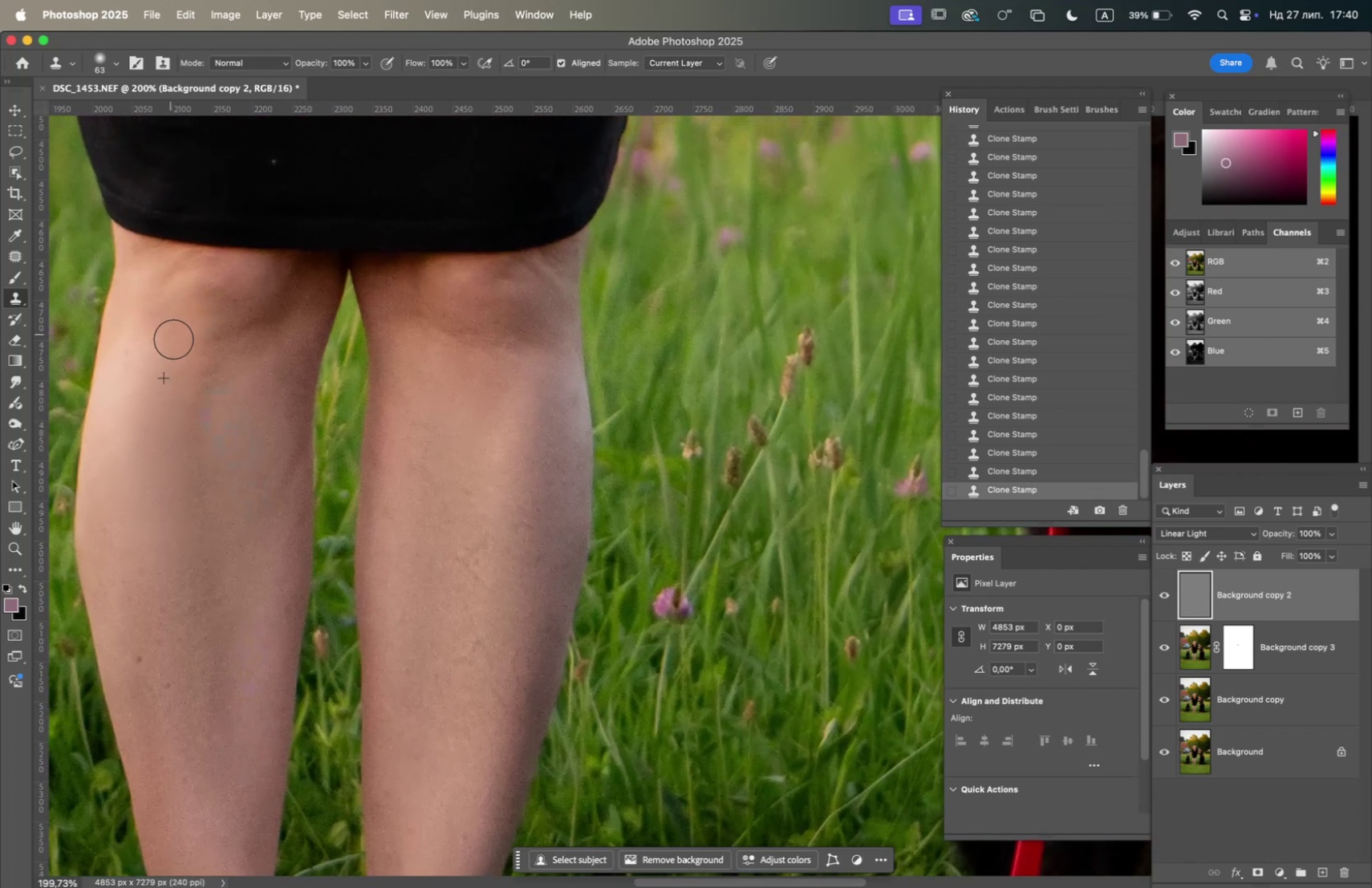 
hold_key(key=OptionLeft, duration=2.06)
 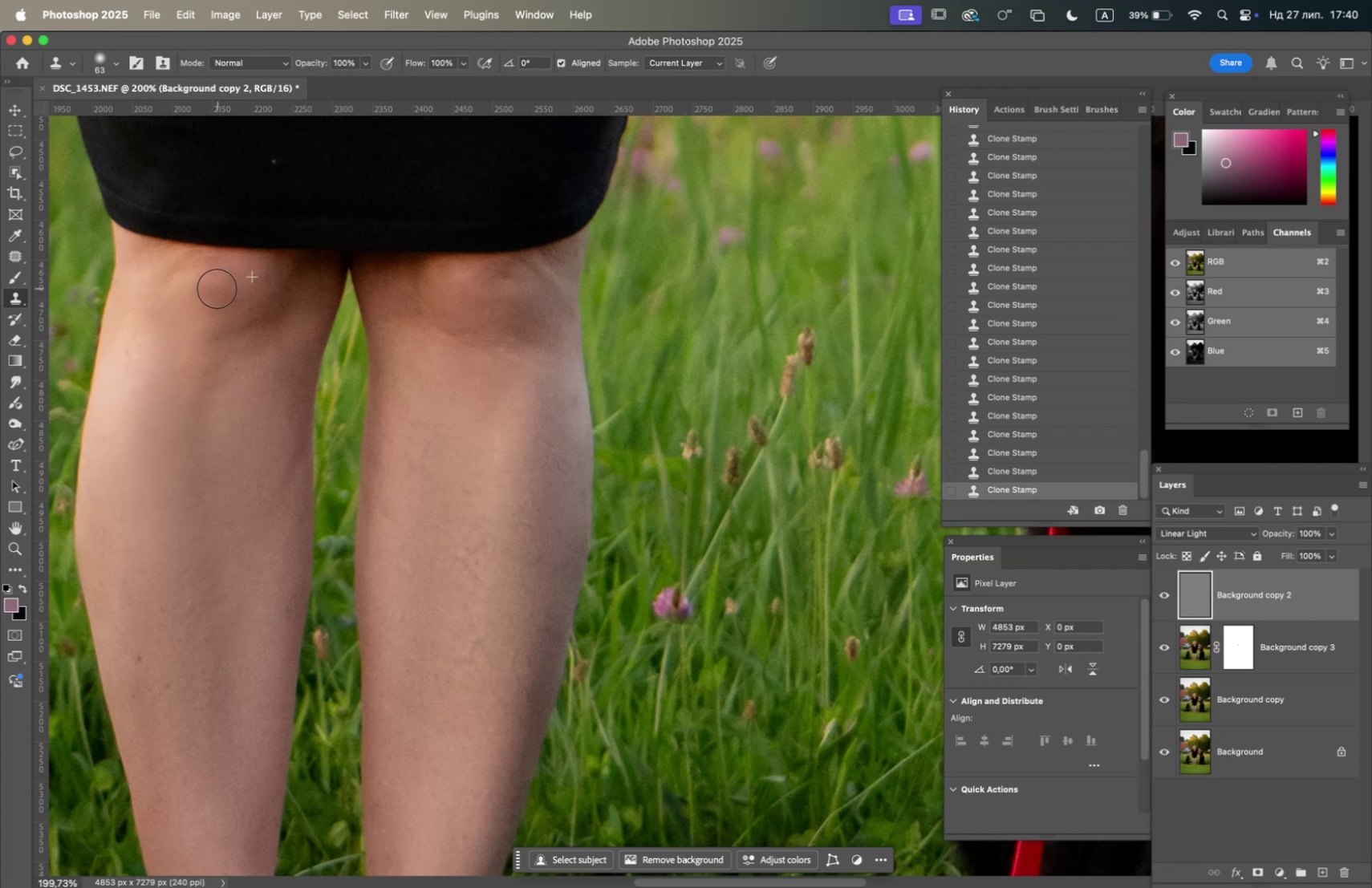 
triple_click([216, 288])
 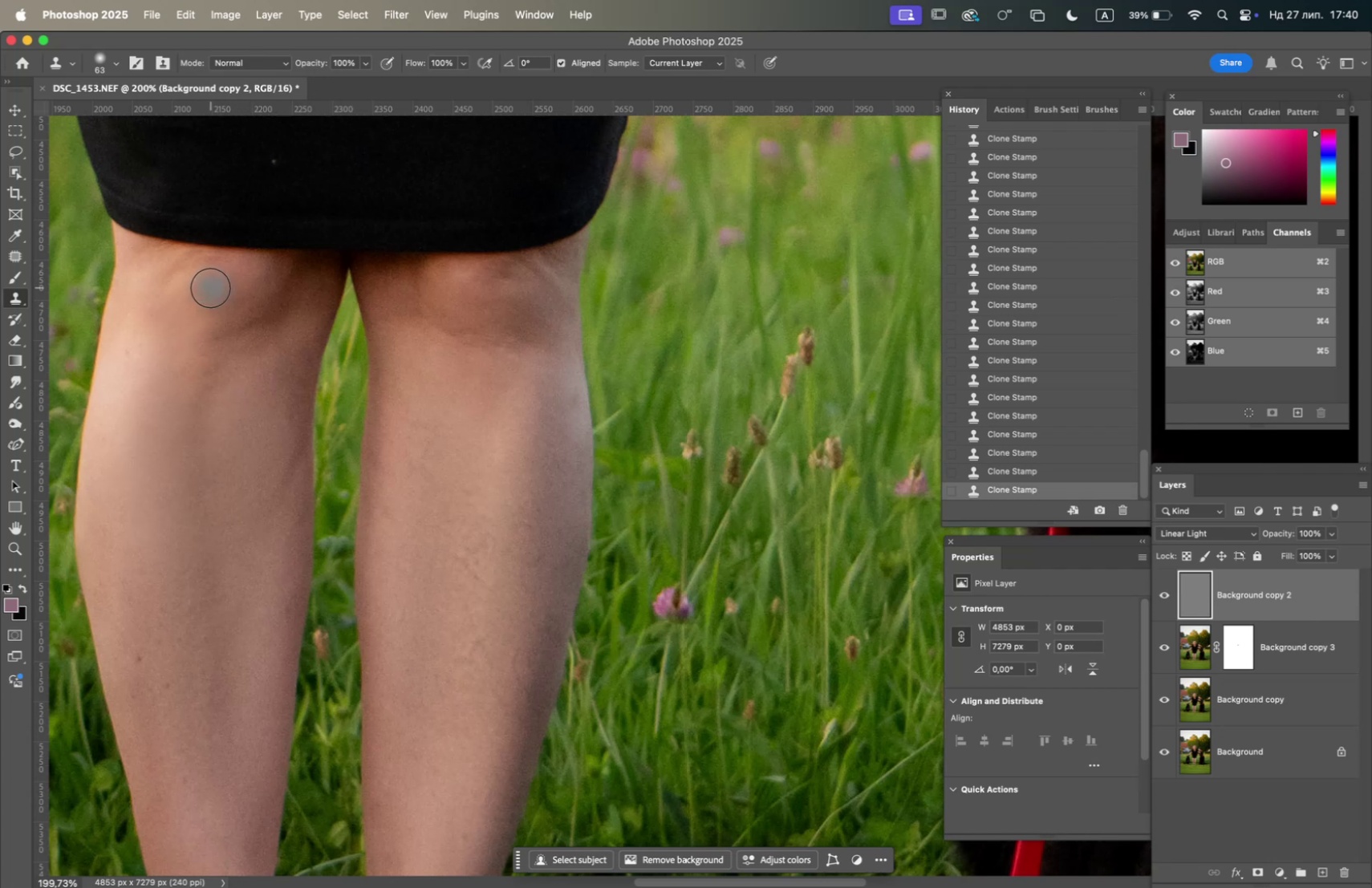 
triple_click([209, 287])
 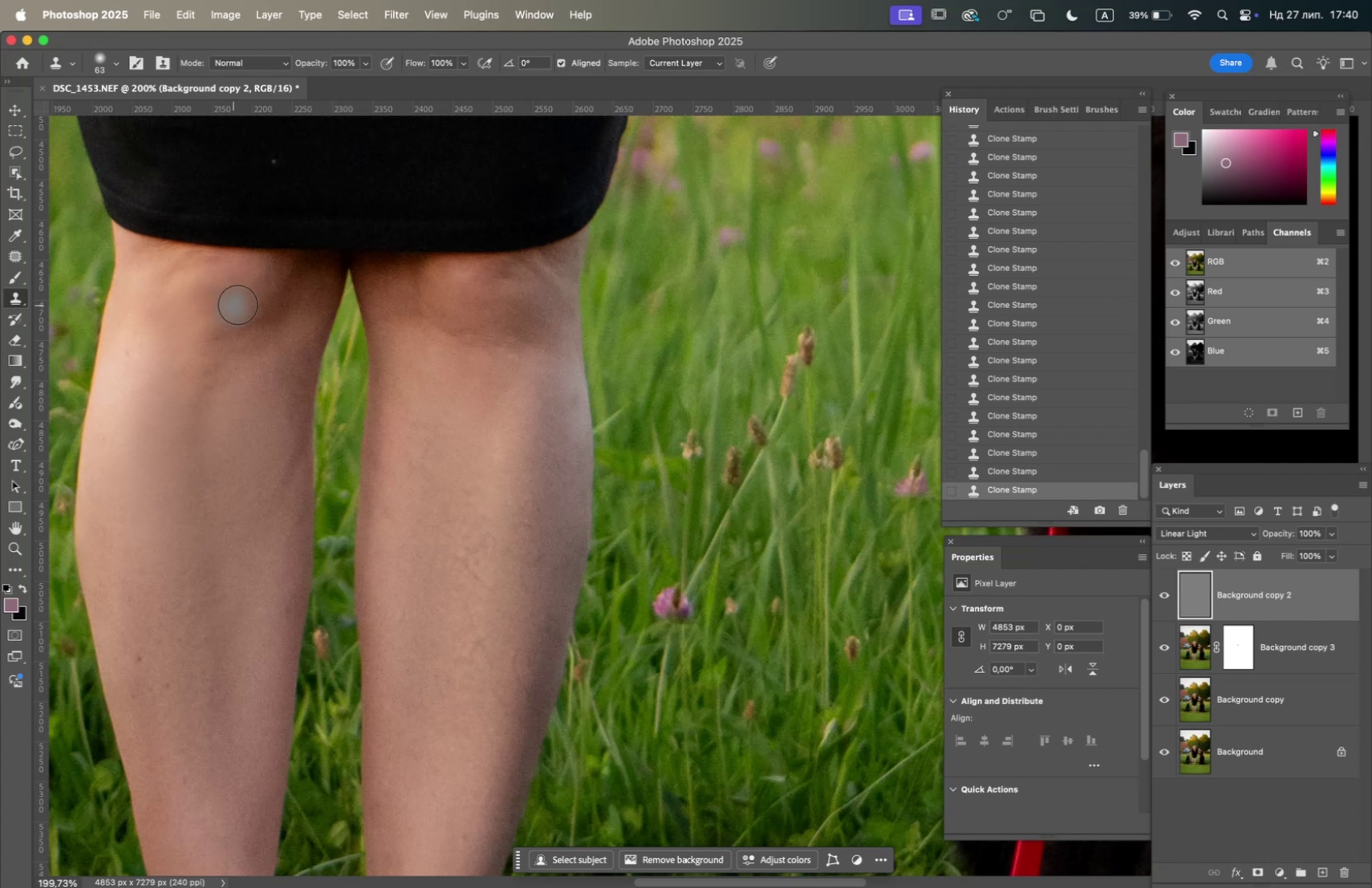 
hold_key(key=OptionLeft, duration=0.55)
 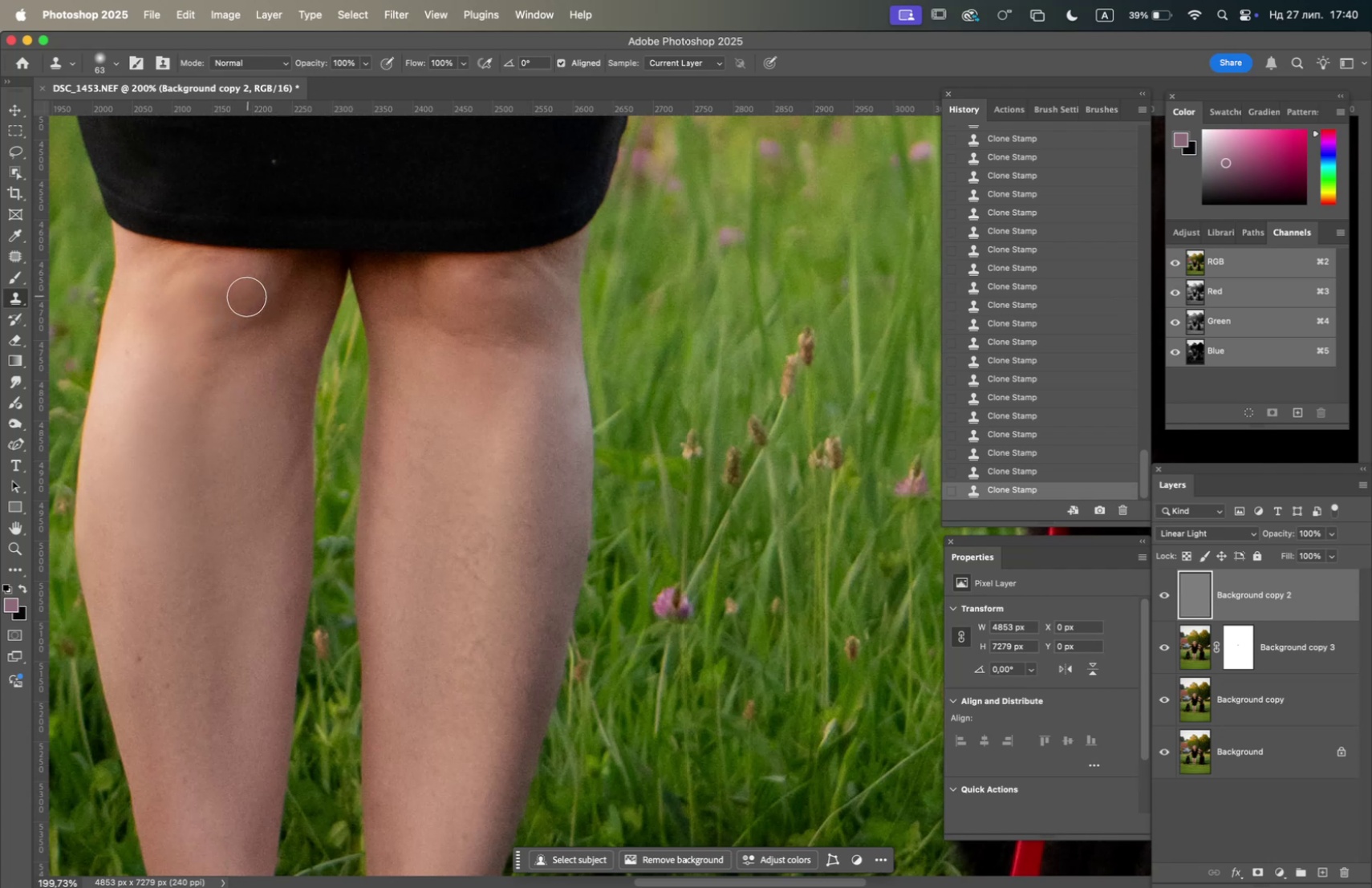 
double_click([246, 296])
 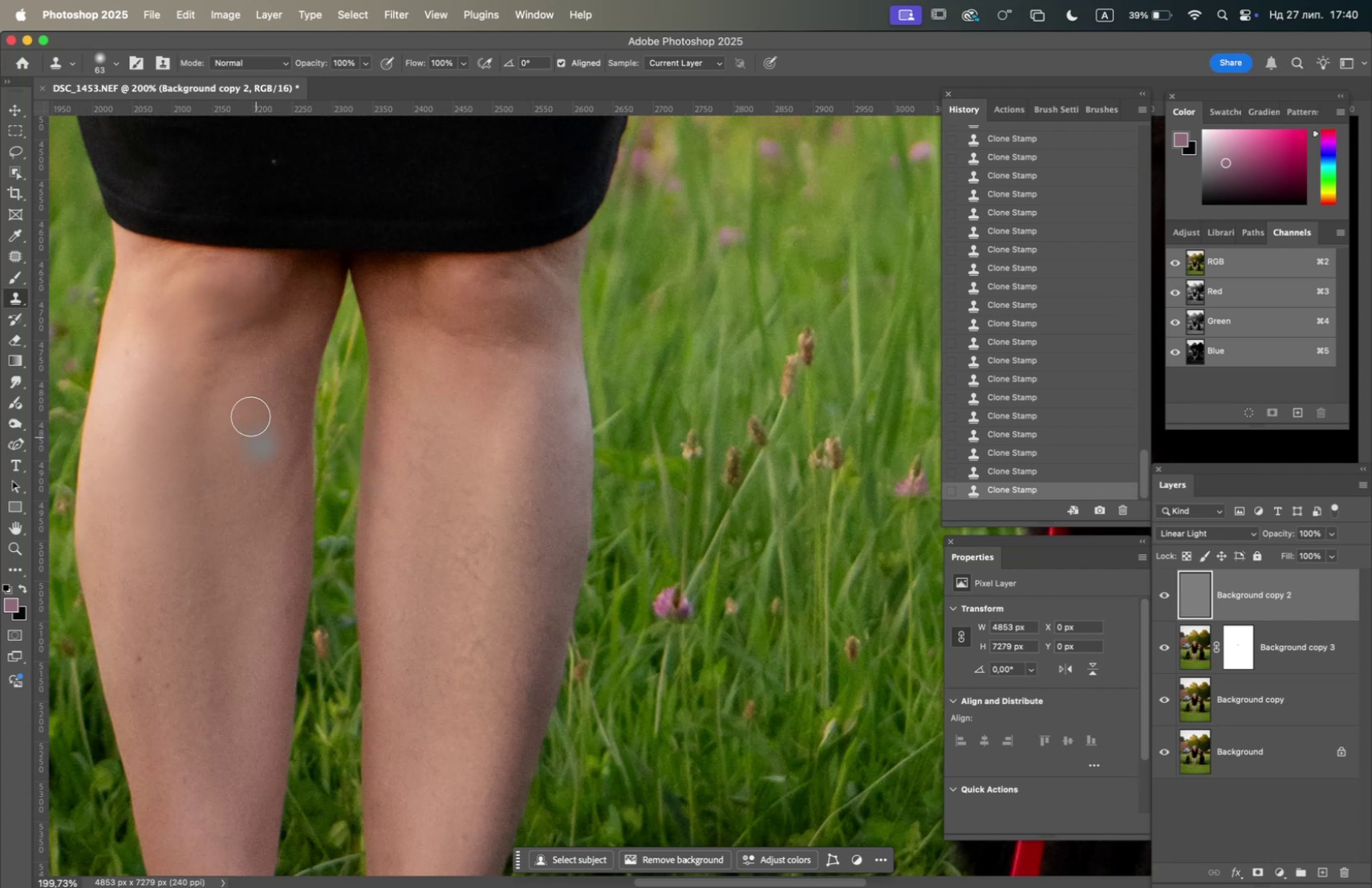 
hold_key(key=OptionLeft, duration=1.18)
 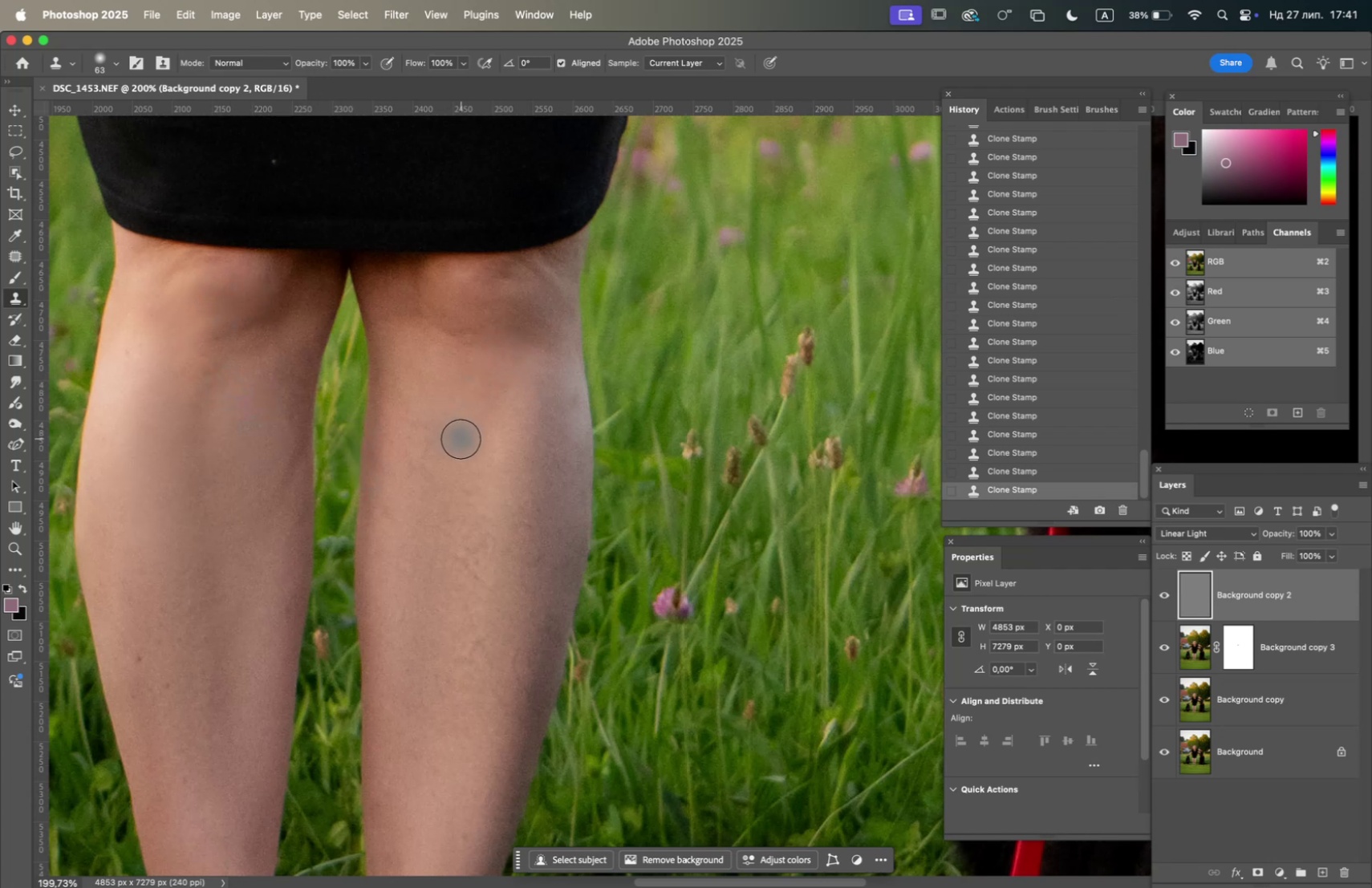 
hold_key(key=OptionLeft, duration=0.94)
left_click([468, 298])
 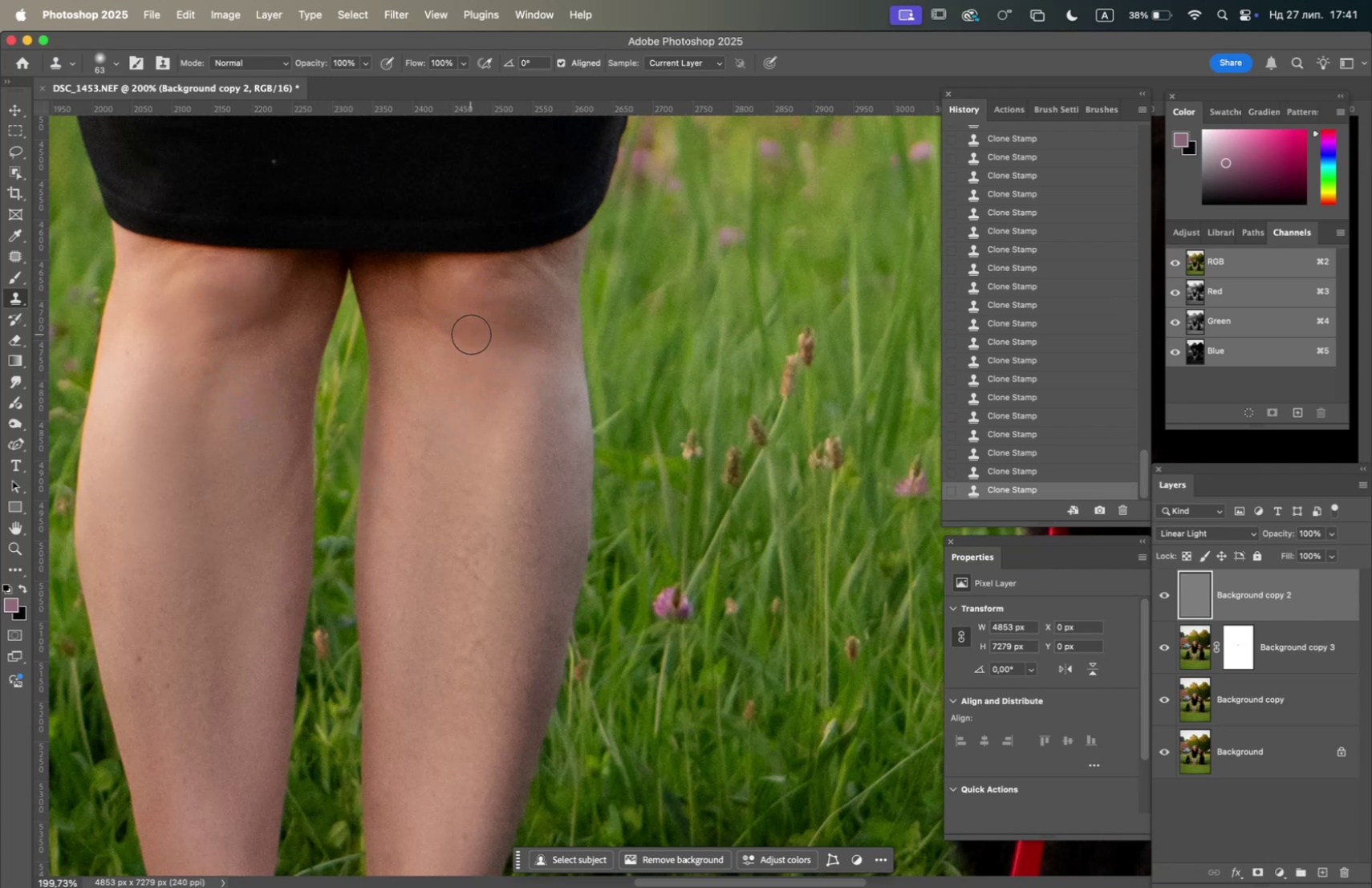 
double_click([475, 334])
 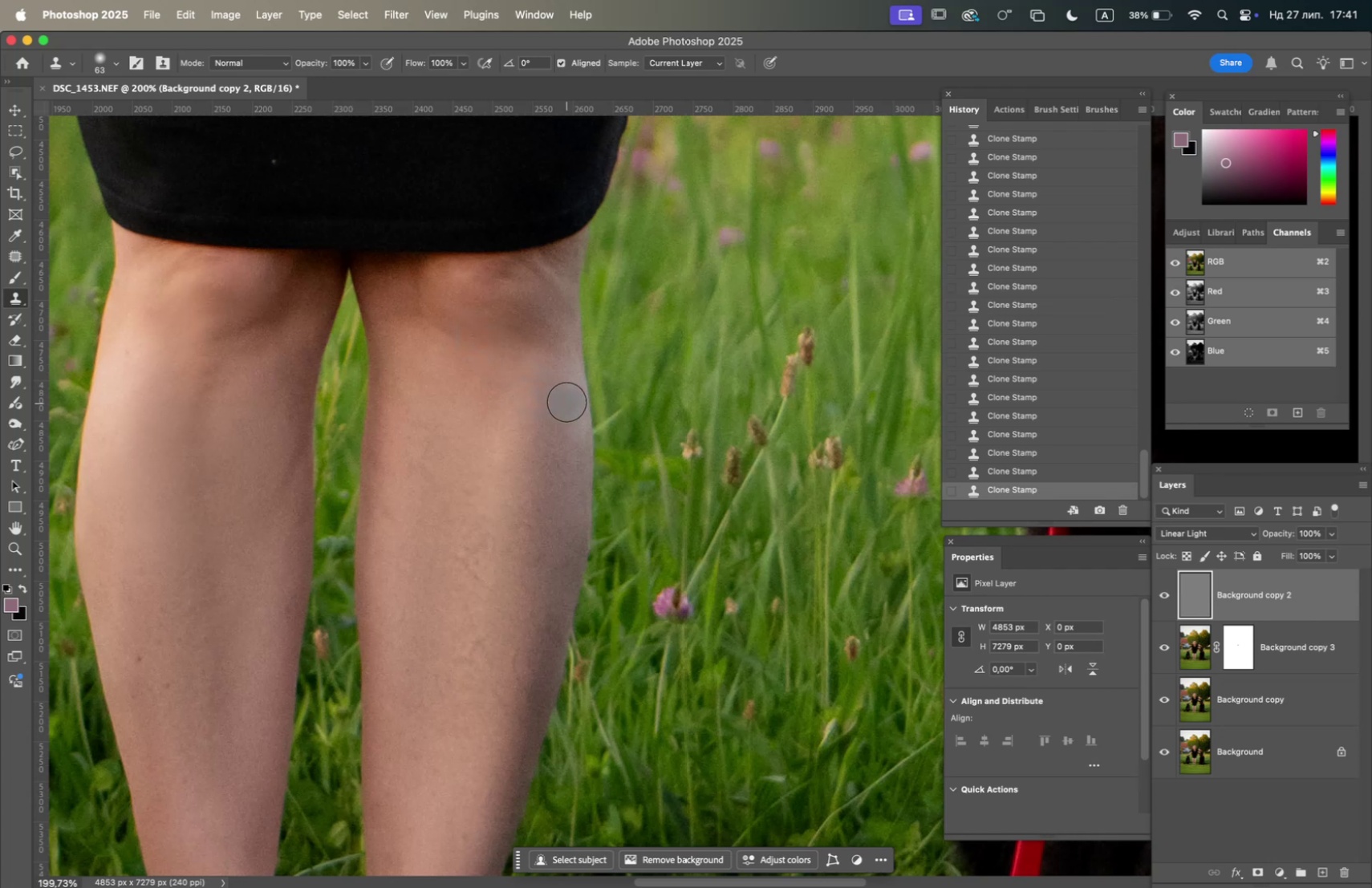 
hold_key(key=OptionLeft, duration=0.69)
left_click([467, 287])
 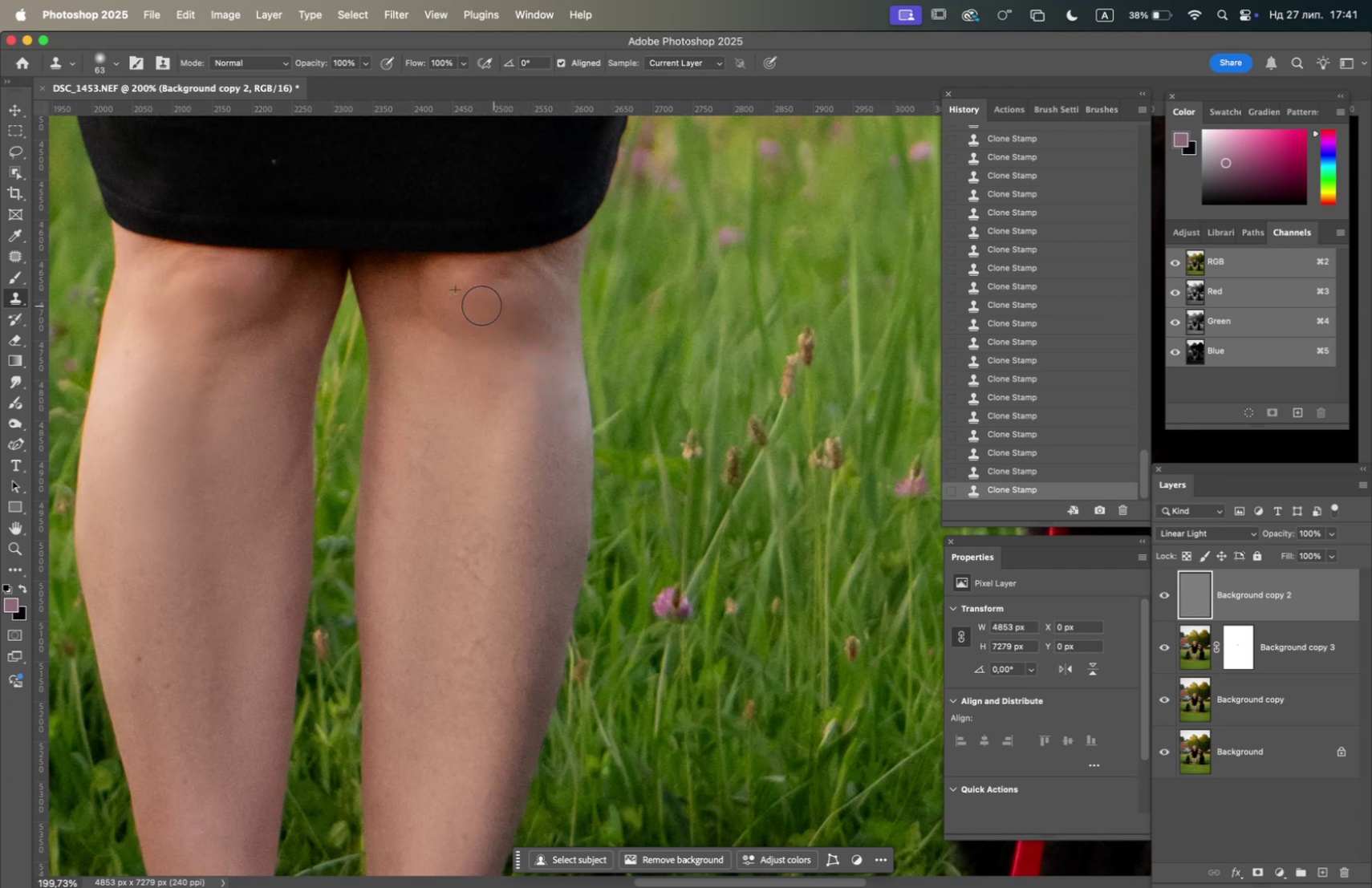 
triple_click([478, 306])
 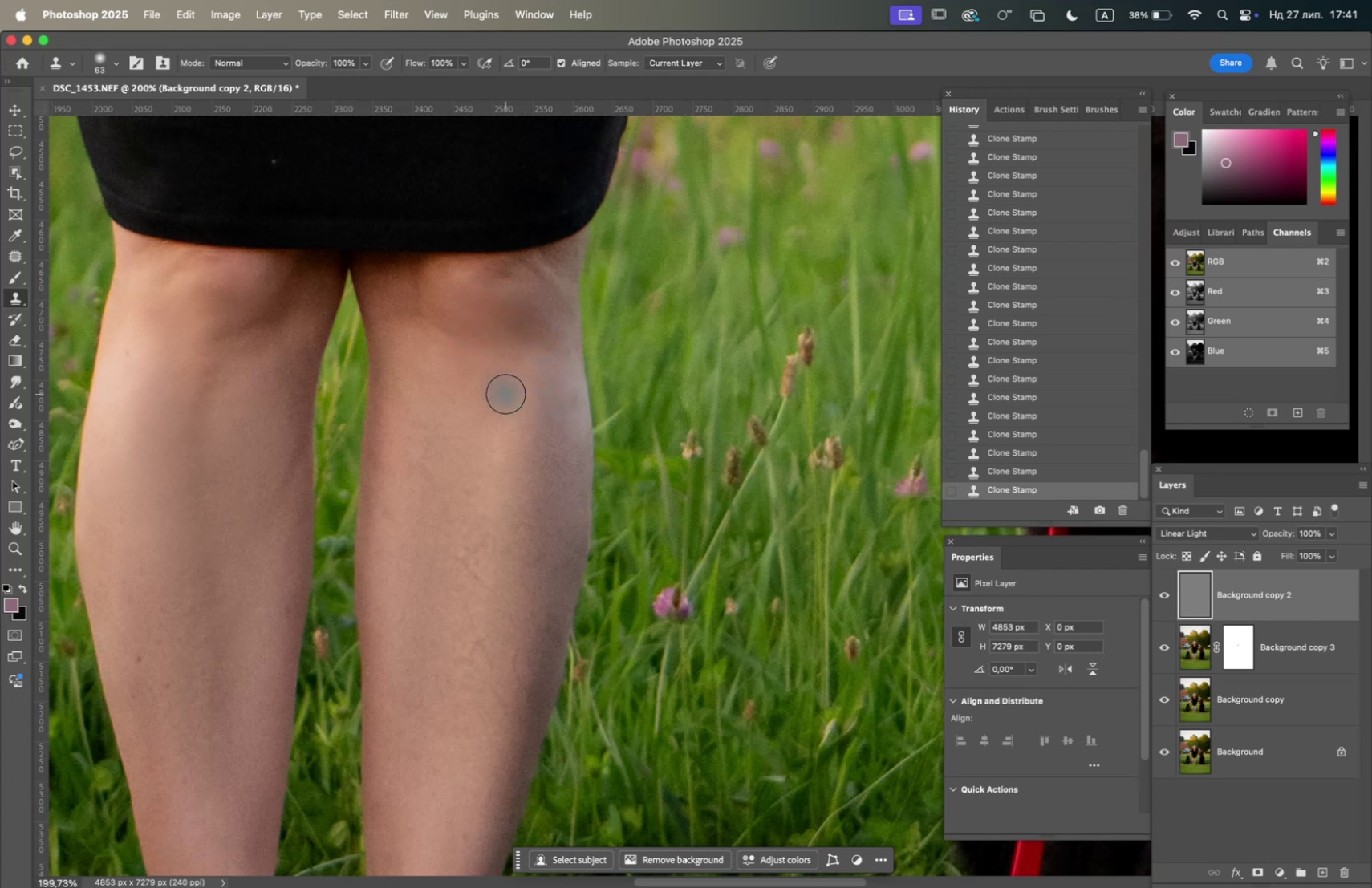 
hold_key(key=OptionLeft, duration=1.73)
left_click([465, 291])
 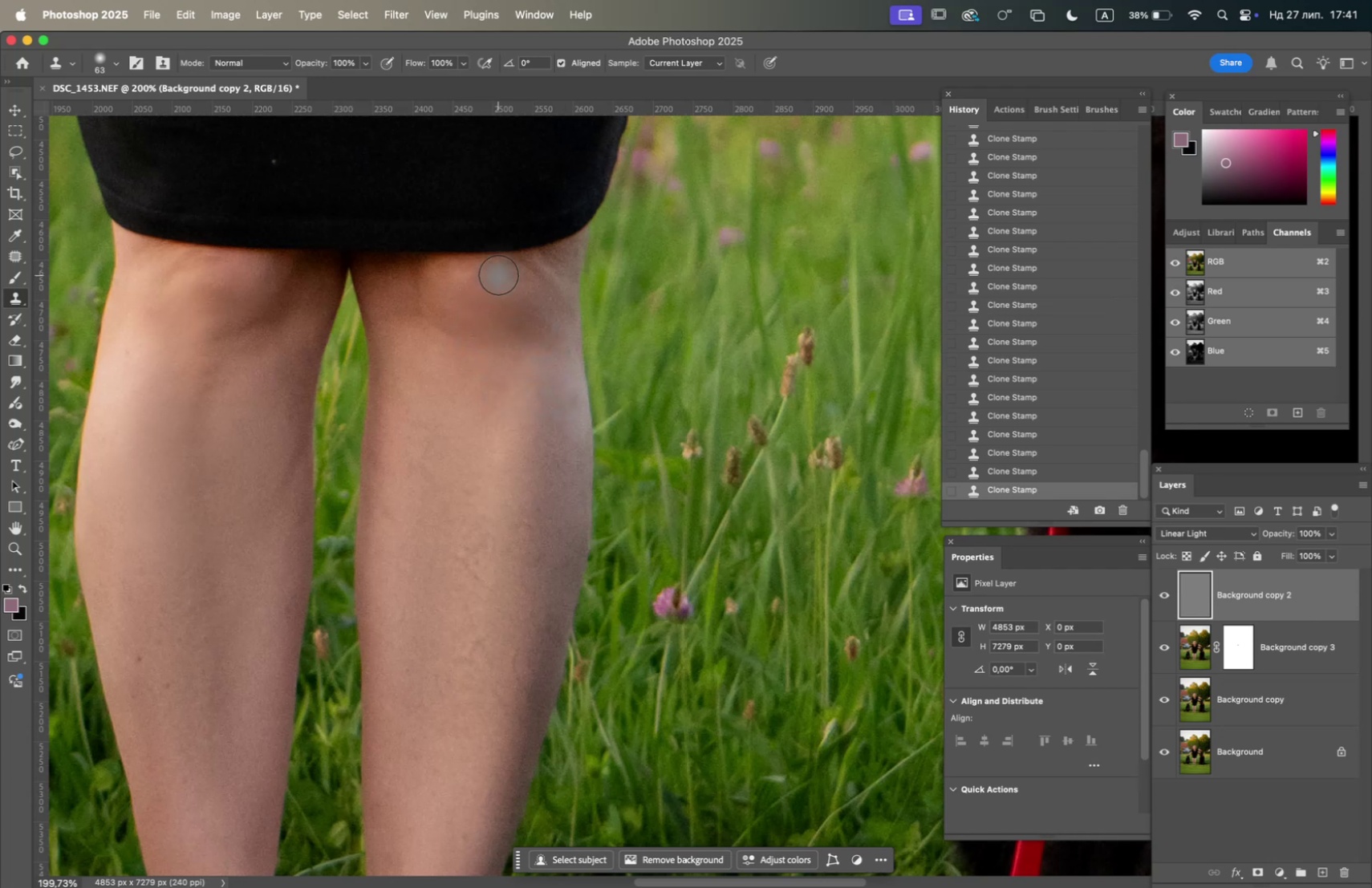 
left_click([498, 274])
 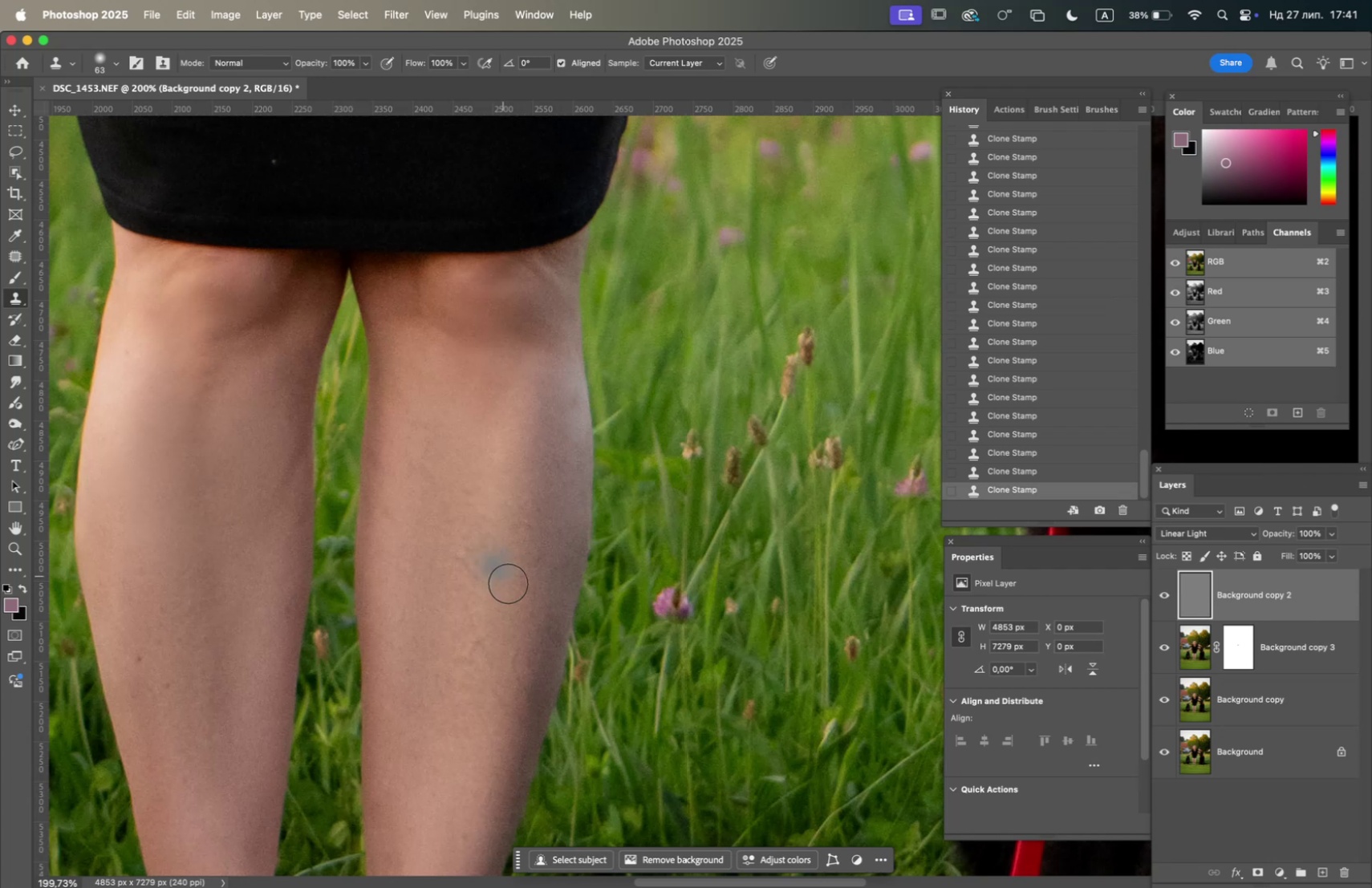 
wait(6.88)
 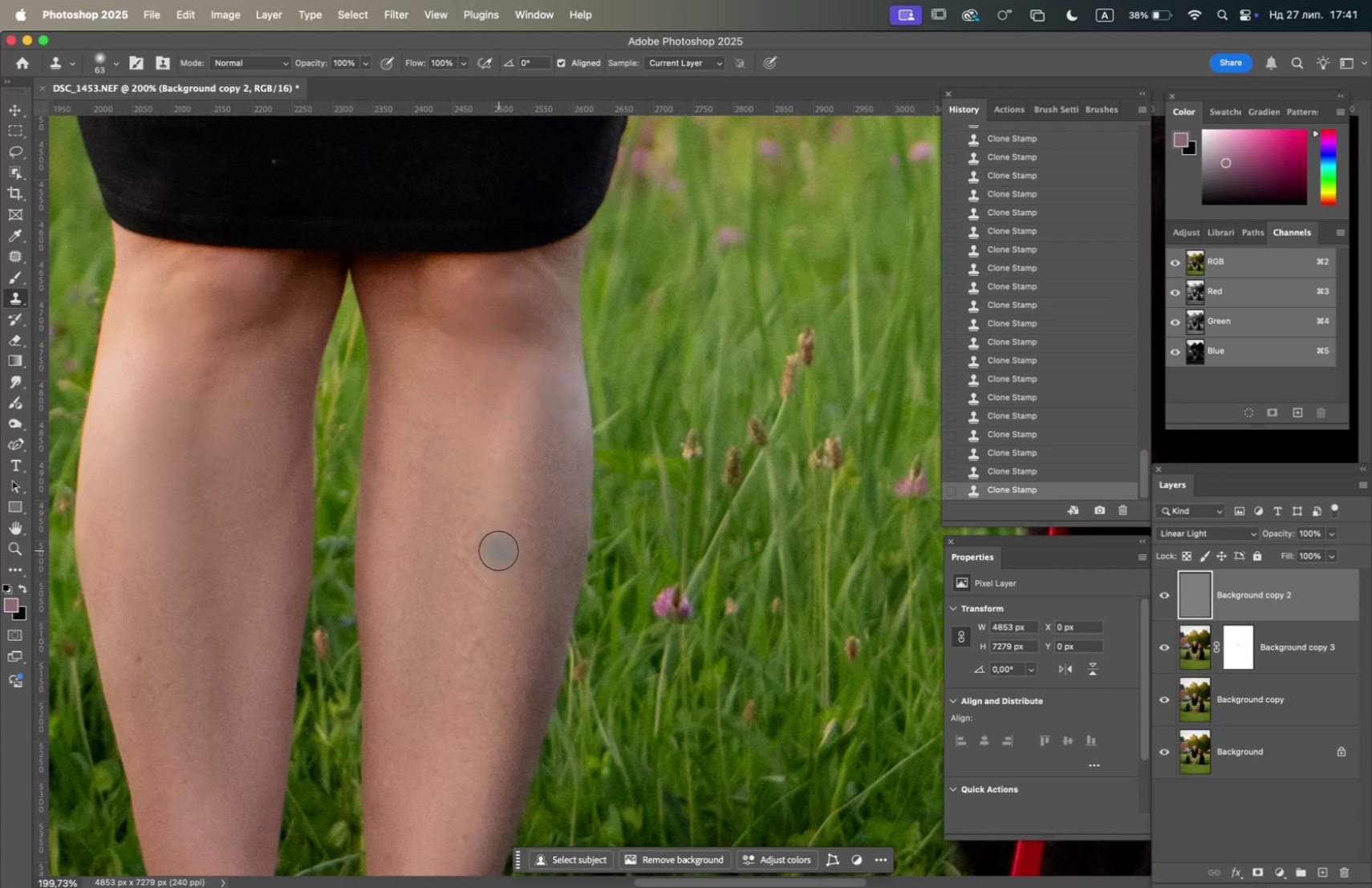 
hold_key(key=OptionLeft, duration=1.1)
 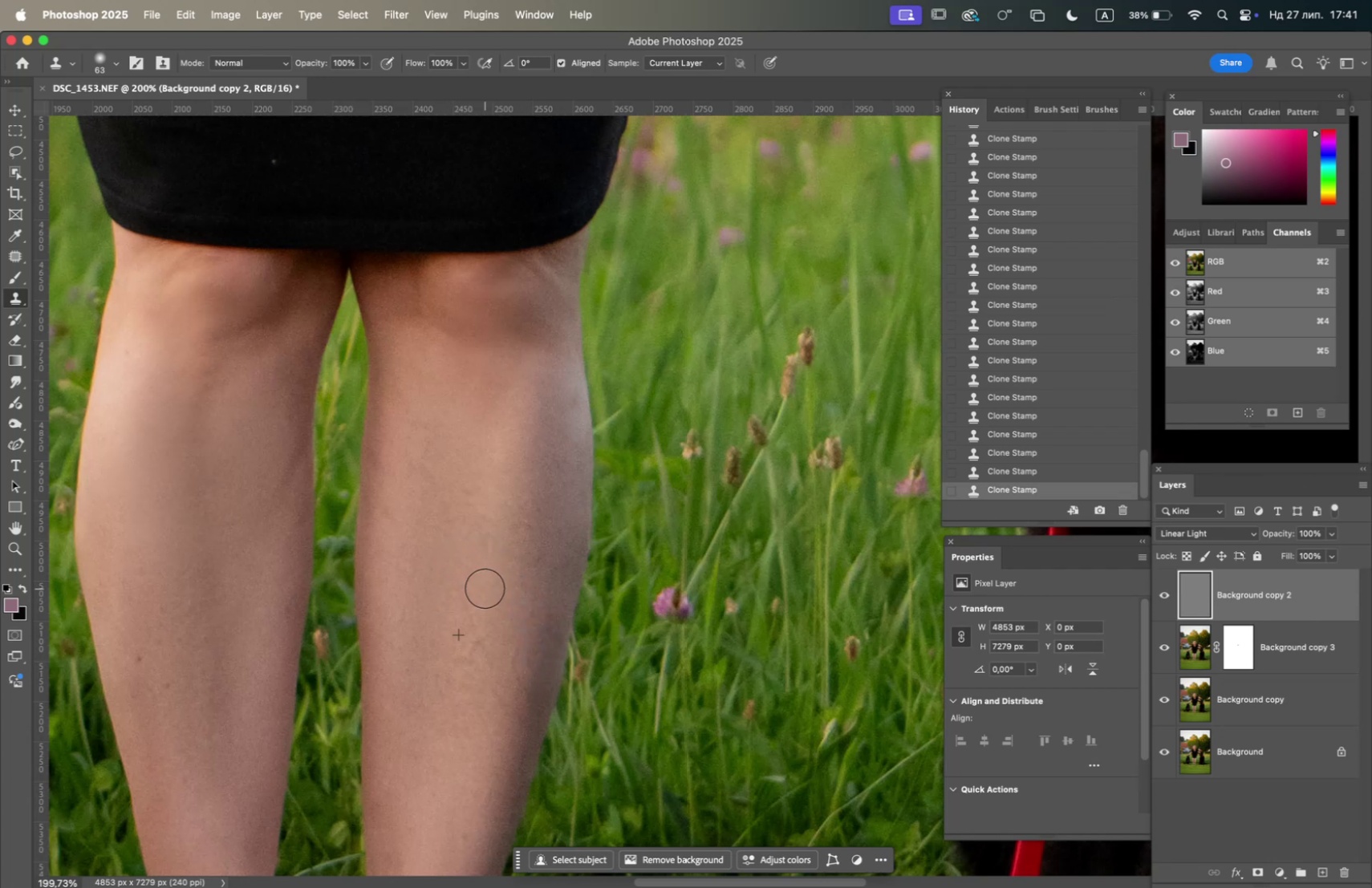 
left_click([477, 545])
 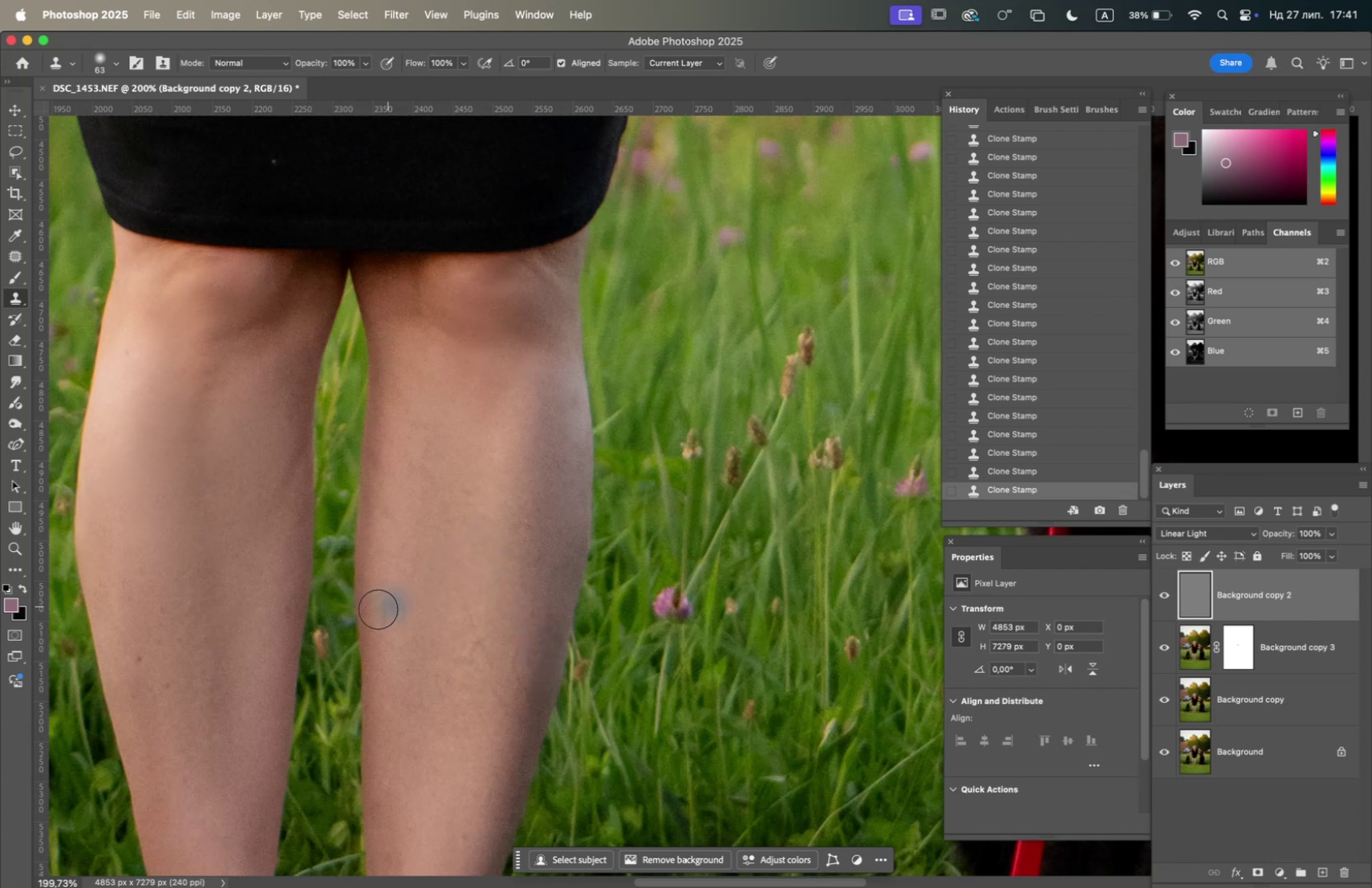 
hold_key(key=OptionLeft, duration=0.85)
left_click([433, 630])
 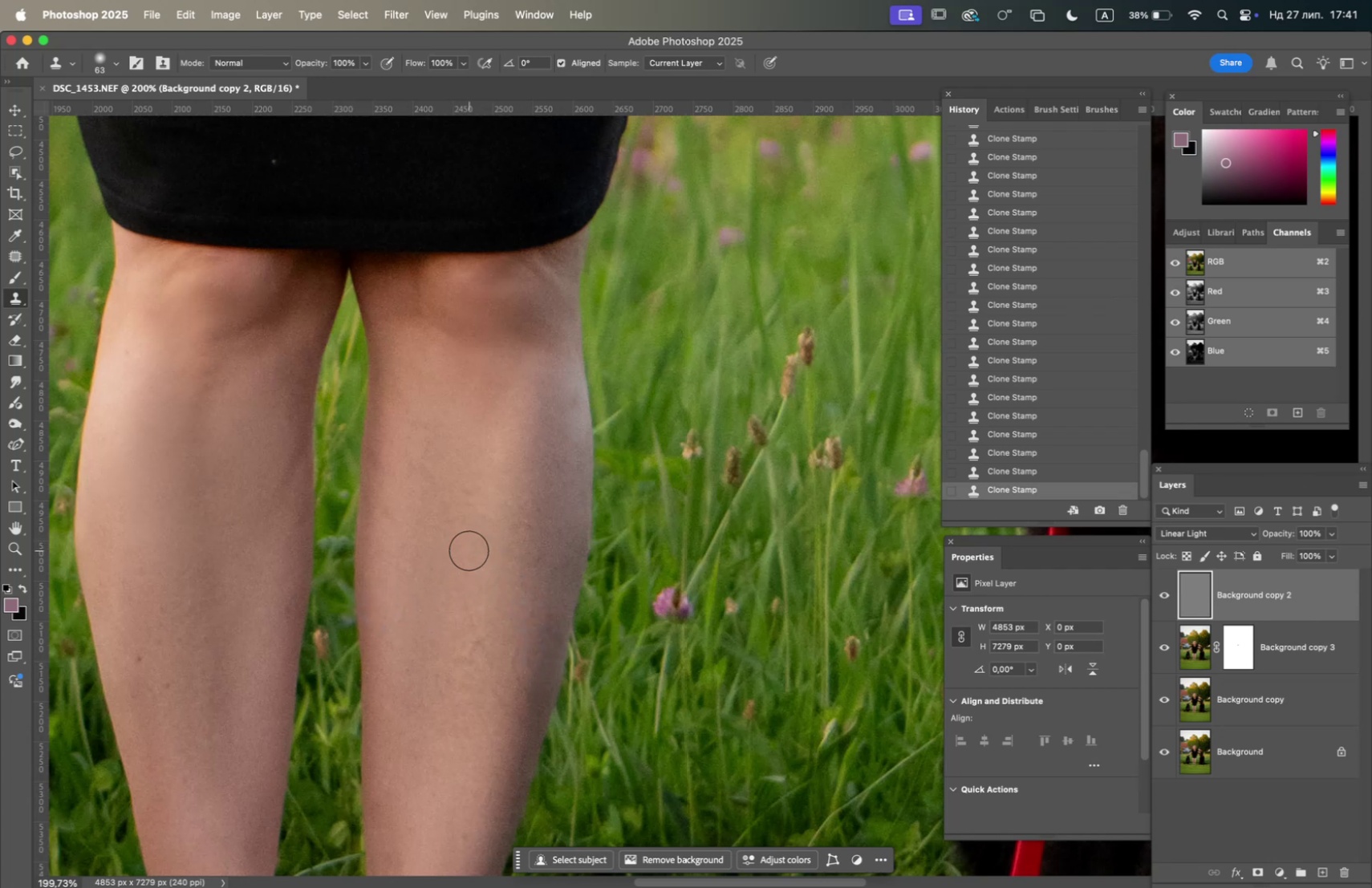 
double_click([469, 549])
 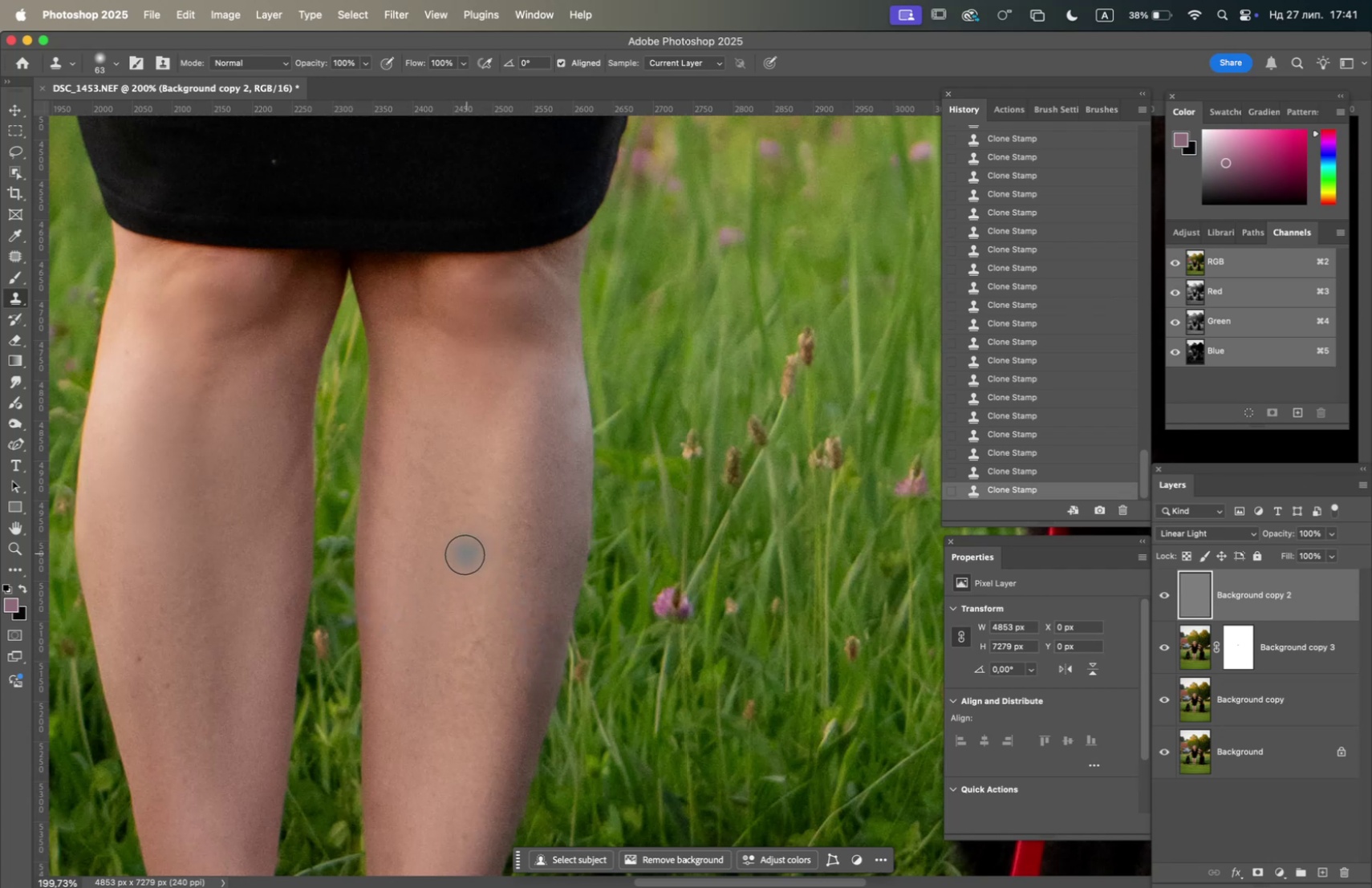 
hold_key(key=OptionLeft, duration=0.77)
 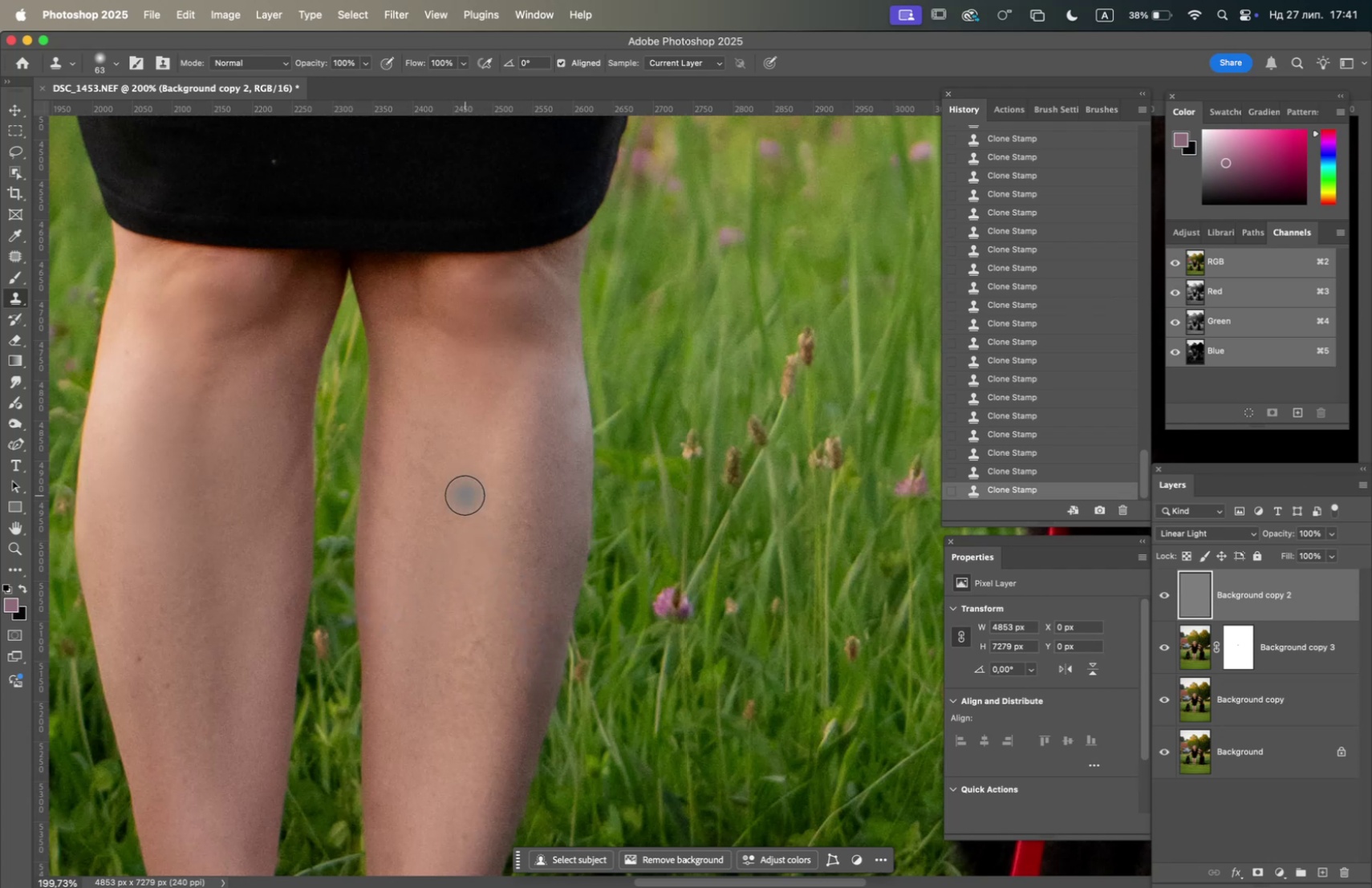 
double_click([465, 494])
 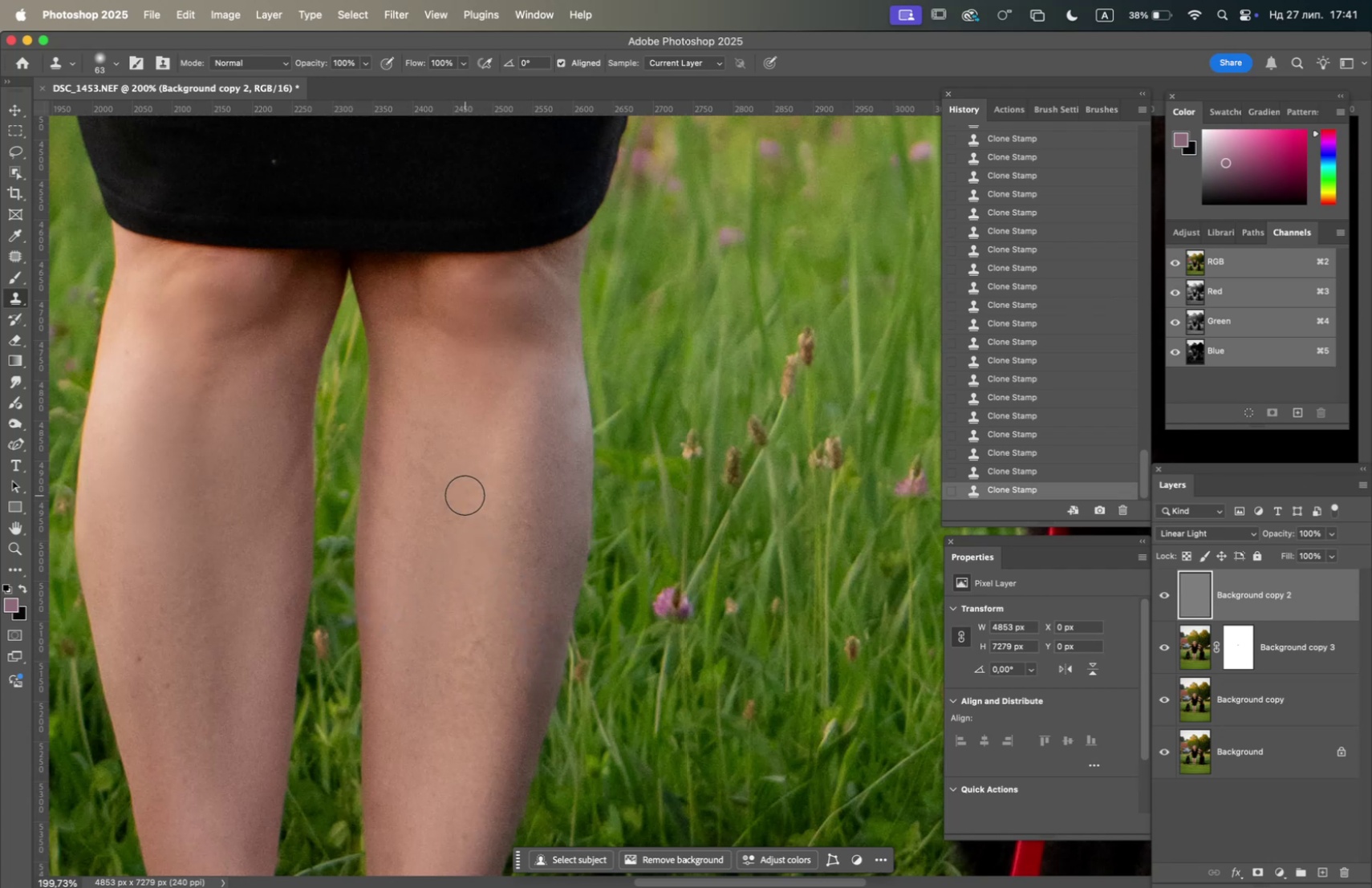 
triple_click([465, 494])
 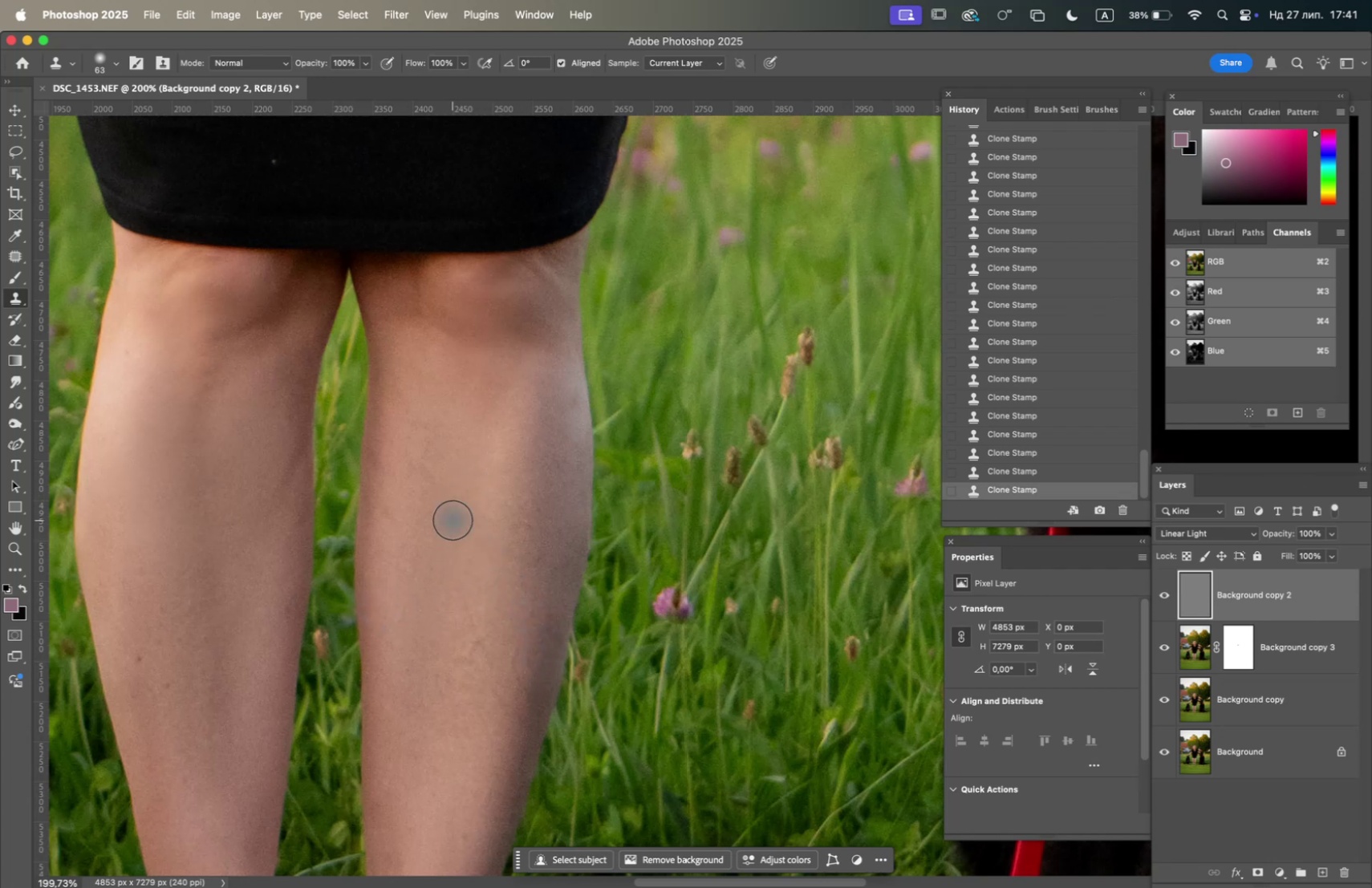 
hold_key(key=OptionLeft, duration=0.46)
left_click([457, 454])
 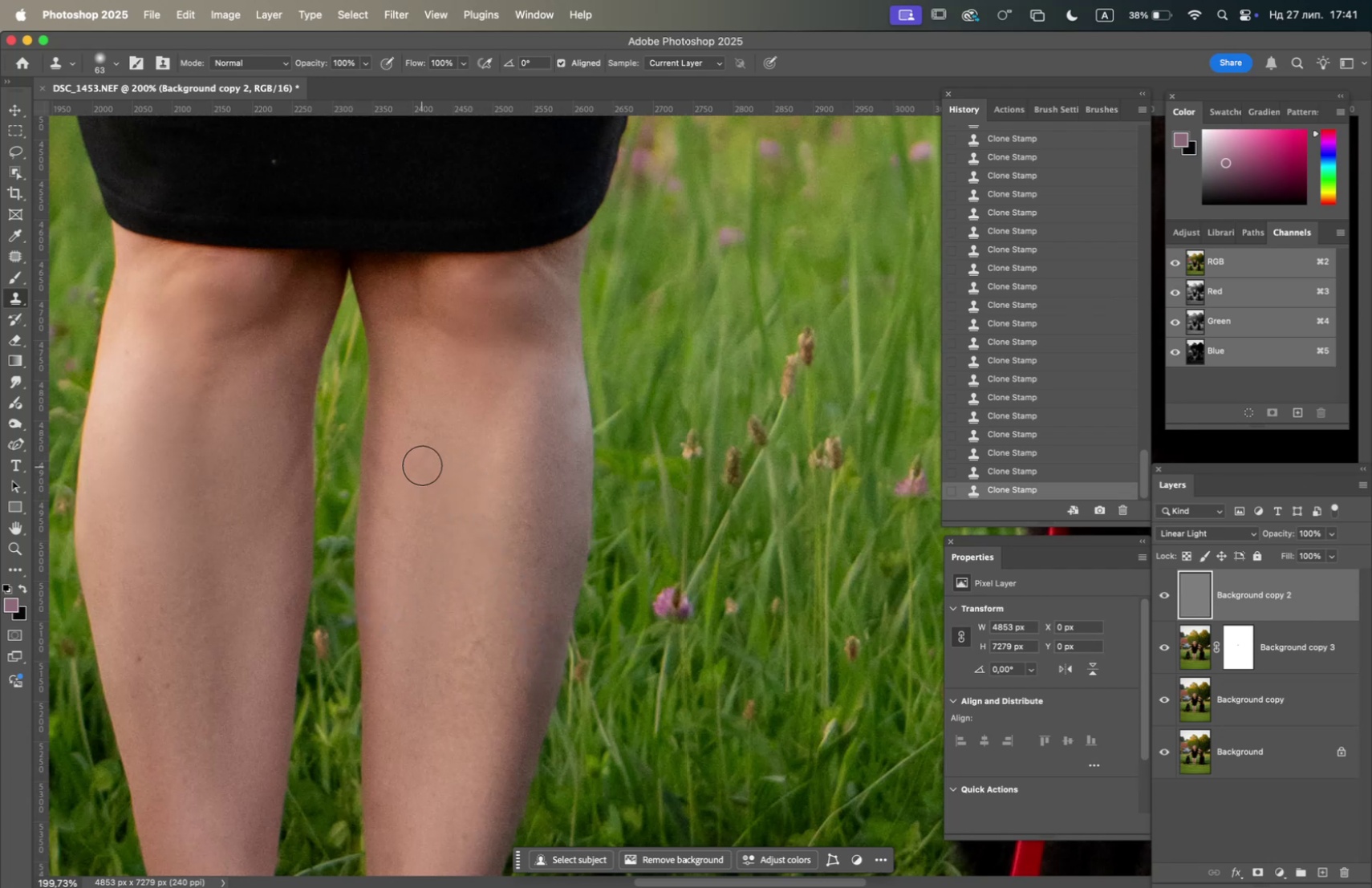 
left_click_drag(start_coordinate=[425, 449], to_coordinate=[425, 444])
 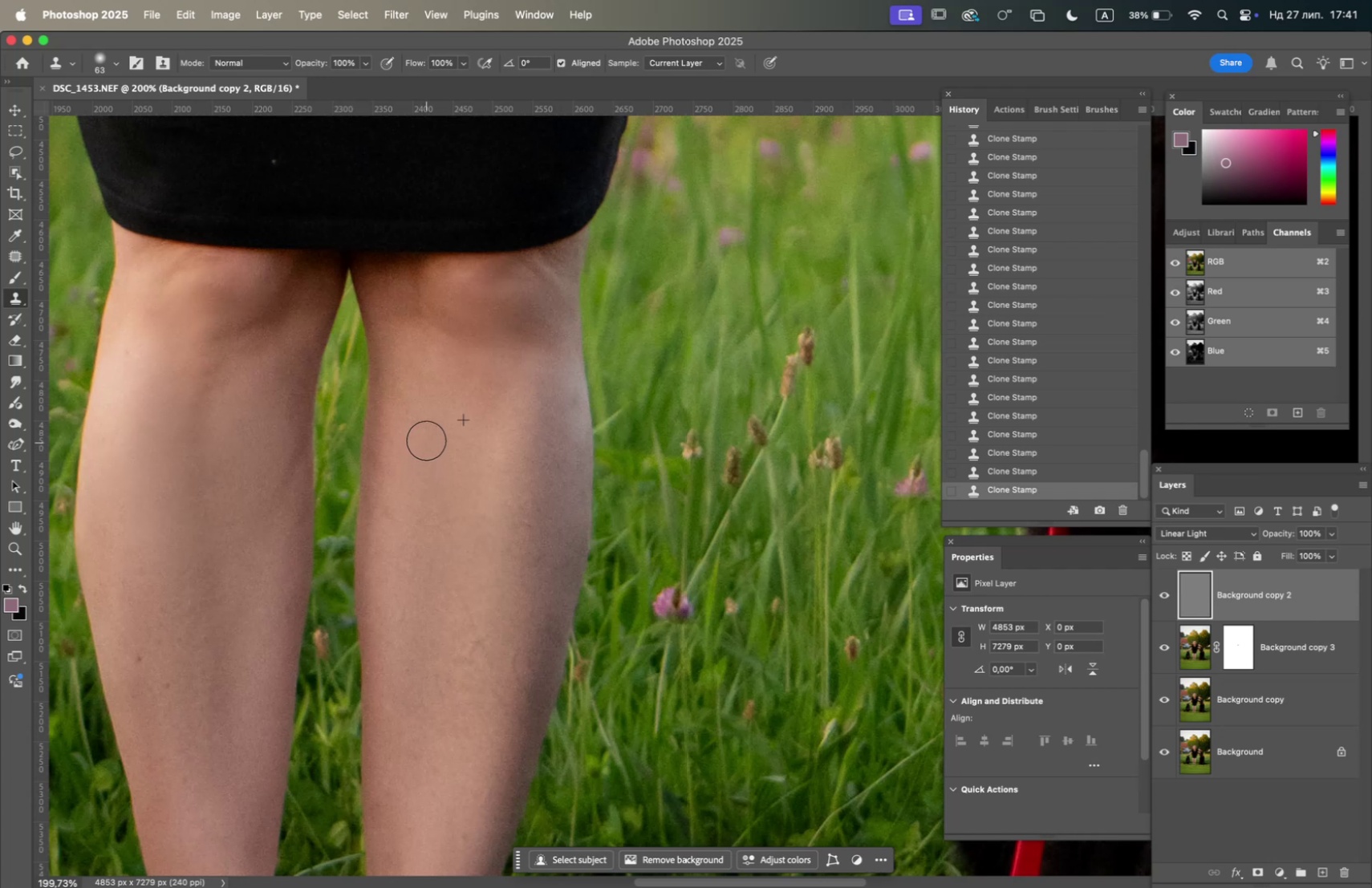 
left_click_drag(start_coordinate=[426, 440], to_coordinate=[425, 434])
 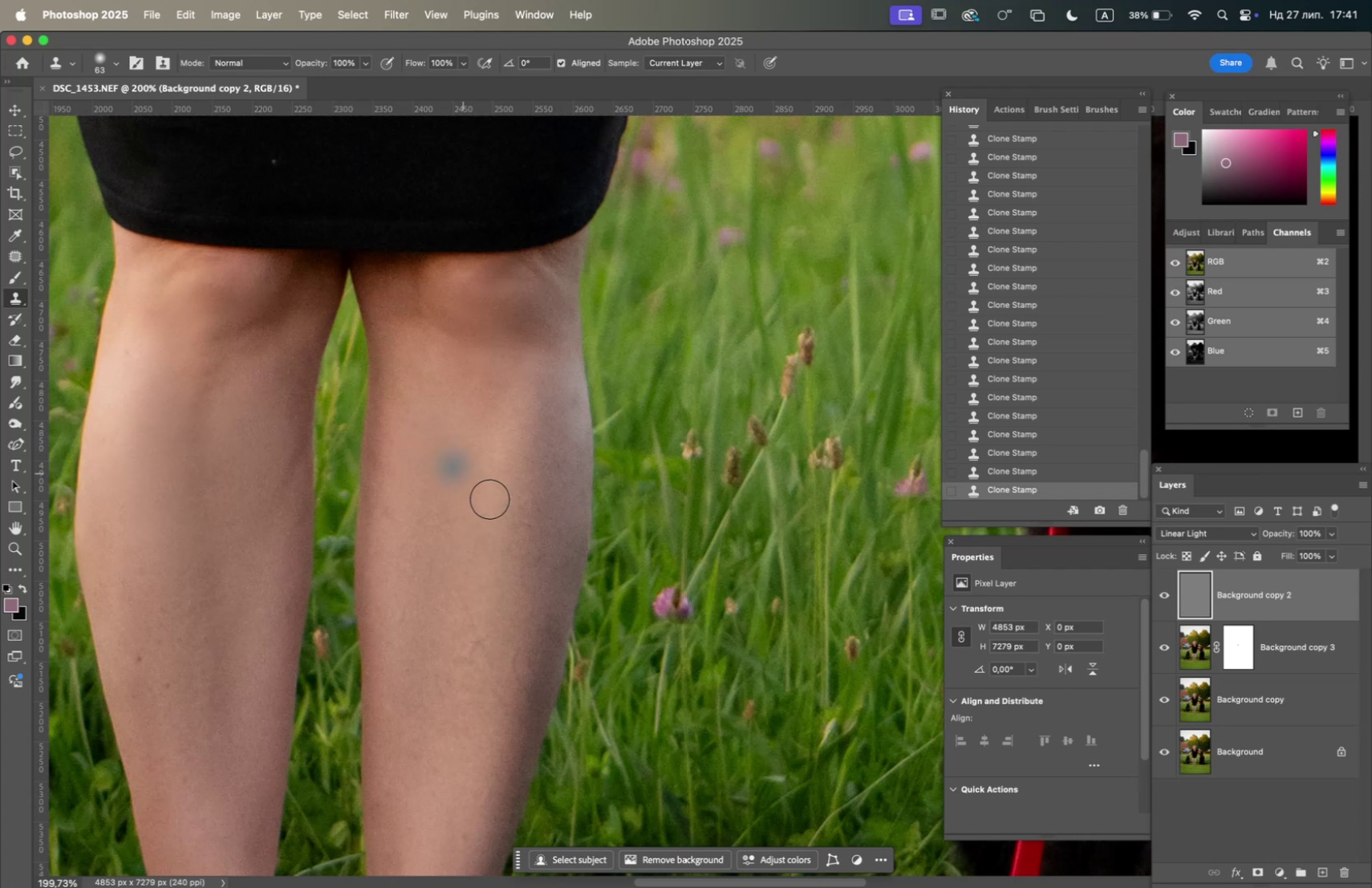 
hold_key(key=OptionLeft, duration=1.3)
left_click([412, 643])
 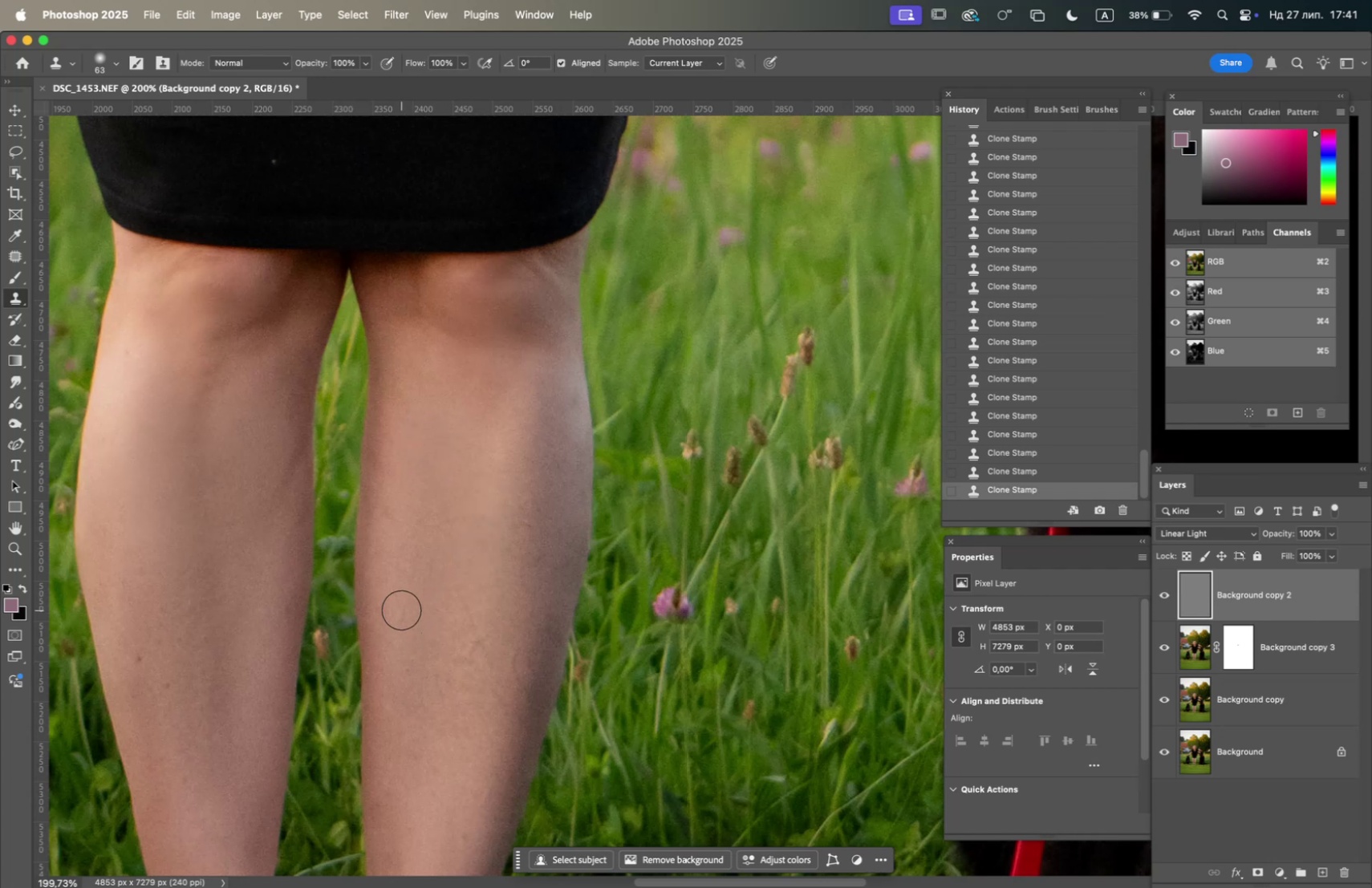 
double_click([401, 609])
 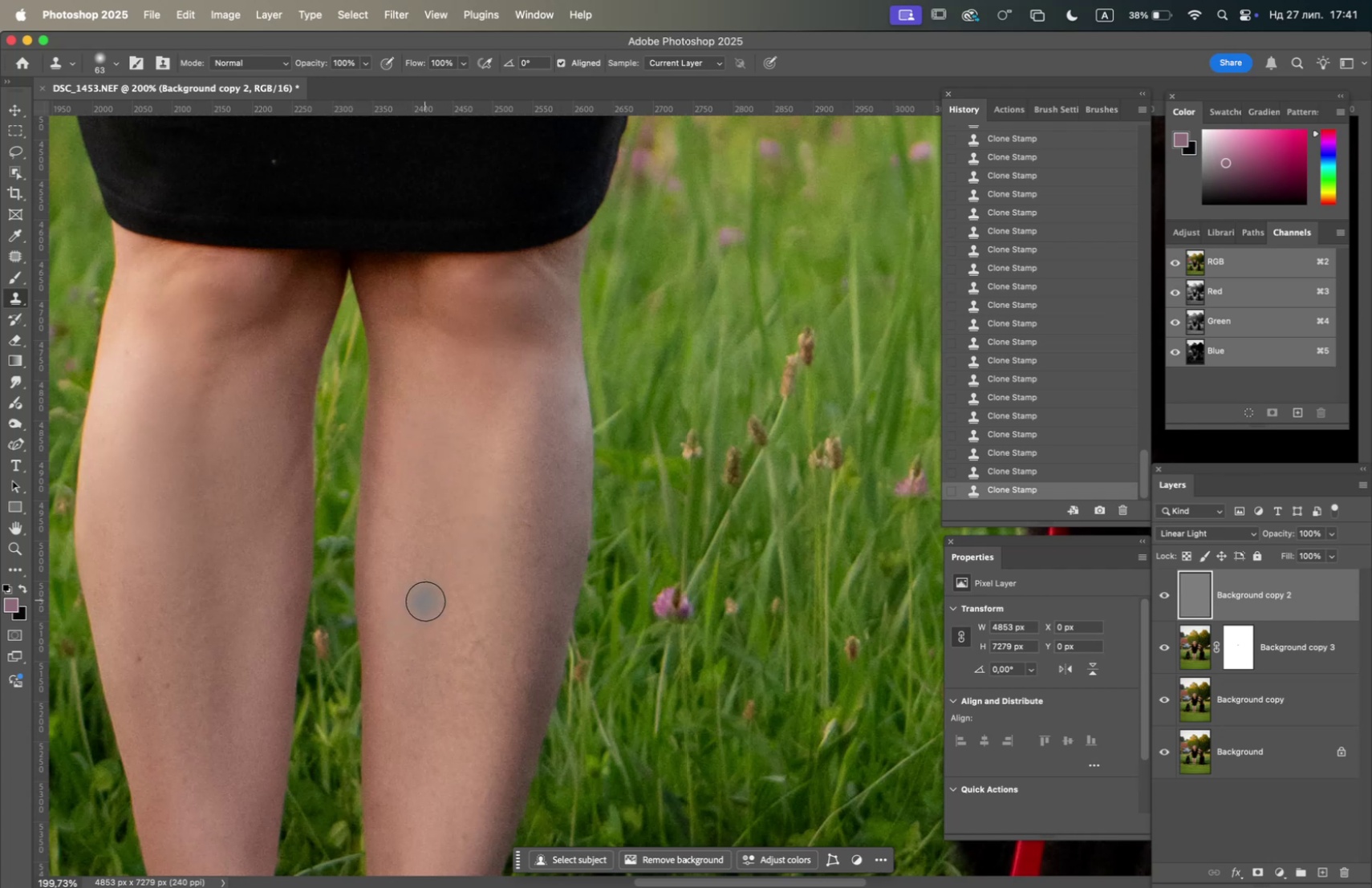 
hold_key(key=OptionLeft, duration=0.68)
 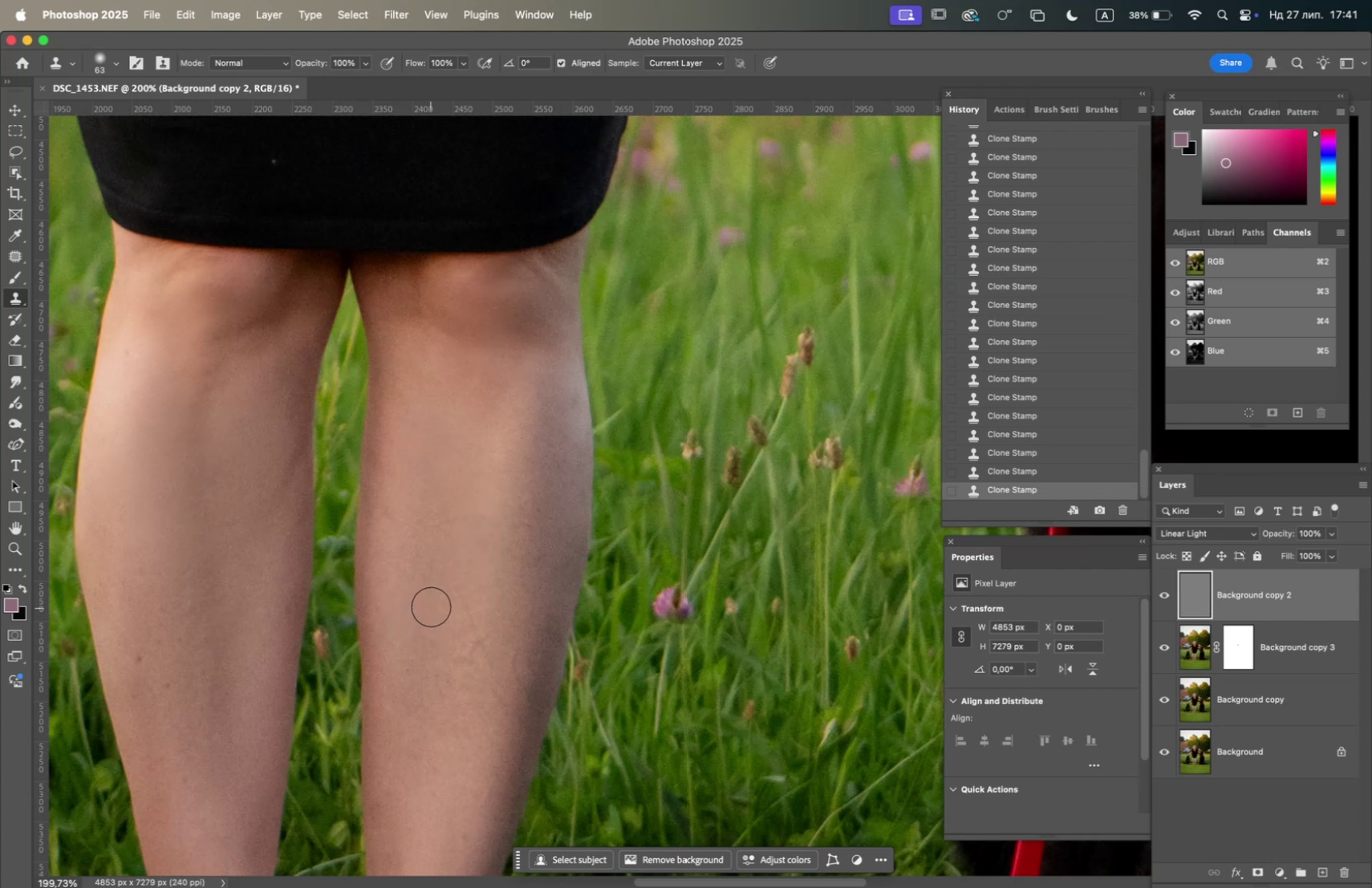 
double_click([431, 606])
 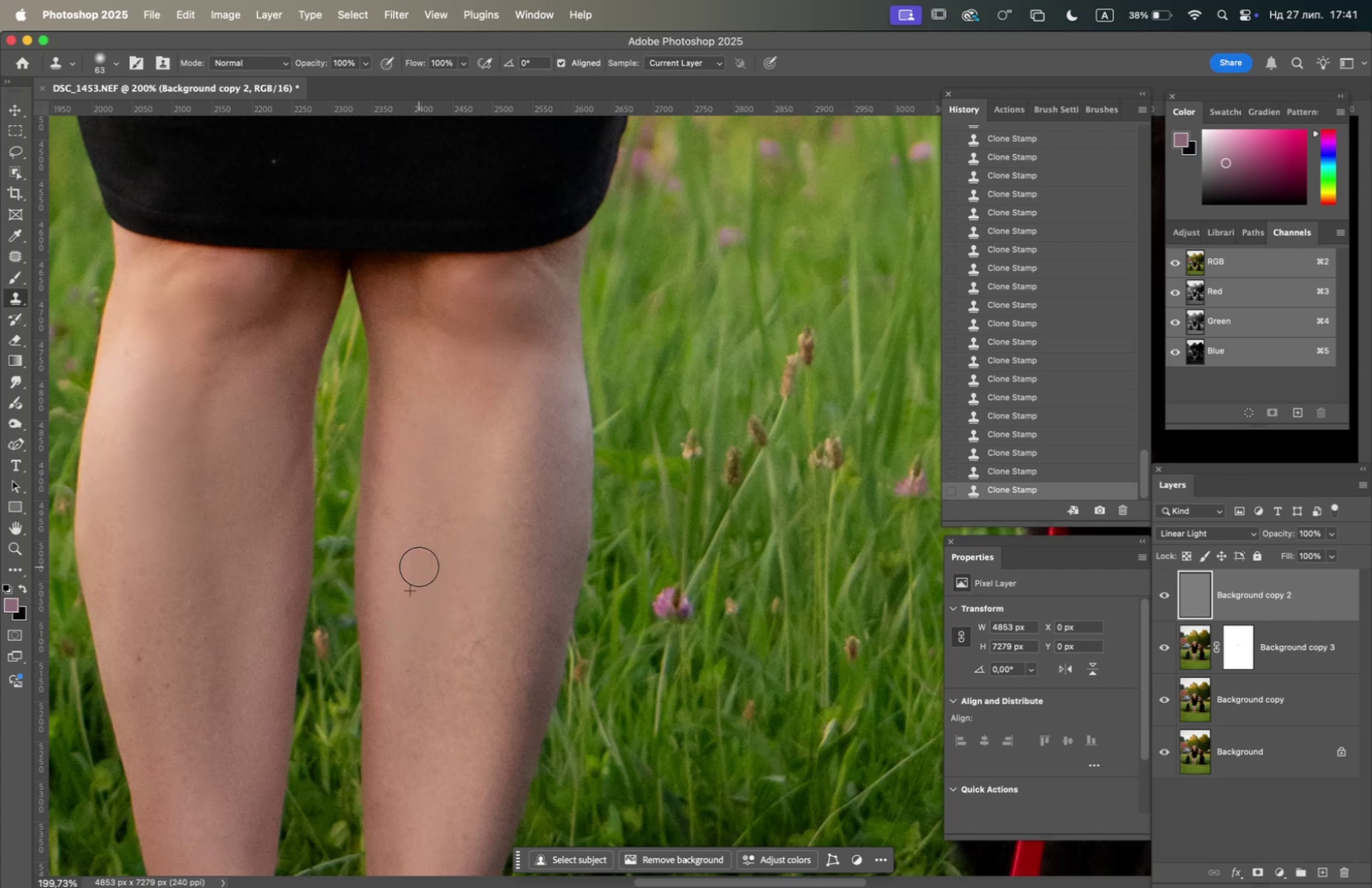 
hold_key(key=OptionLeft, duration=1.54)
left_click([409, 503])
 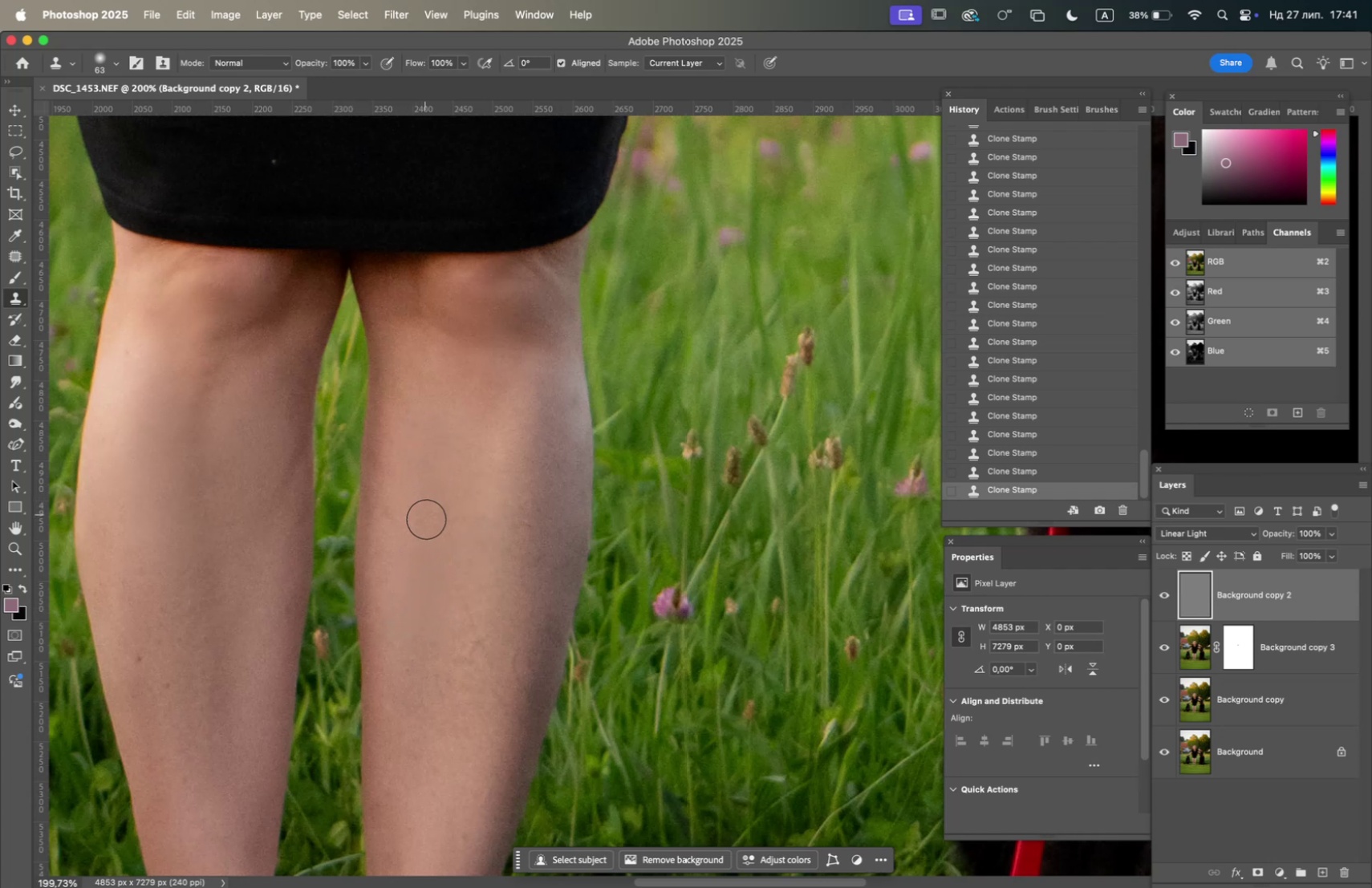 
double_click([426, 518])
 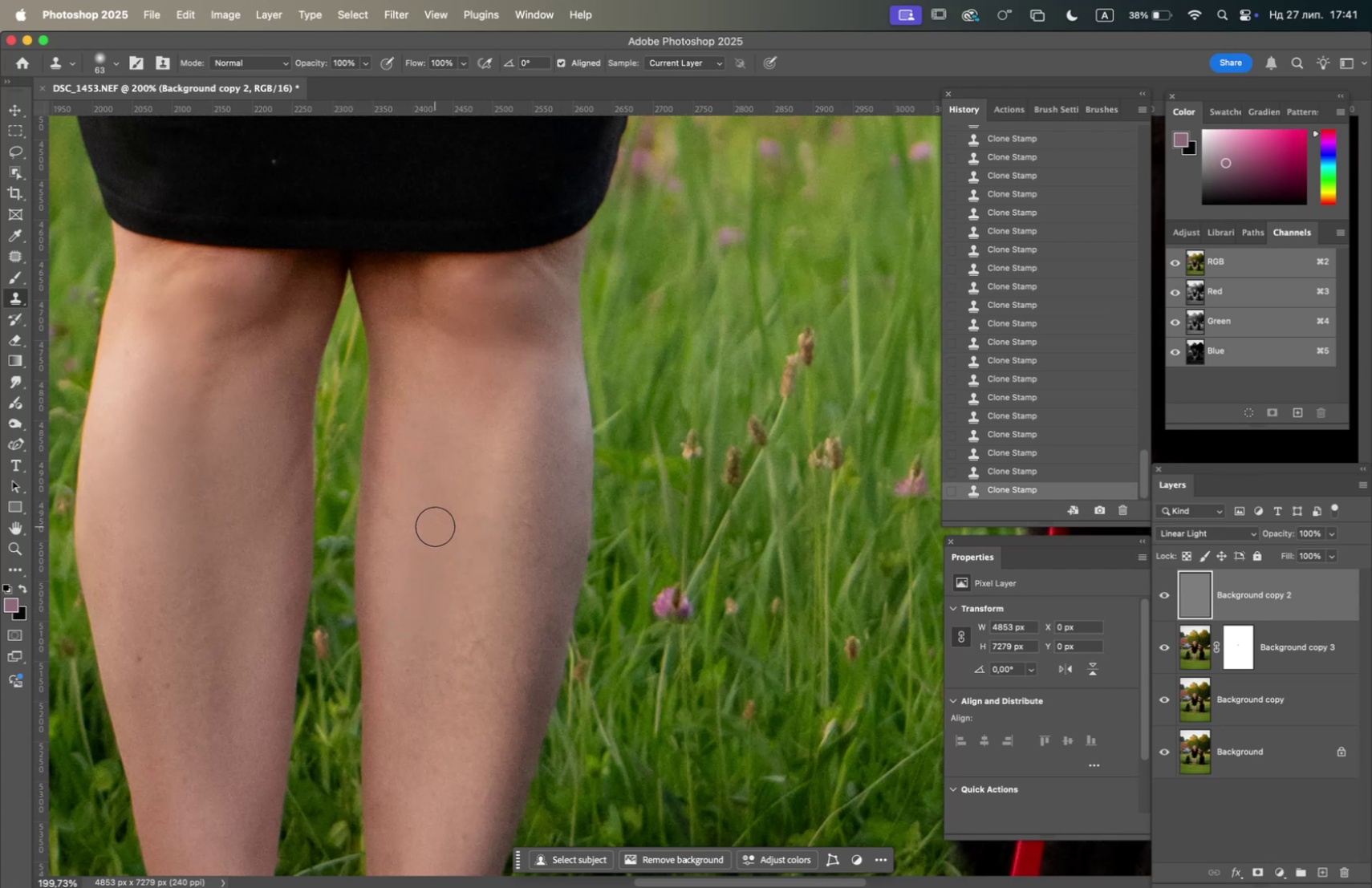 
hold_key(key=OptionLeft, duration=0.92)
left_click([401, 501])
 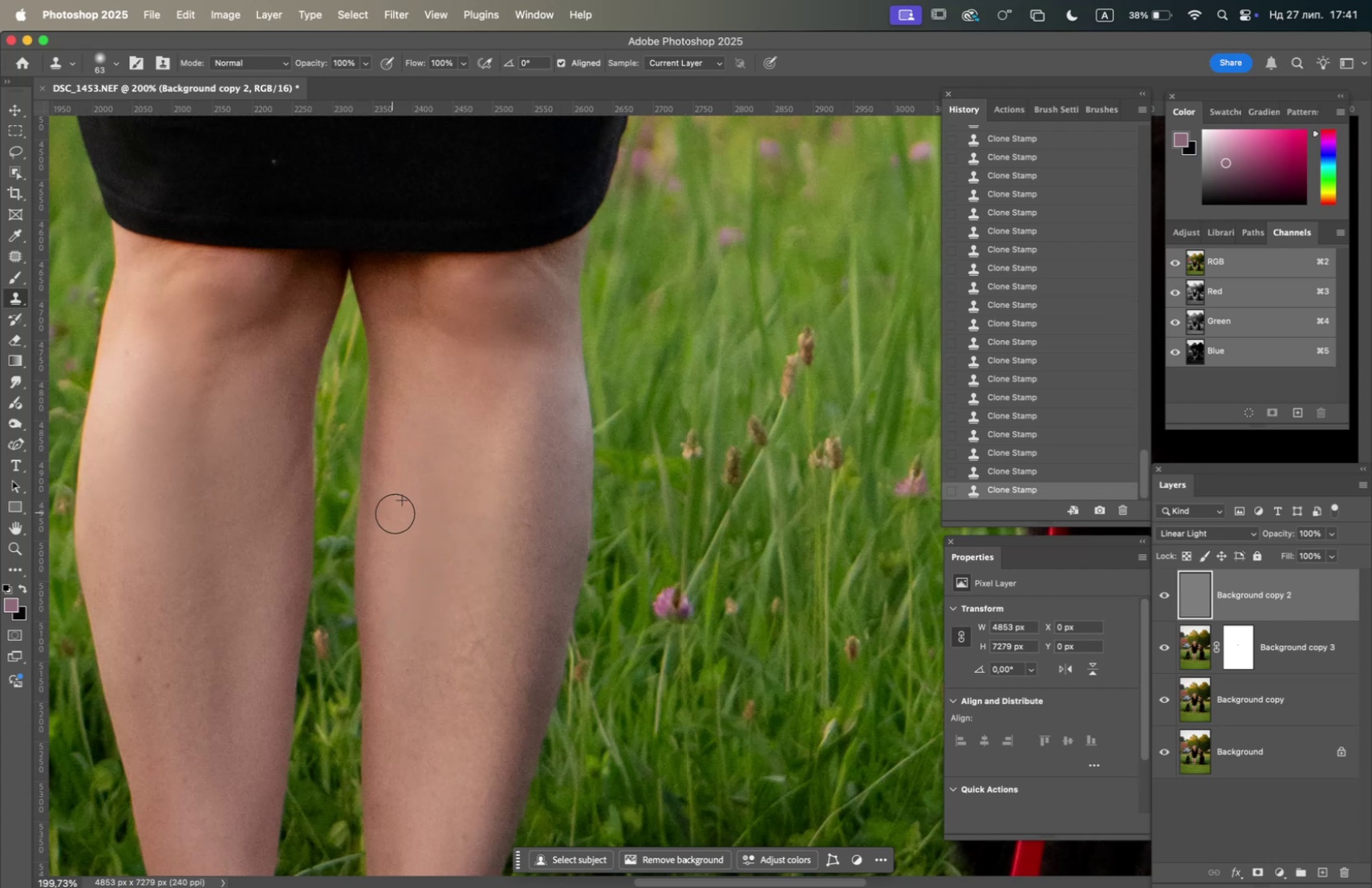 
hold_key(key=OptionLeft, duration=2.17)
 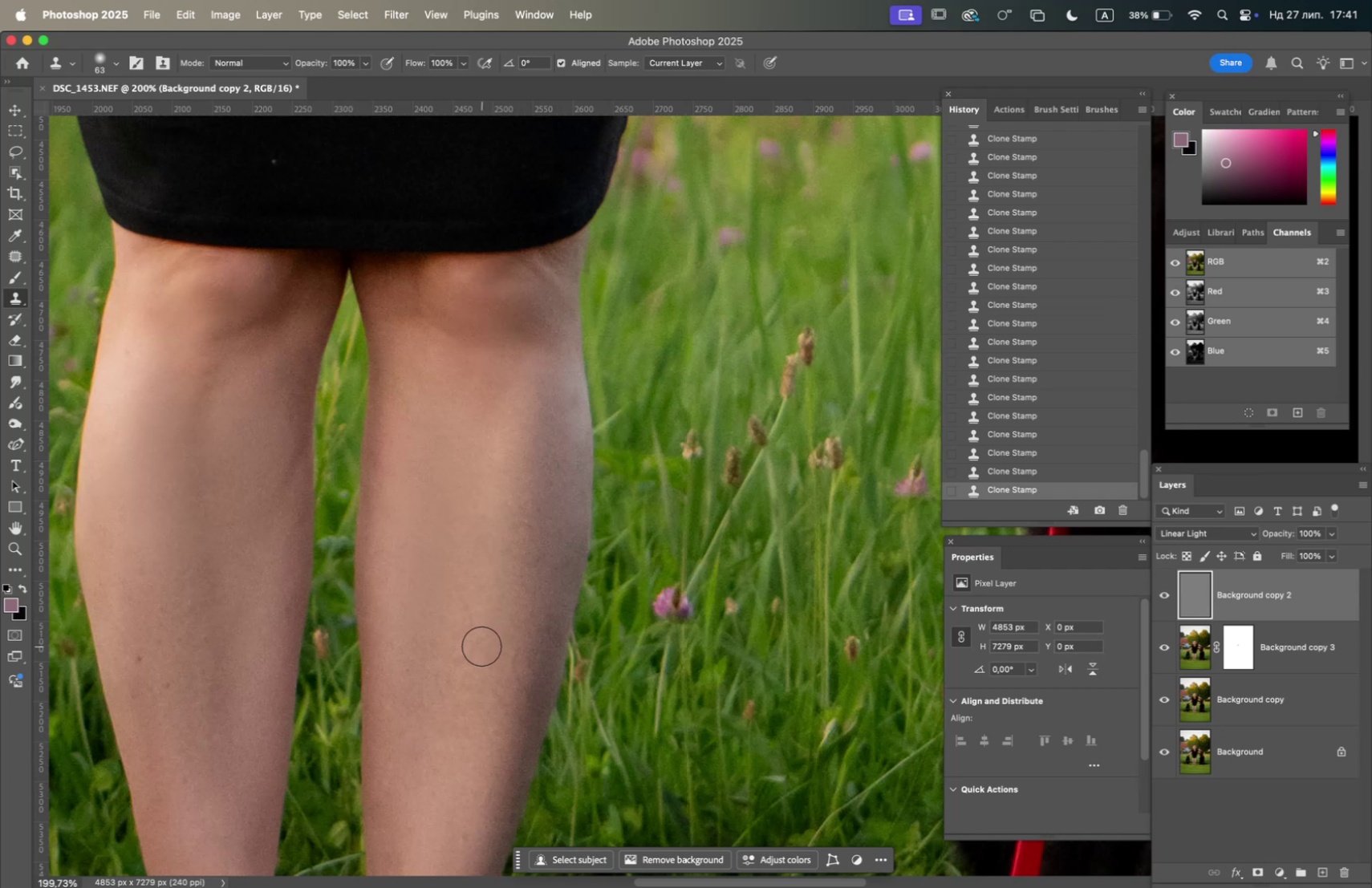 
left_click_drag(start_coordinate=[478, 634], to_coordinate=[476, 630])
 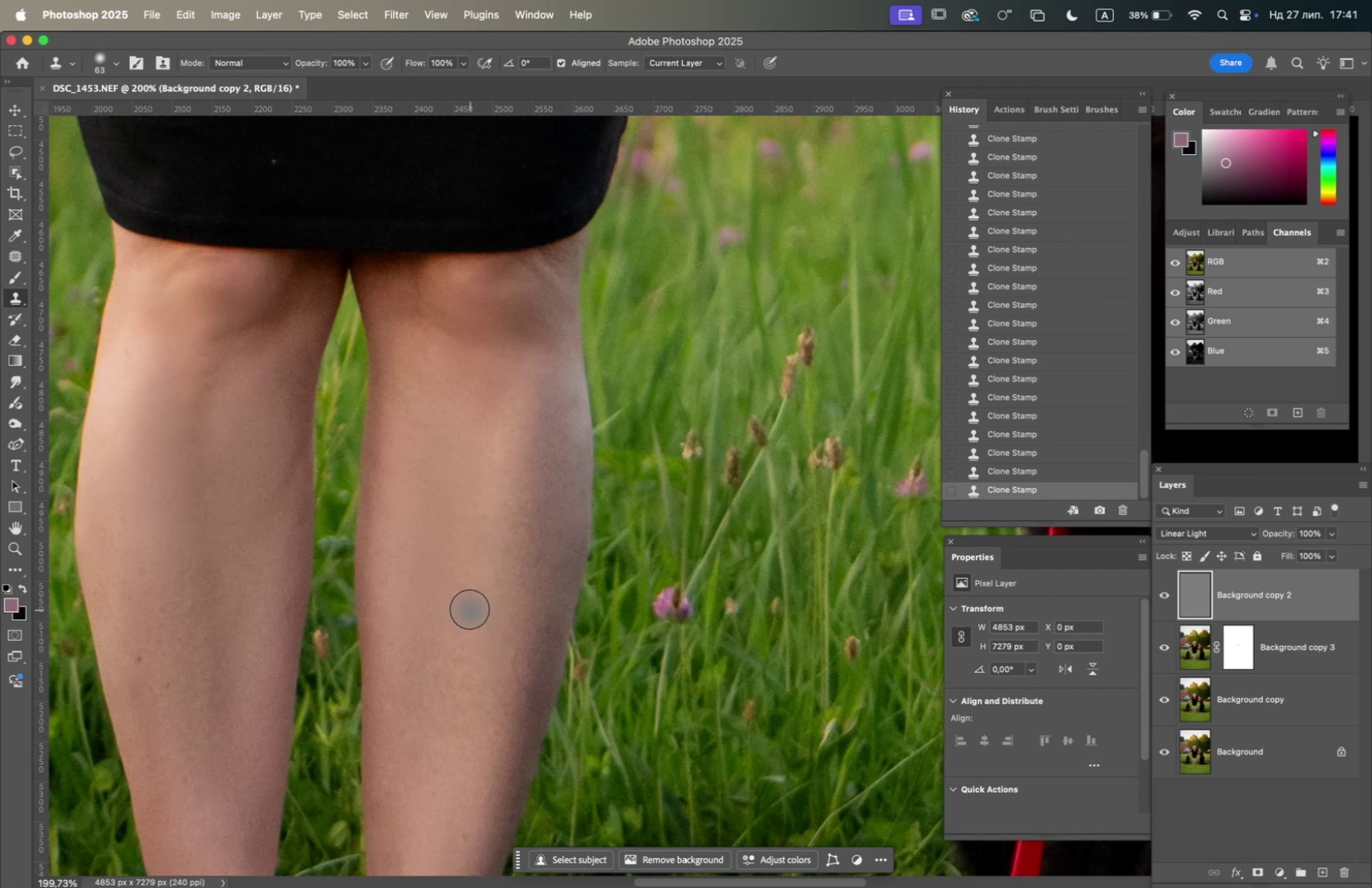 
hold_key(key=OptionLeft, duration=0.59)
left_click([507, 618])
 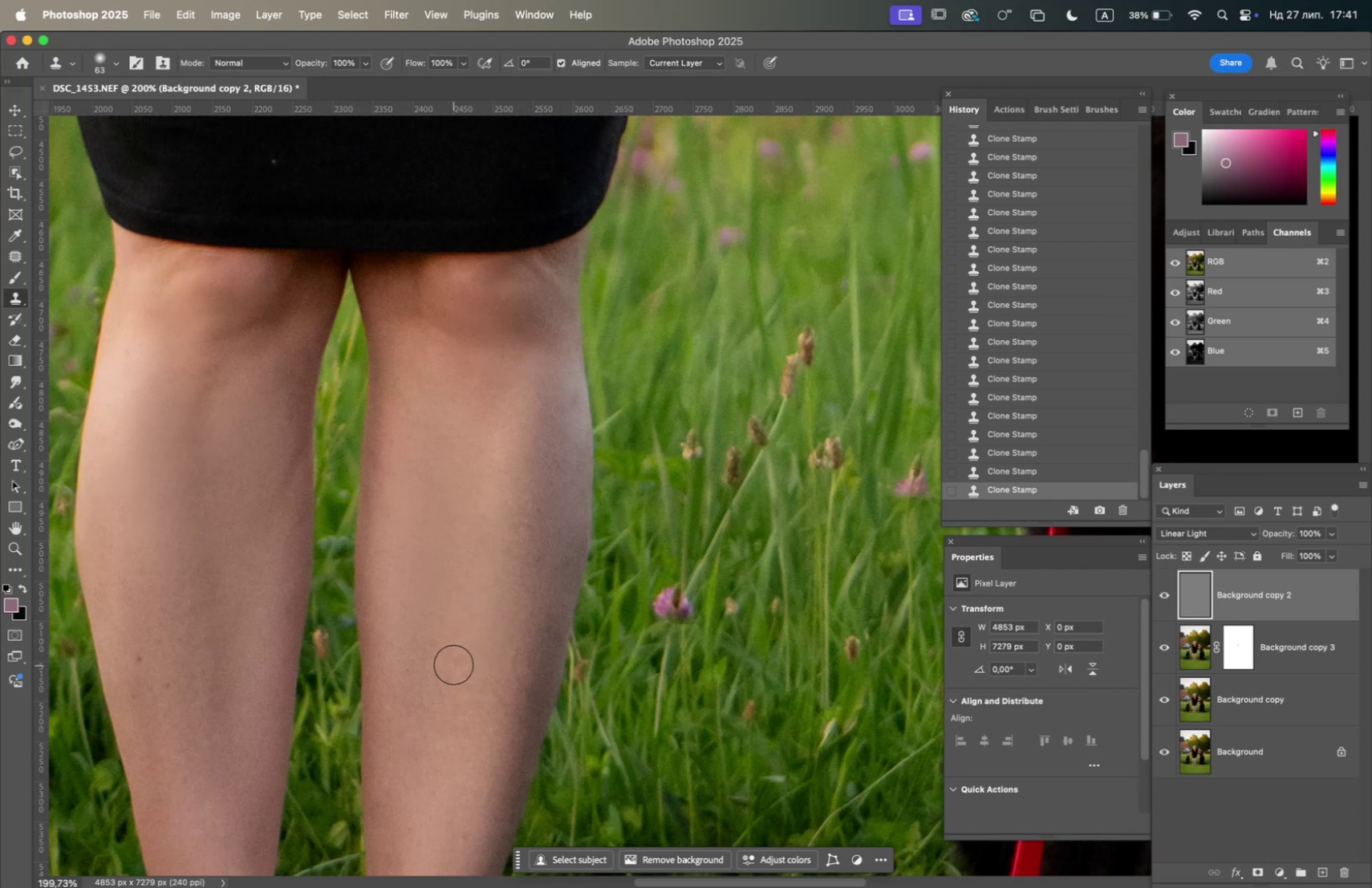 
left_click([454, 661])
 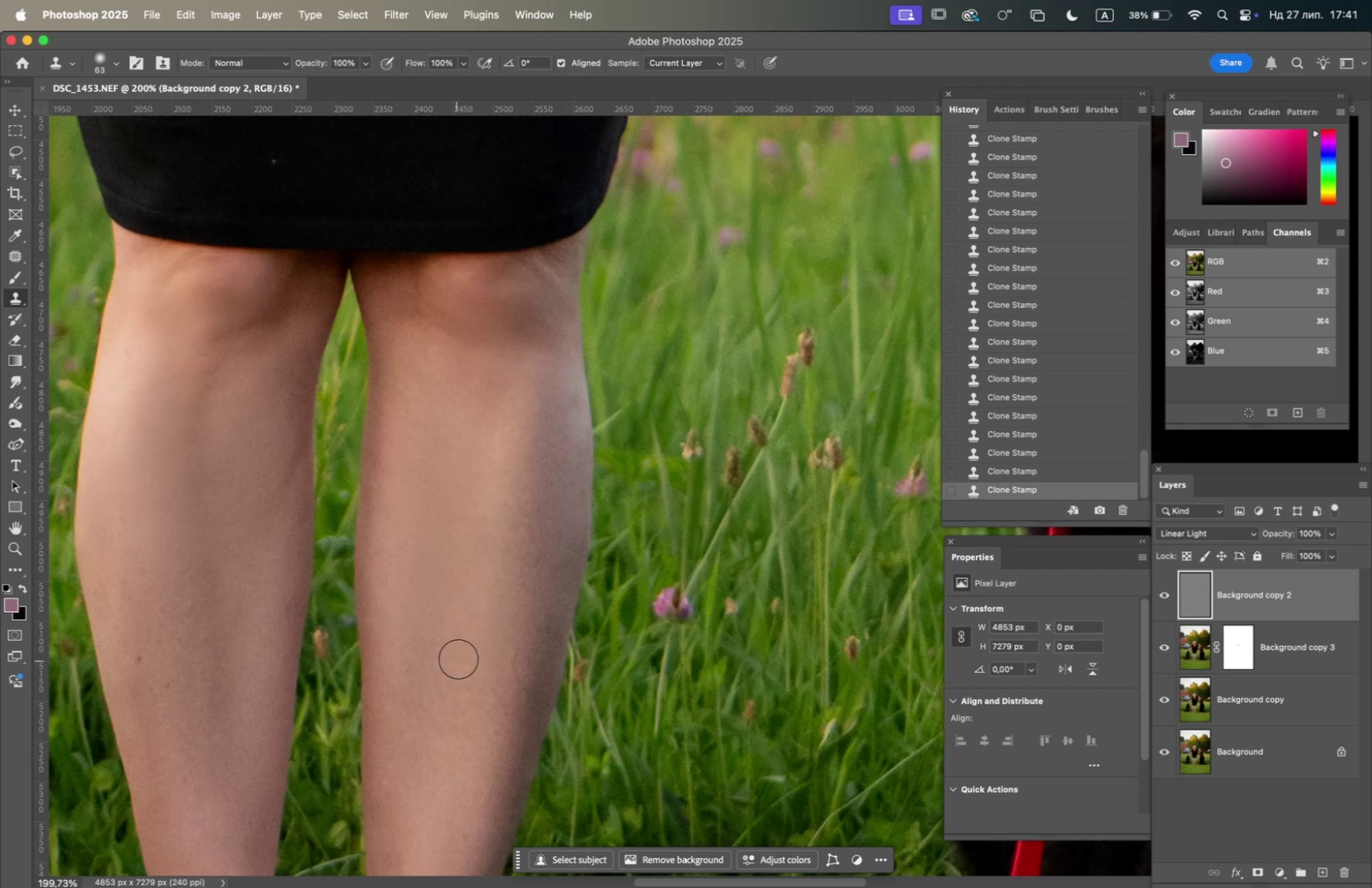 
hold_key(key=OptionLeft, duration=1.38)
left_click([541, 481])
 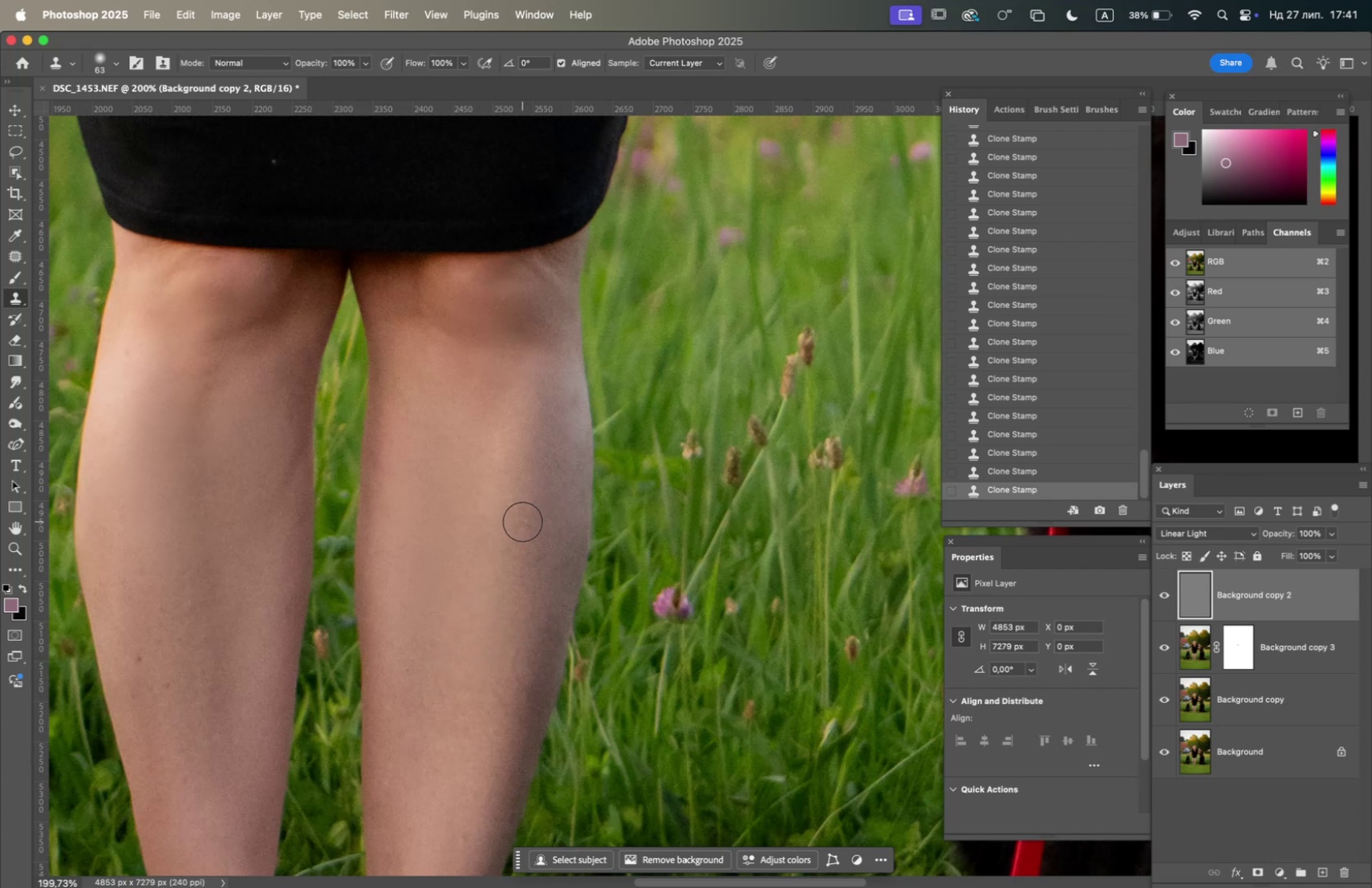 
left_click([522, 521])
 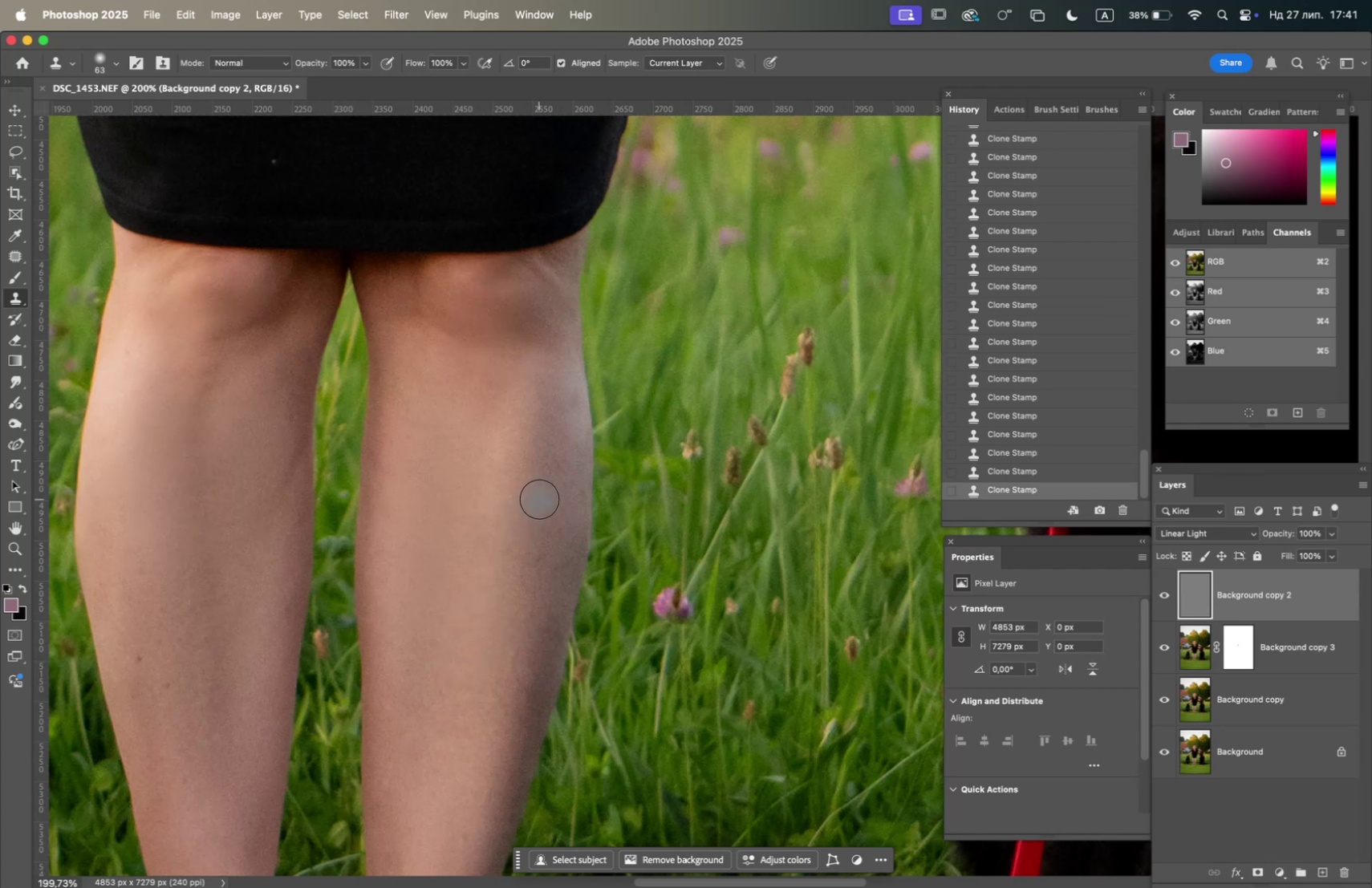 
hold_key(key=OptionLeft, duration=0.8)
left_click([532, 474])
 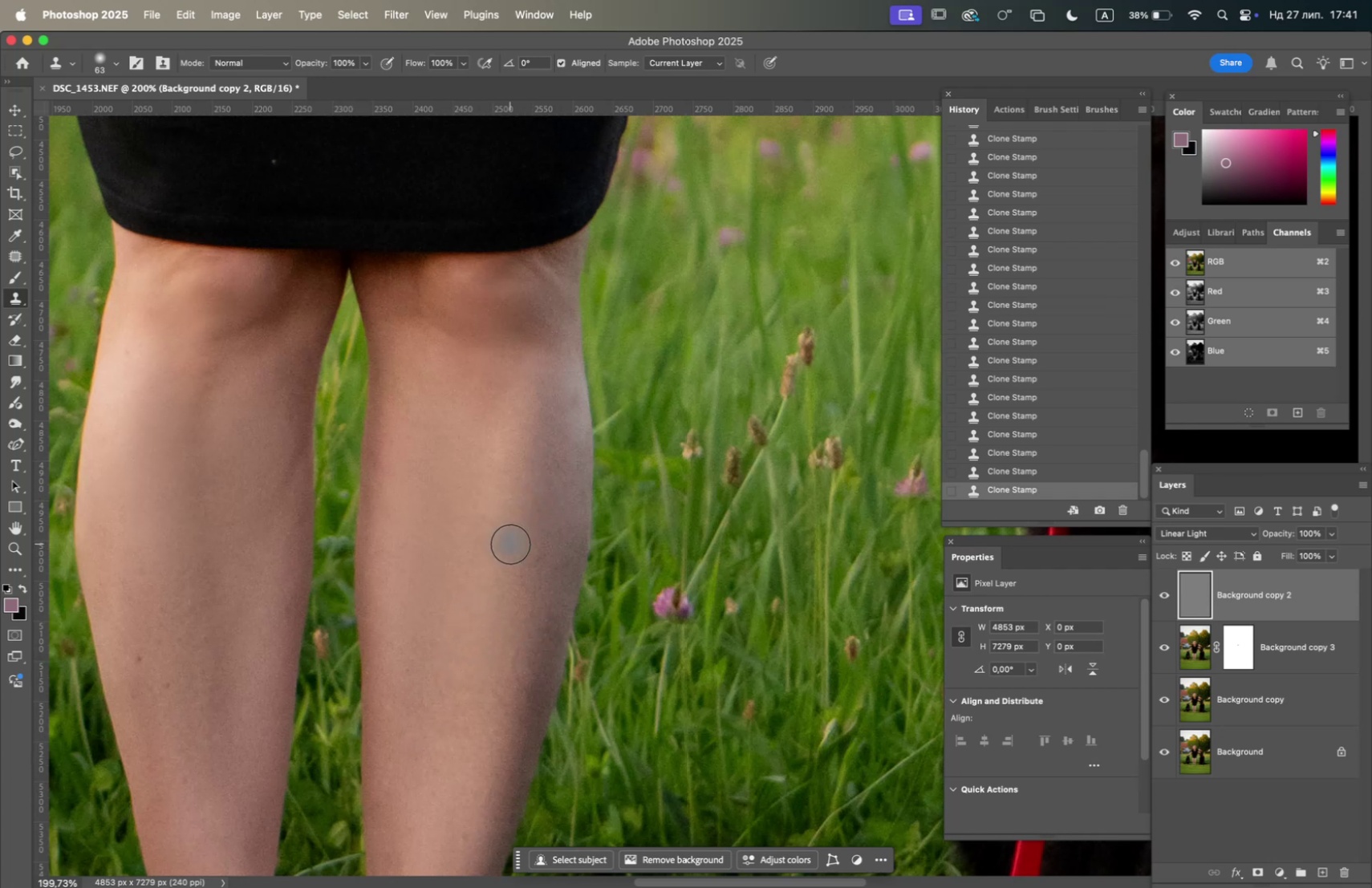 
left_click([513, 549])
 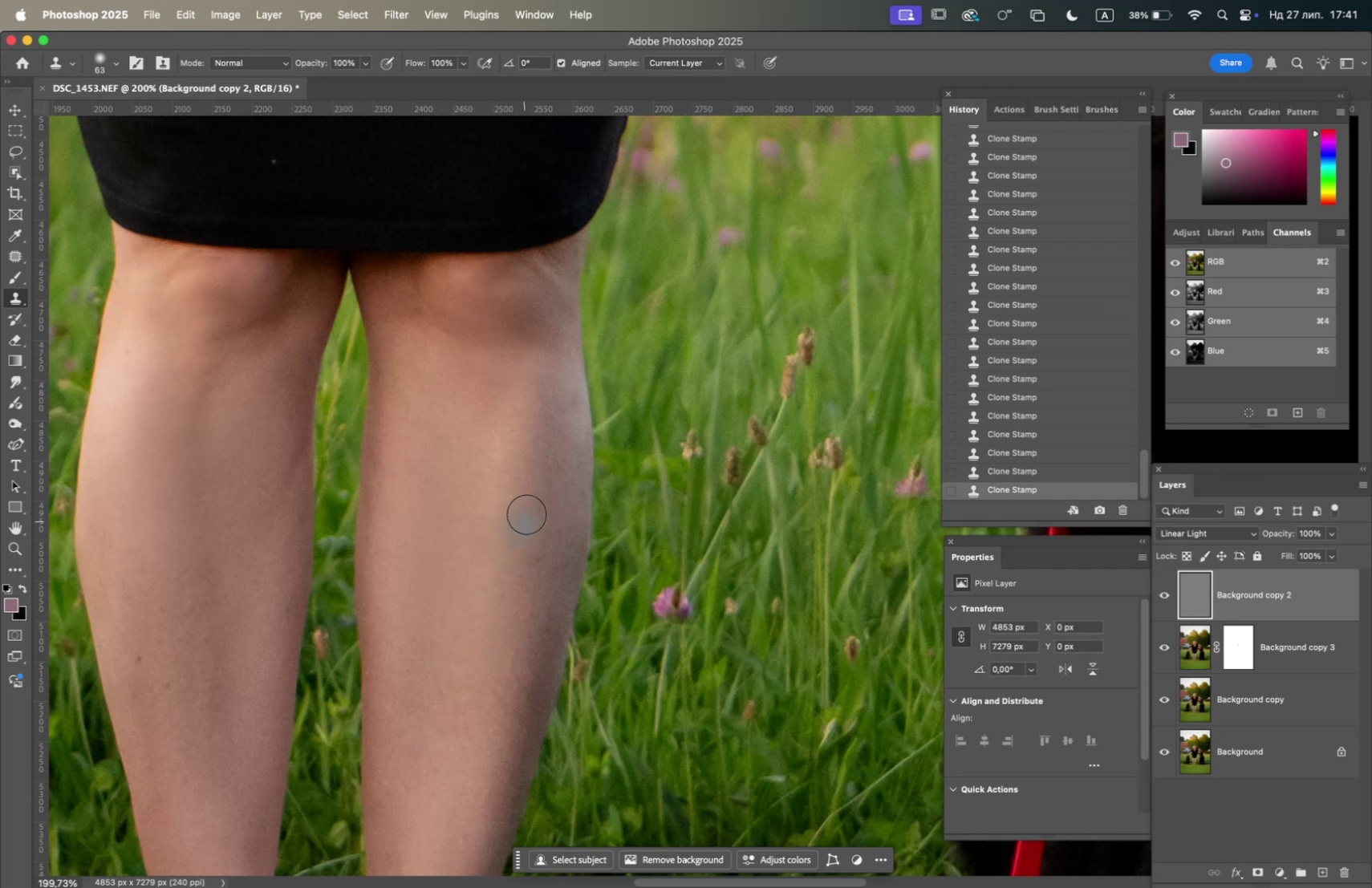 
hold_key(key=OptionLeft, duration=0.69)
 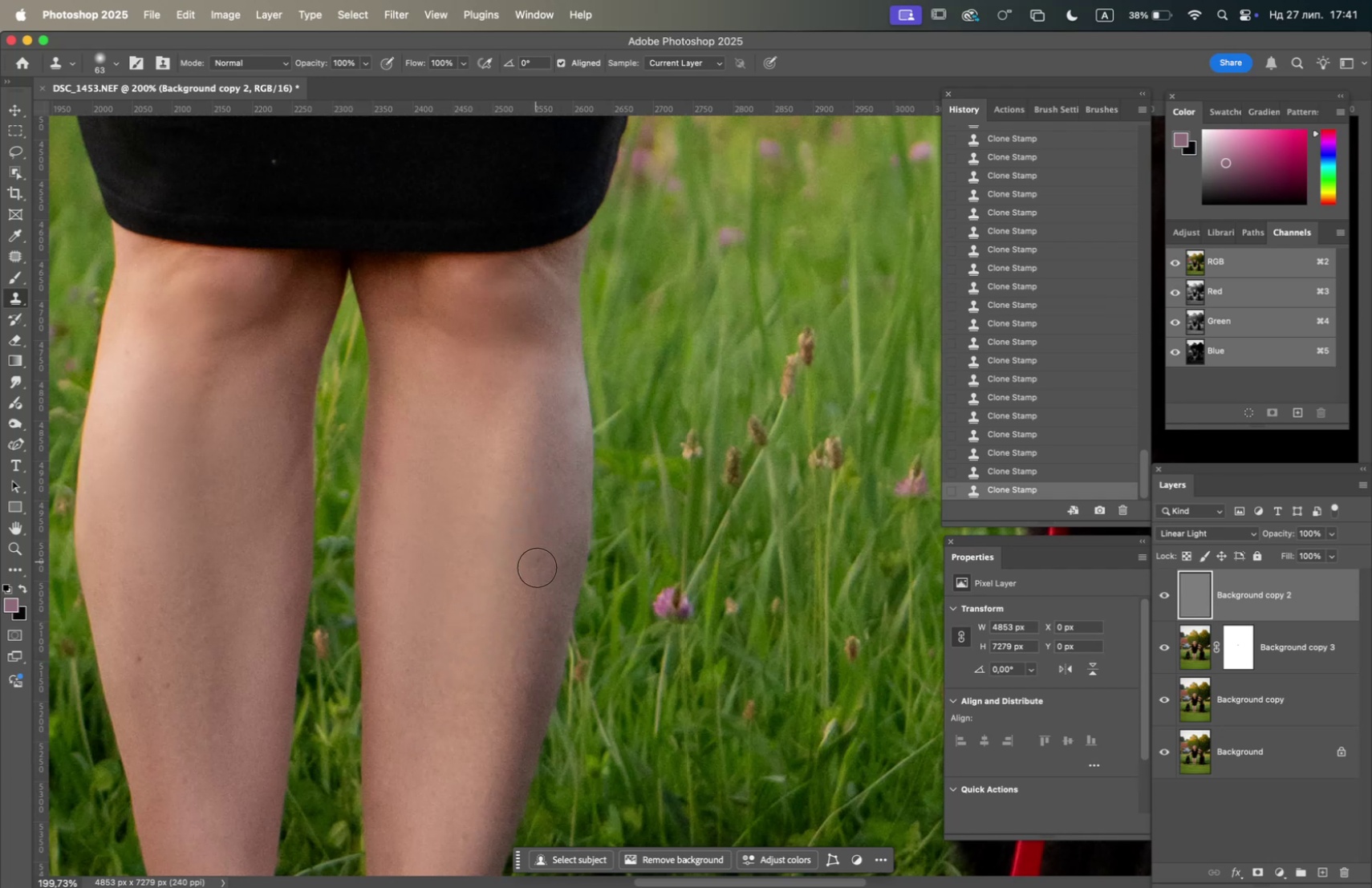 
left_click([537, 566])
 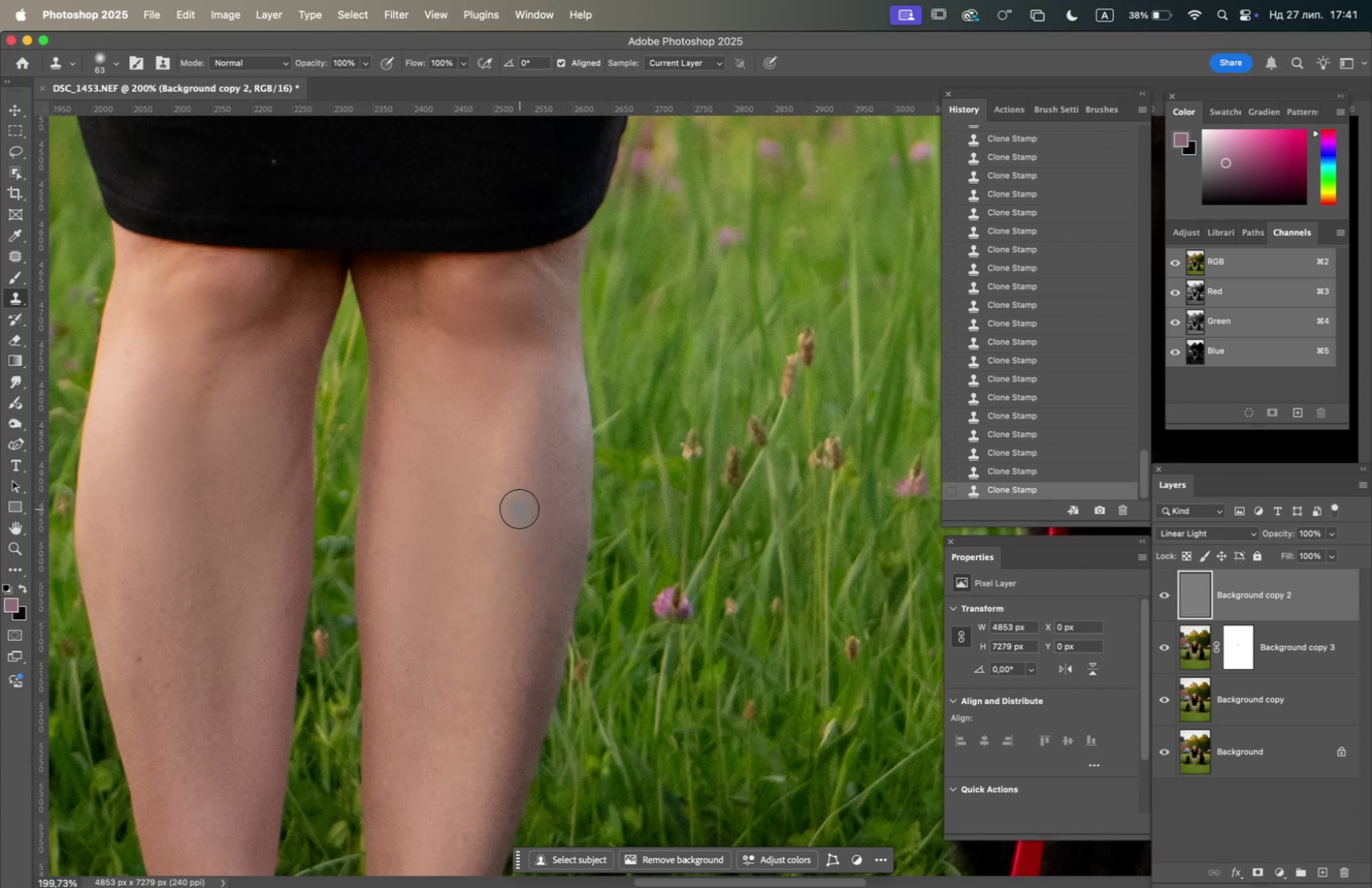 
hold_key(key=OptionLeft, duration=0.75)
 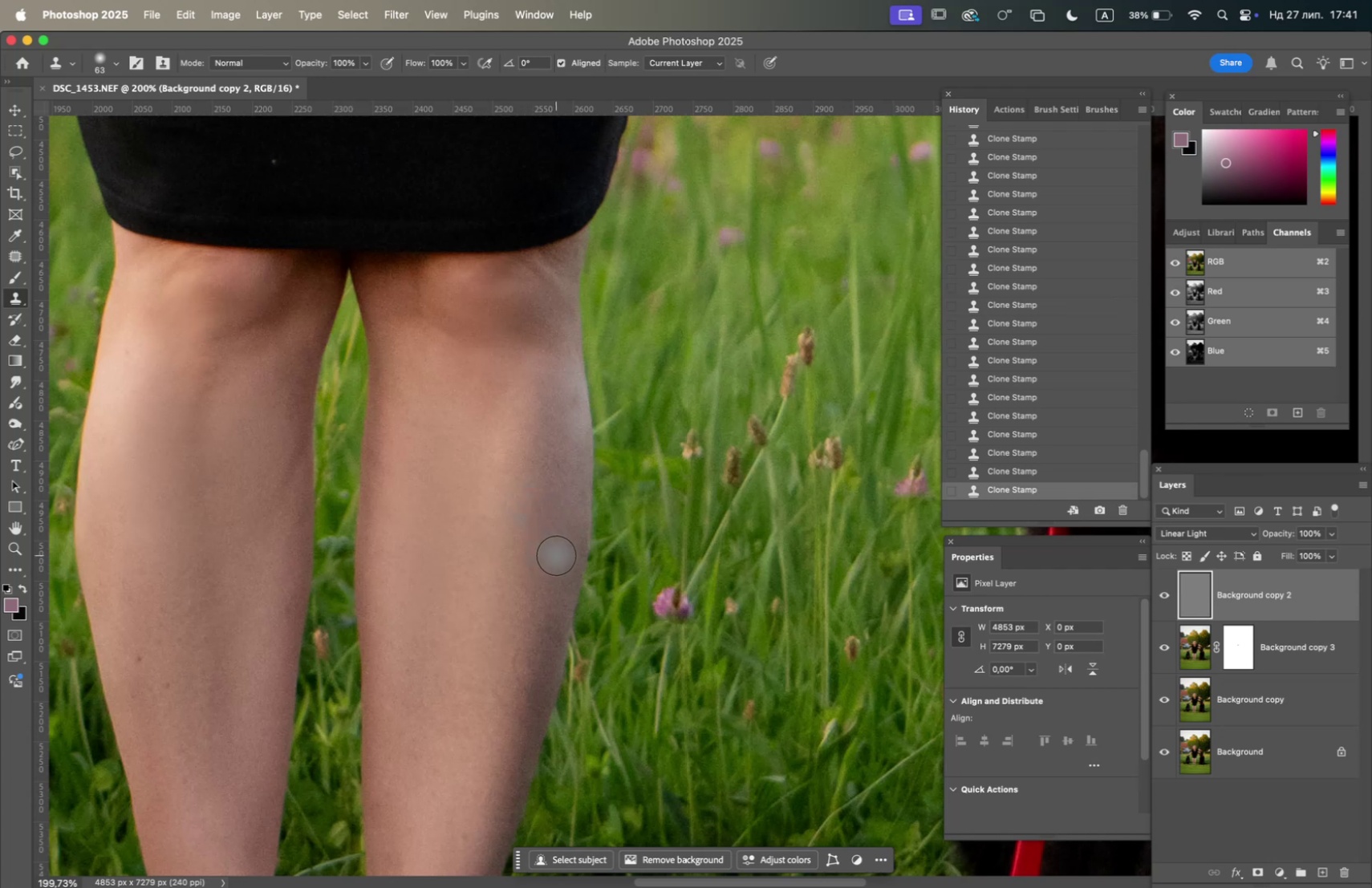 
left_click([558, 556])
 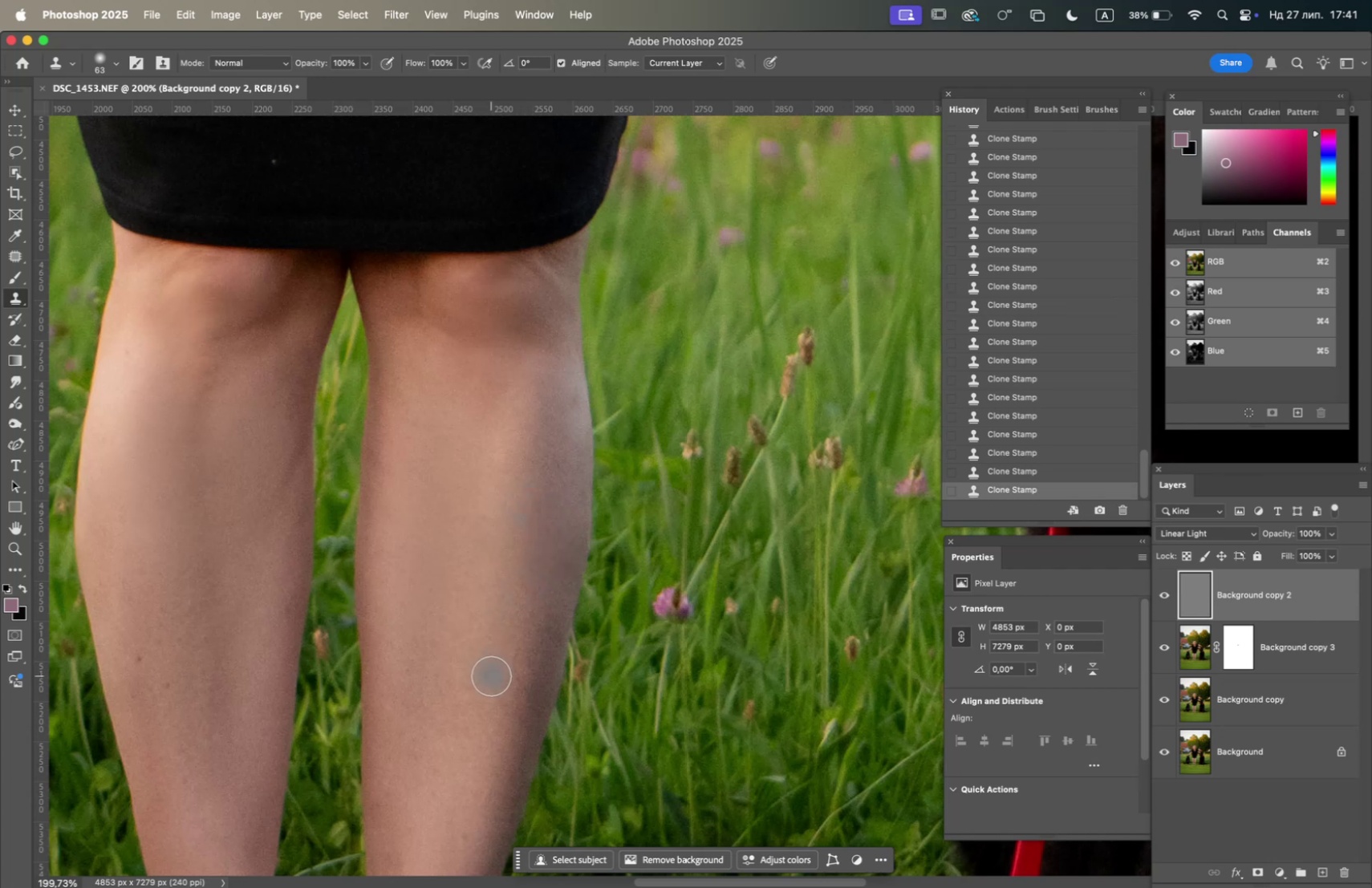 
hold_key(key=Space, duration=0.81)
 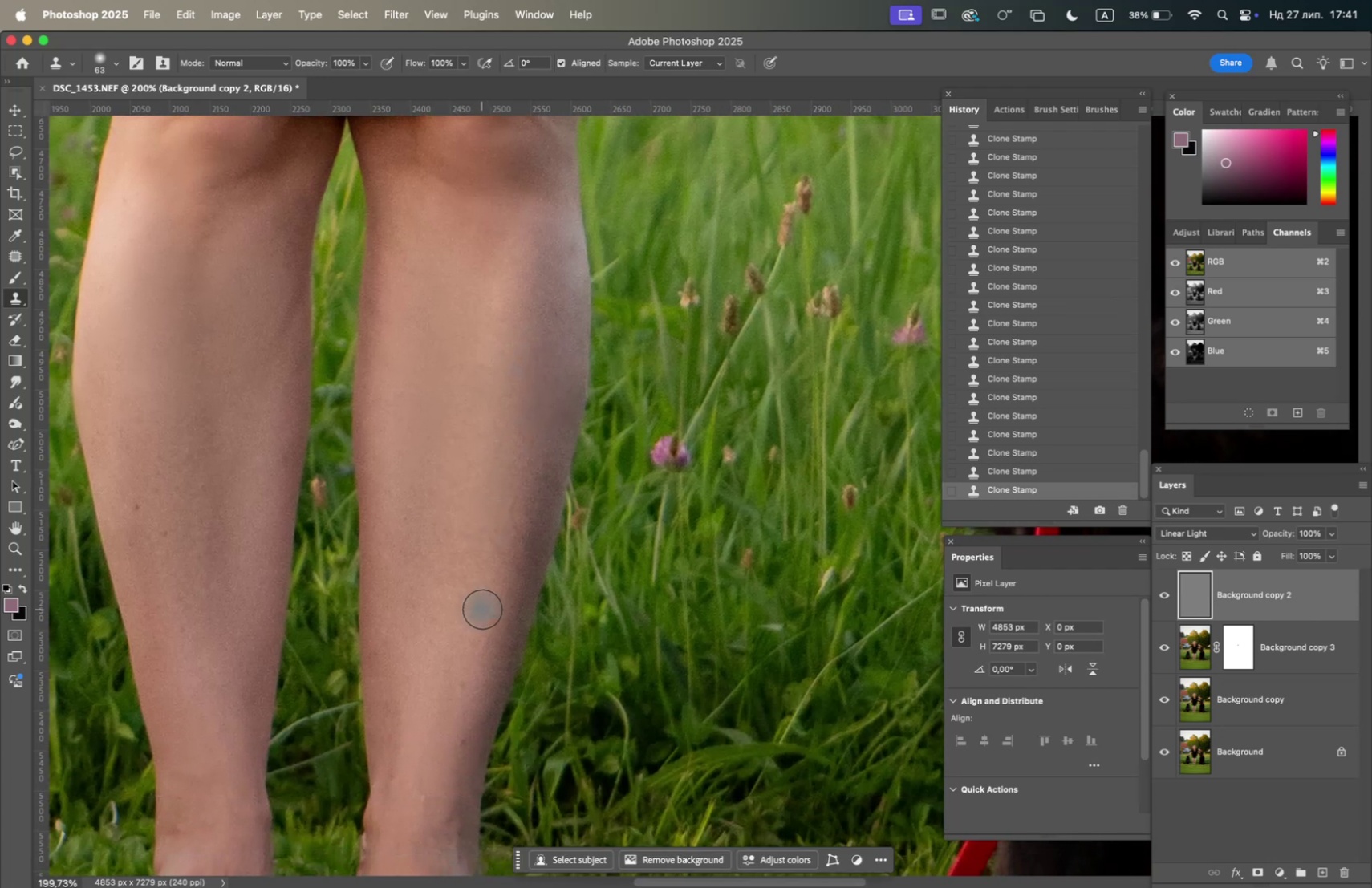 
left_click_drag(start_coordinate=[502, 648], to_coordinate=[499, 509])
 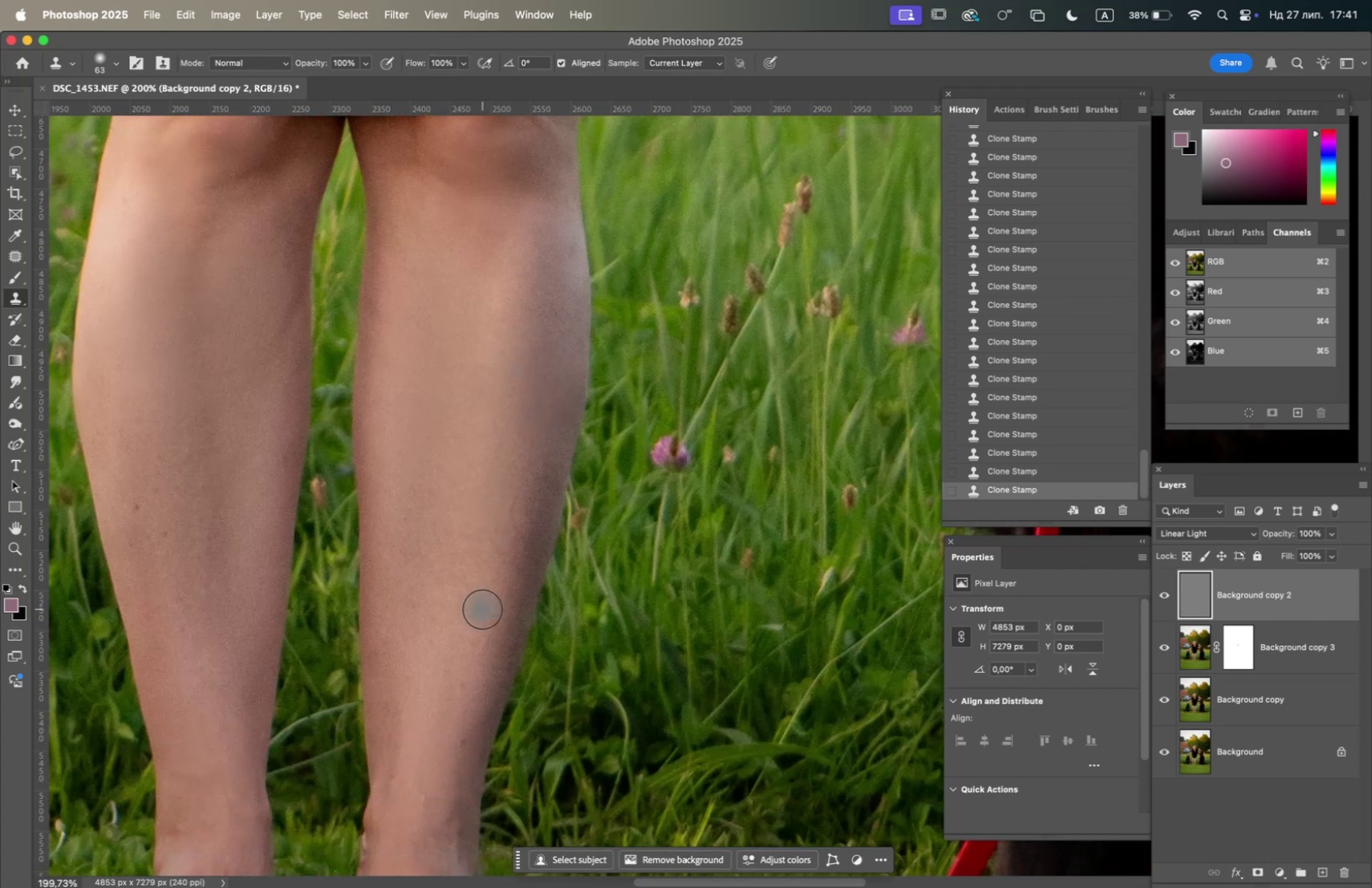 
hold_key(key=OptionLeft, duration=2.24)
left_click([193, 799])
 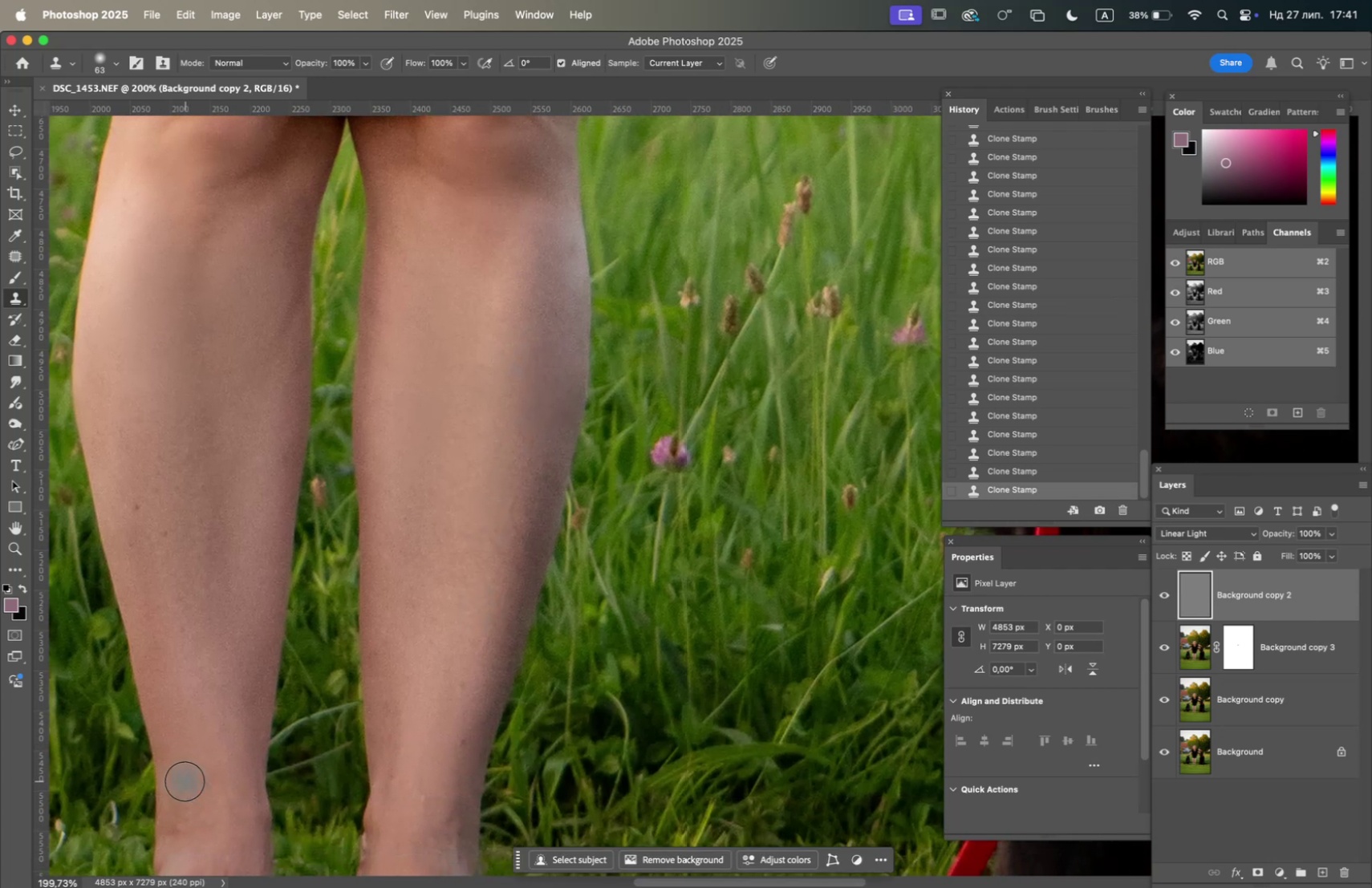 
double_click([181, 774])
 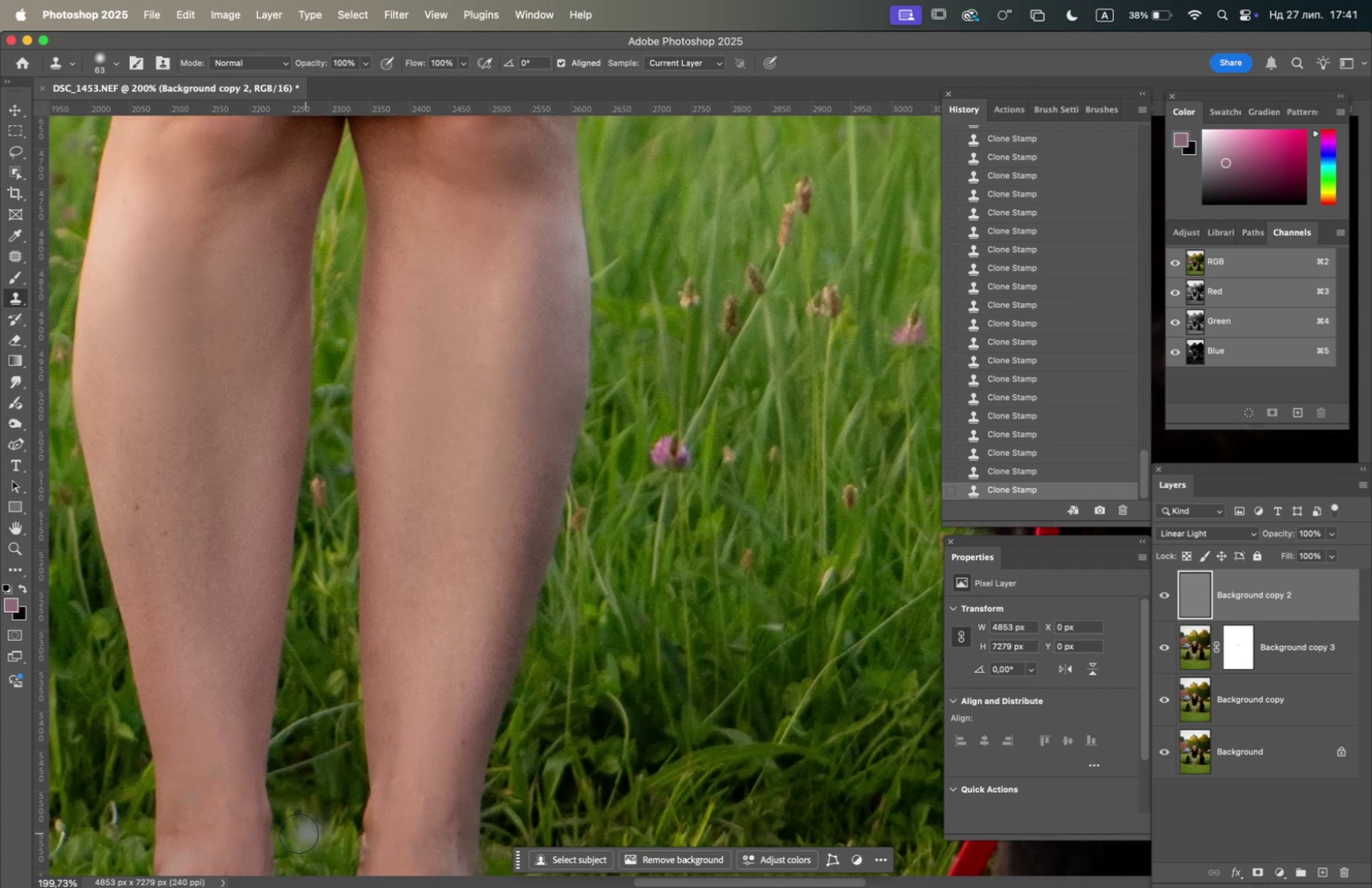 
hold_key(key=OptionLeft, duration=2.72)
left_click([485, 596])
 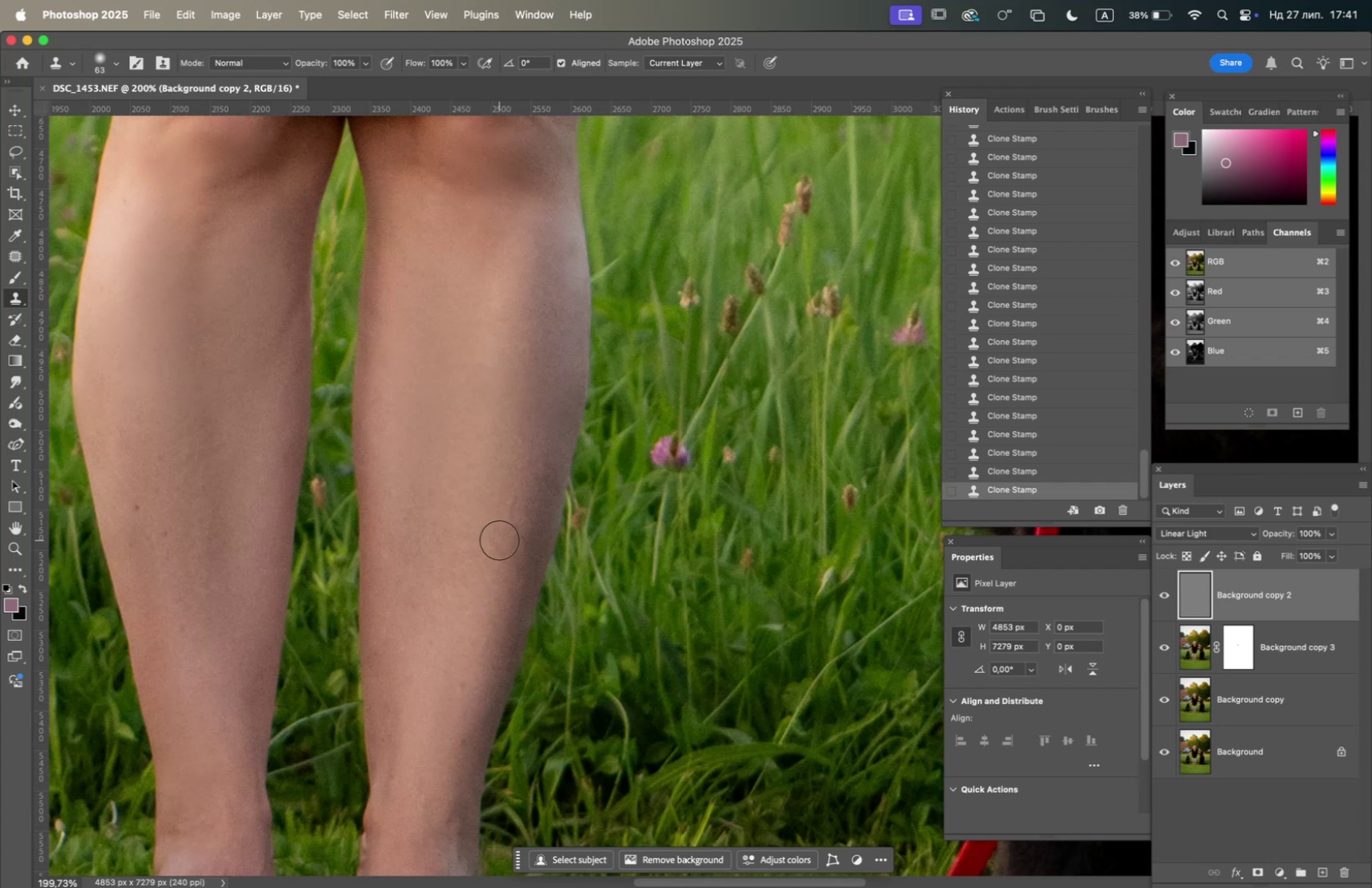 
double_click([499, 539])
 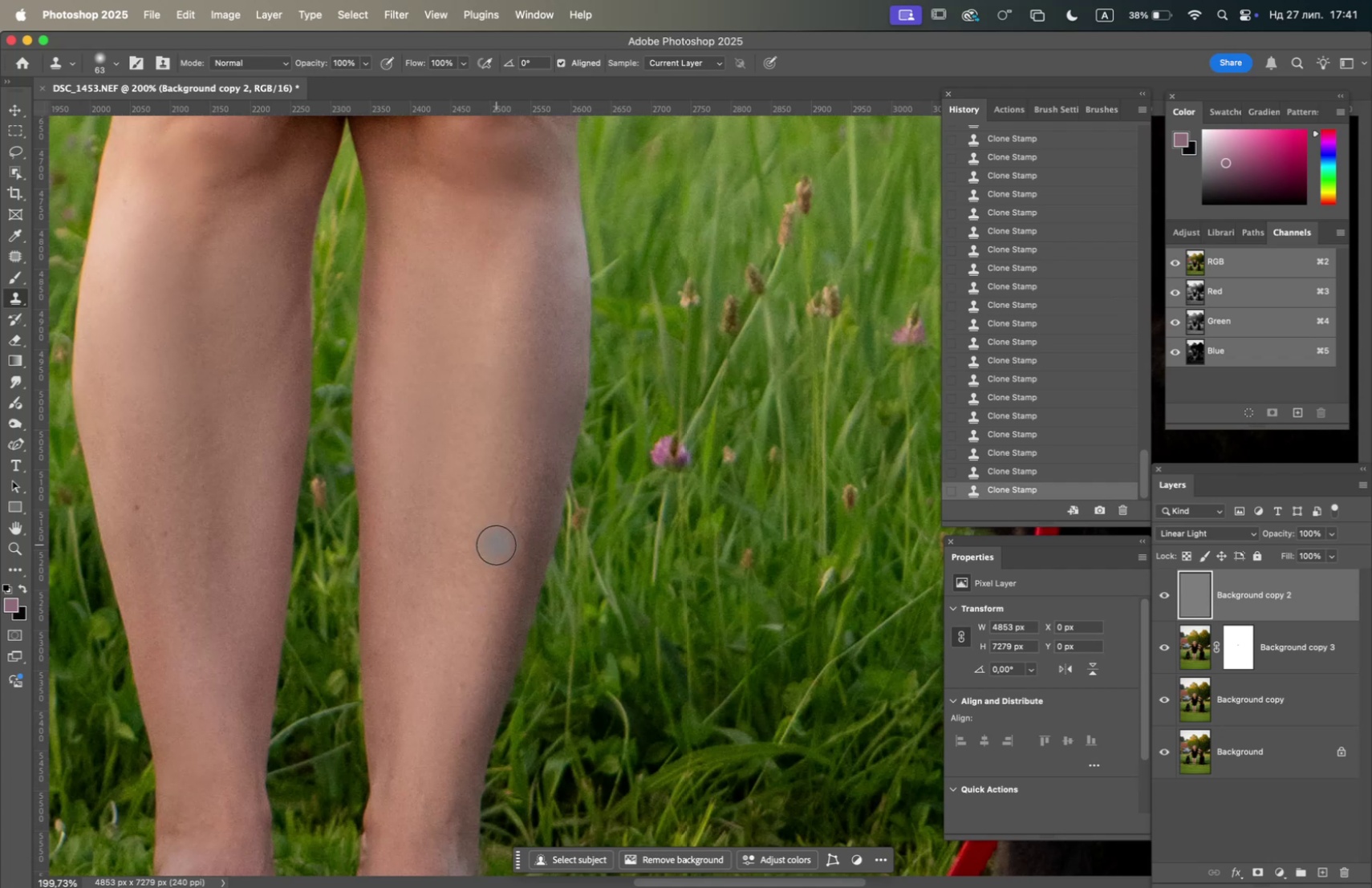 
left_click([496, 545])
 